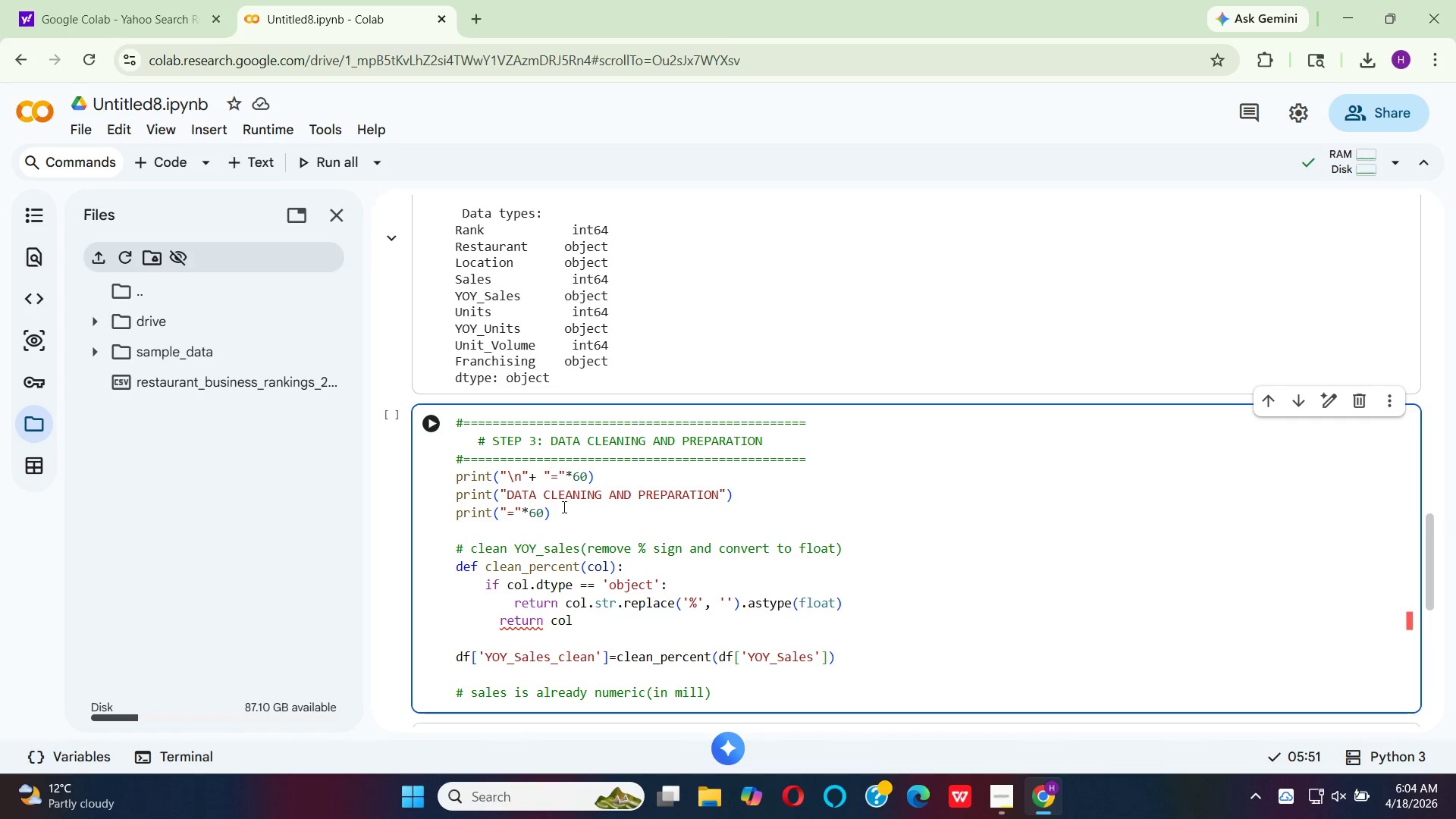 
type(oins)
 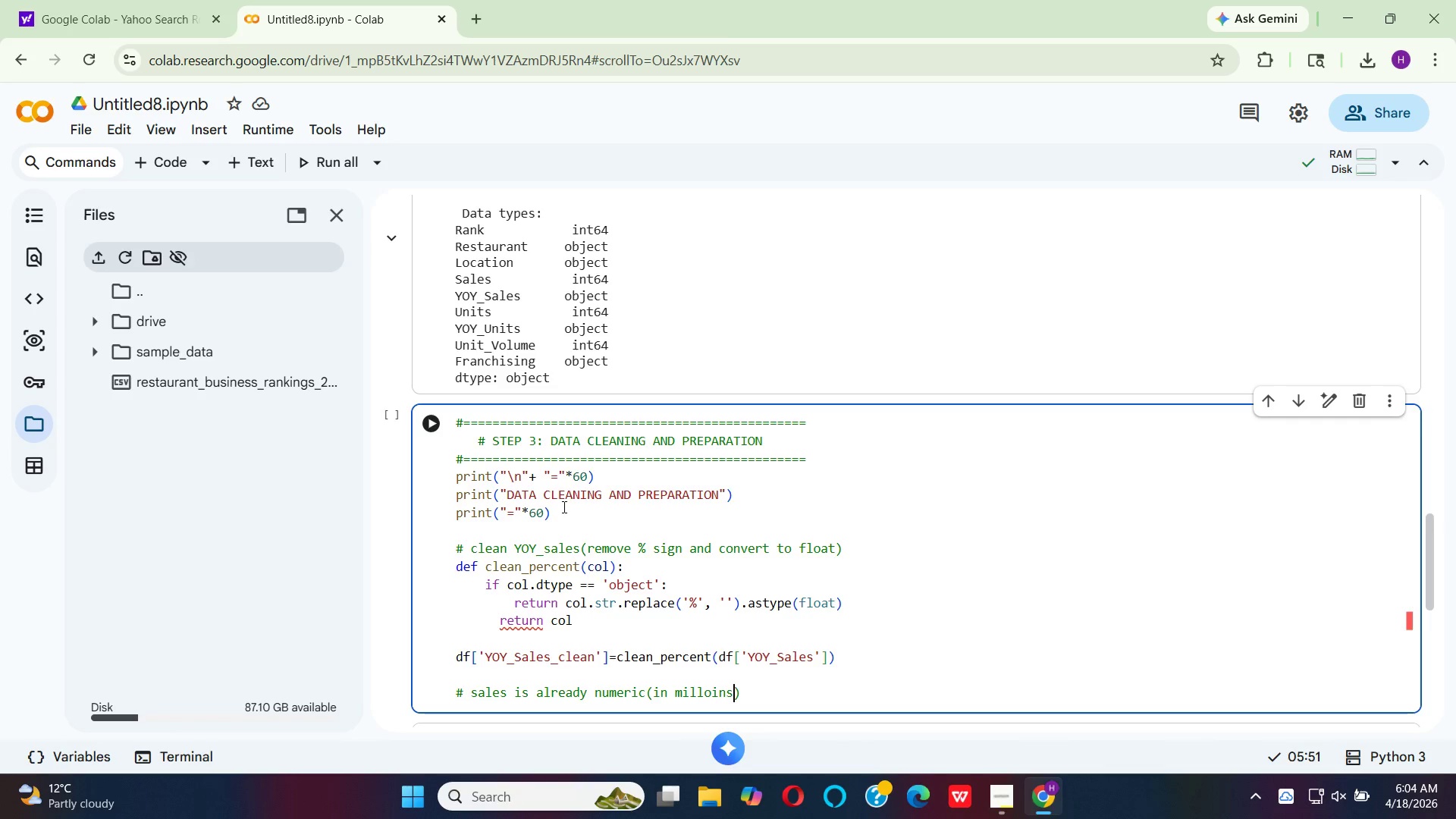 
key(ArrowRight)
 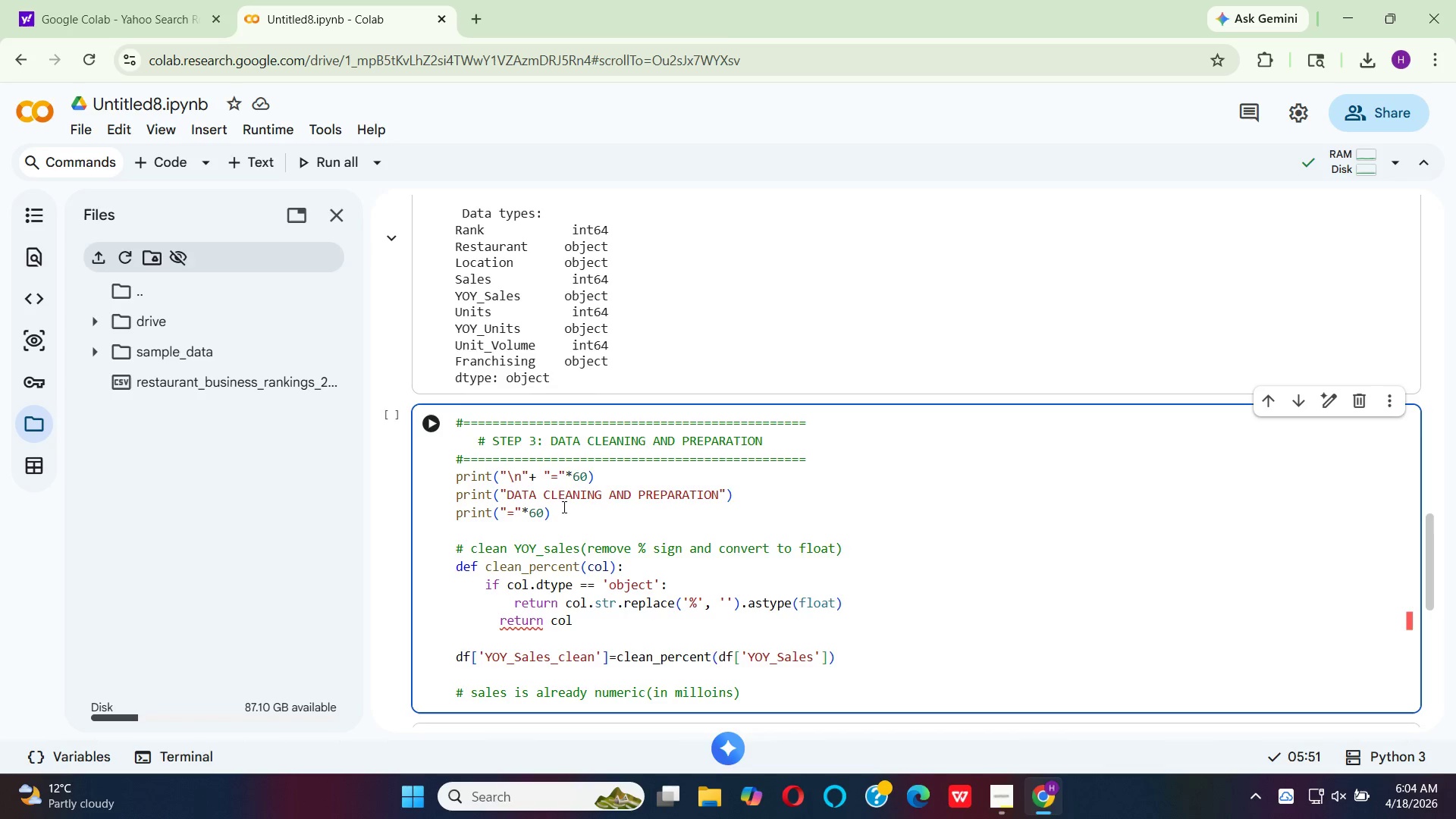 
key(Enter)
 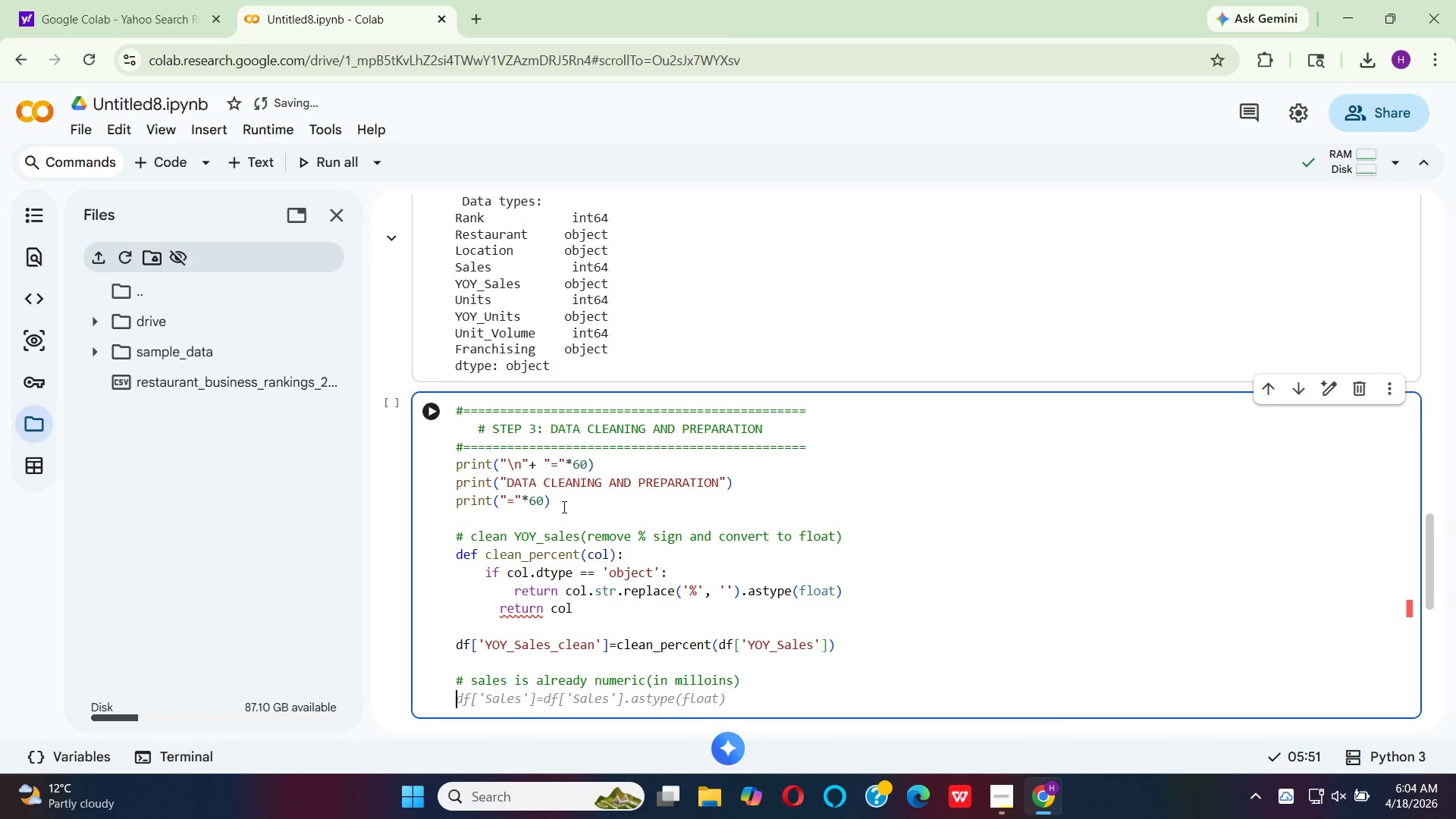 
wait(6.66)
 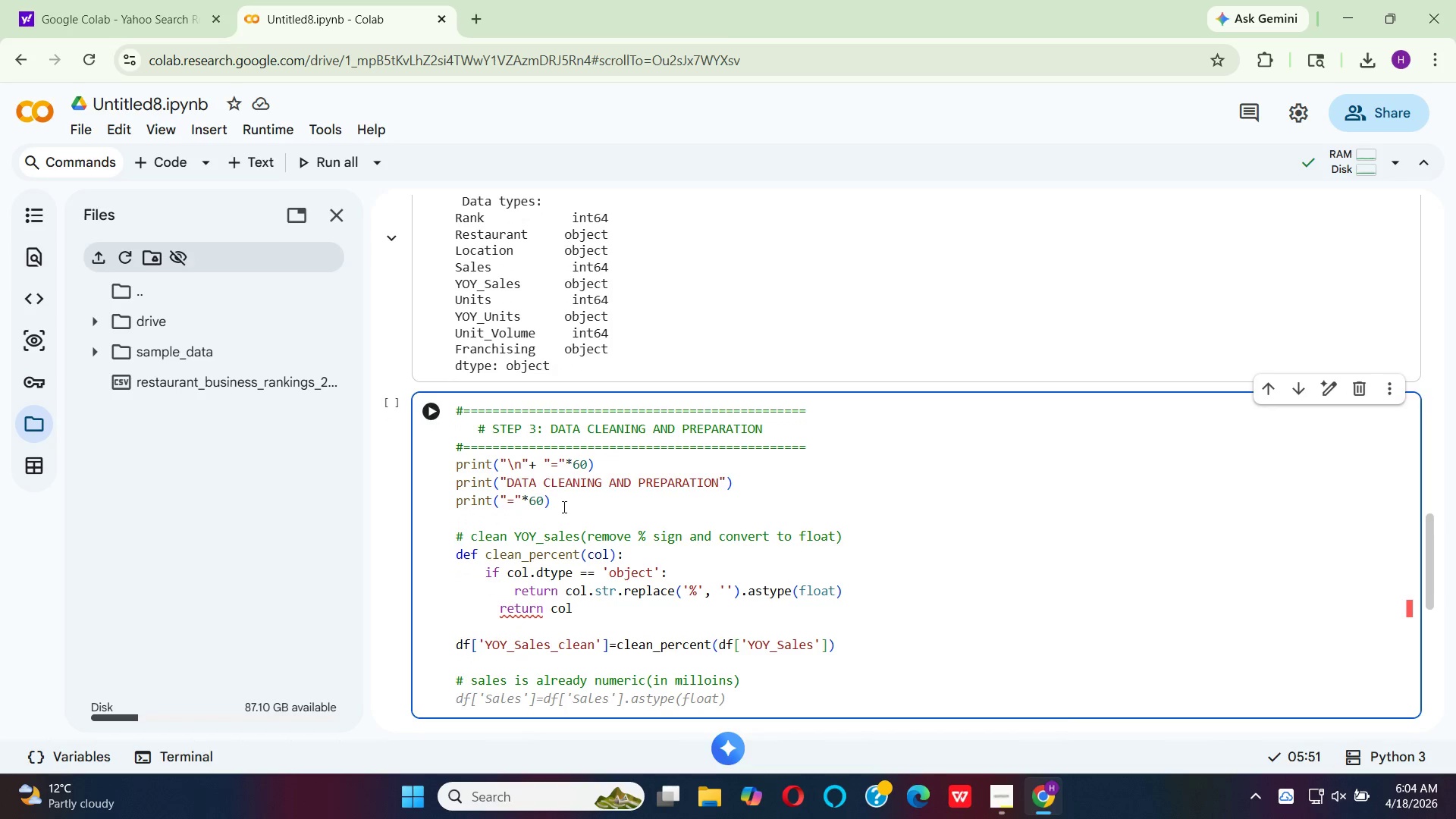 
type(df[')
 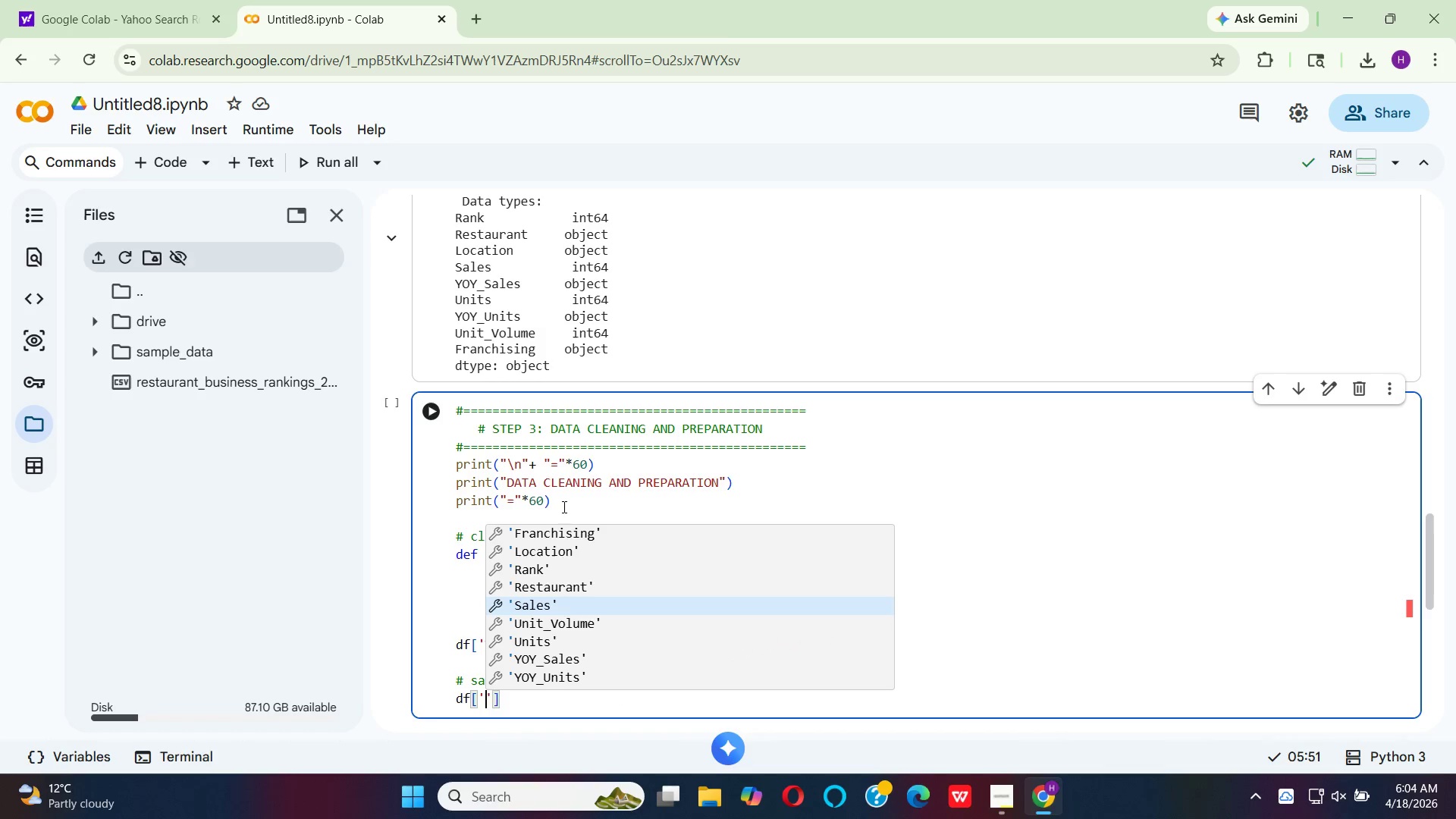 
key(Enter)
 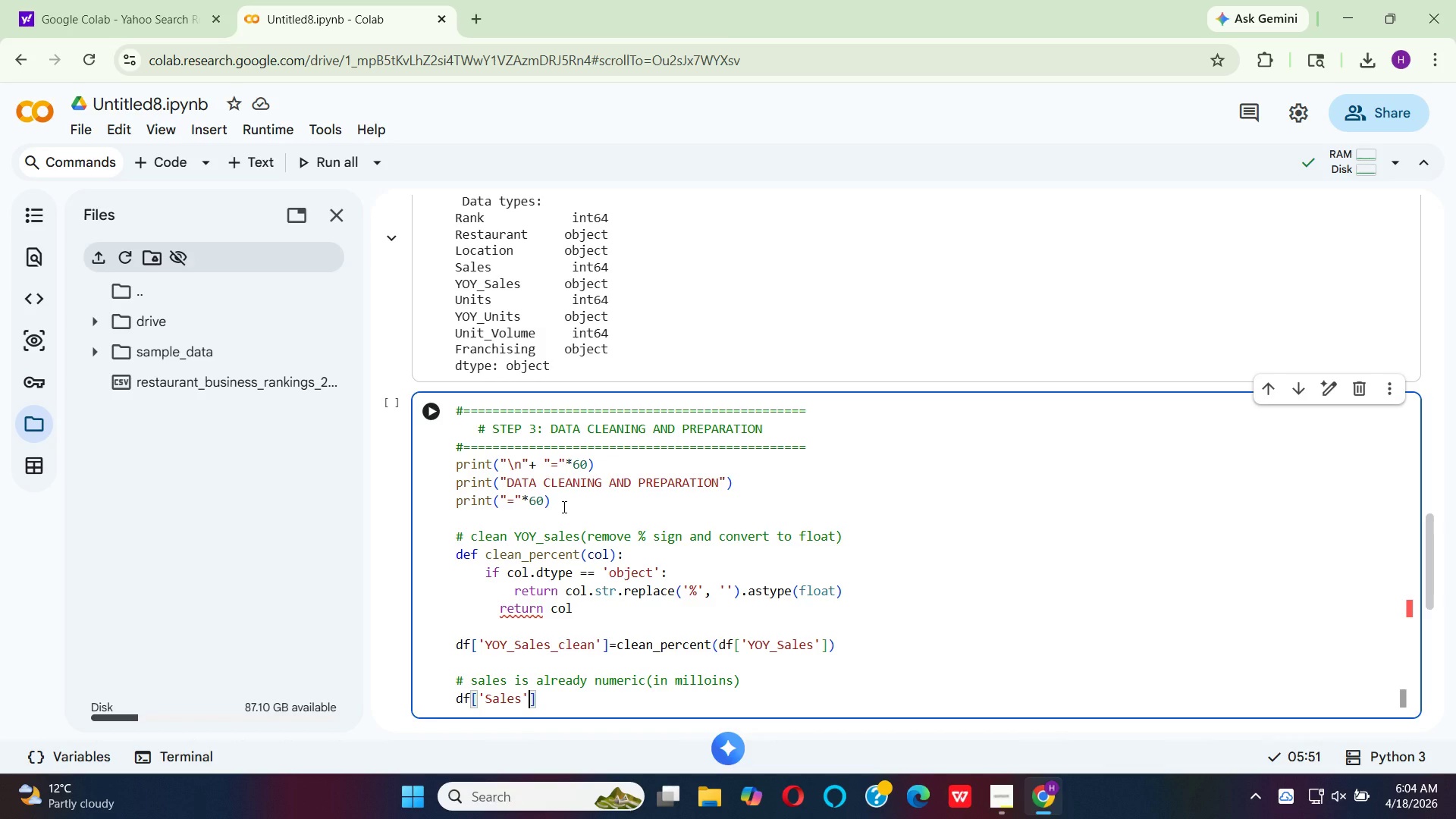 
wait(5.66)
 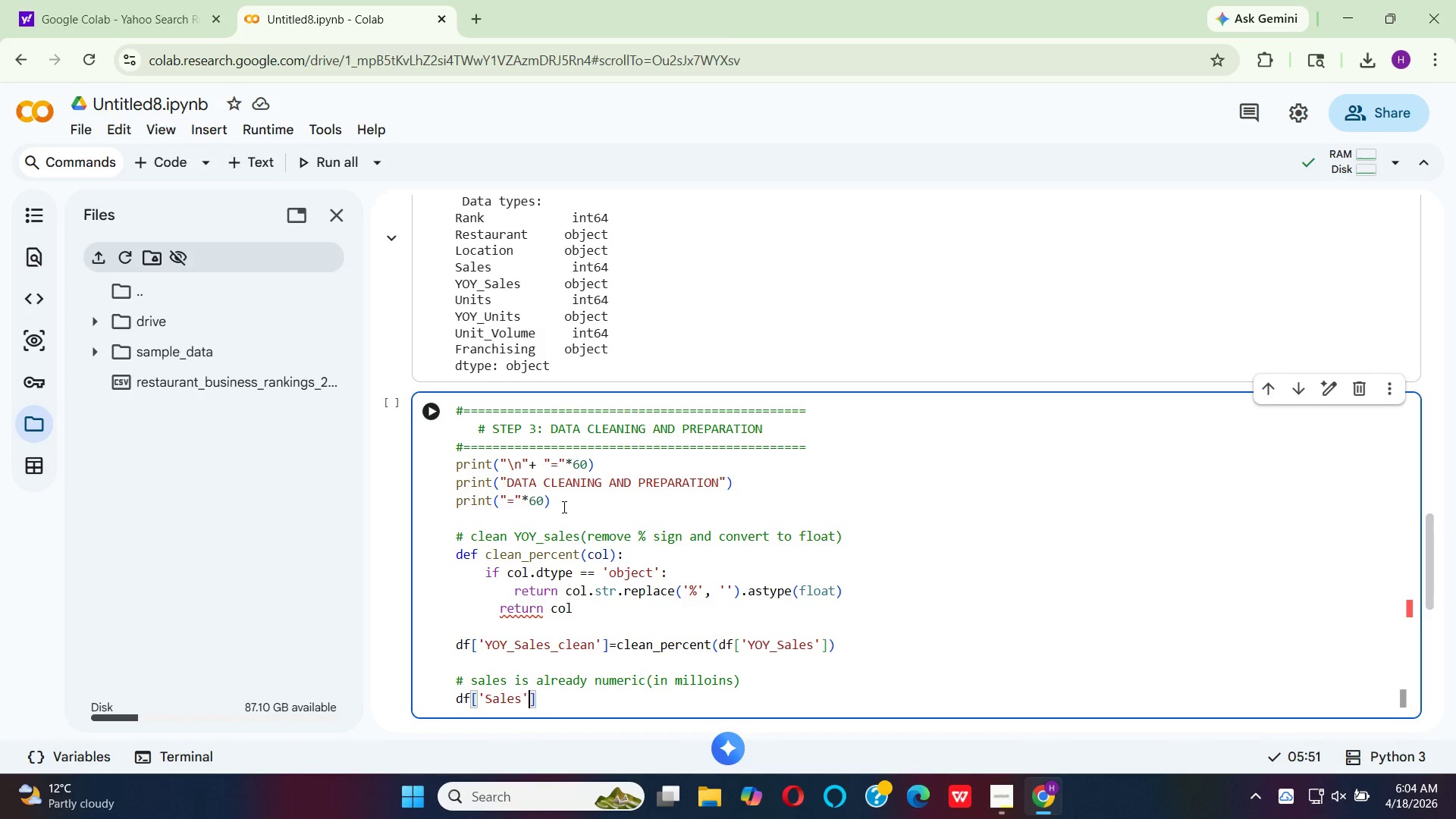 
key(ArrowLeft)
 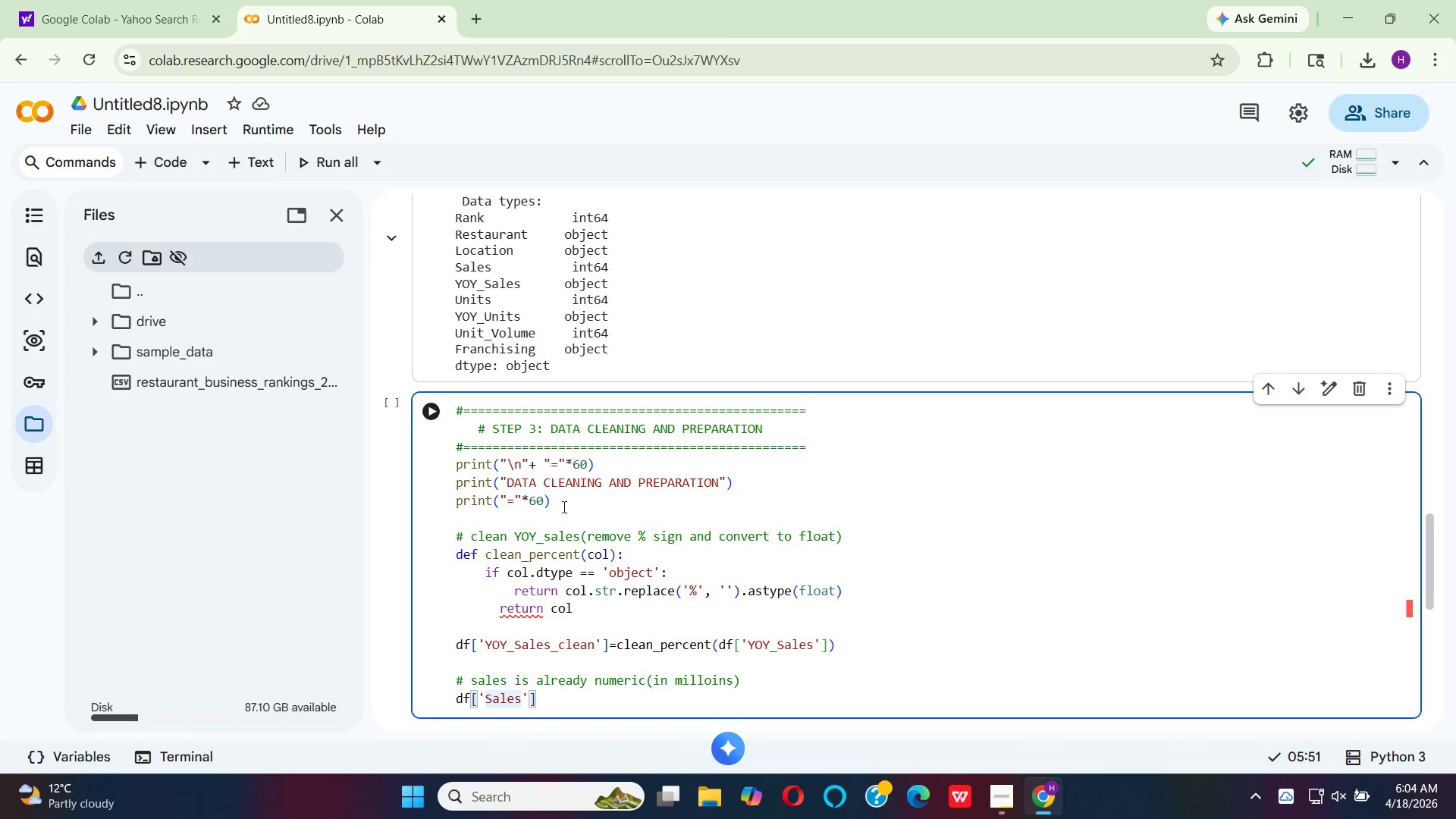 
type(_clean)
 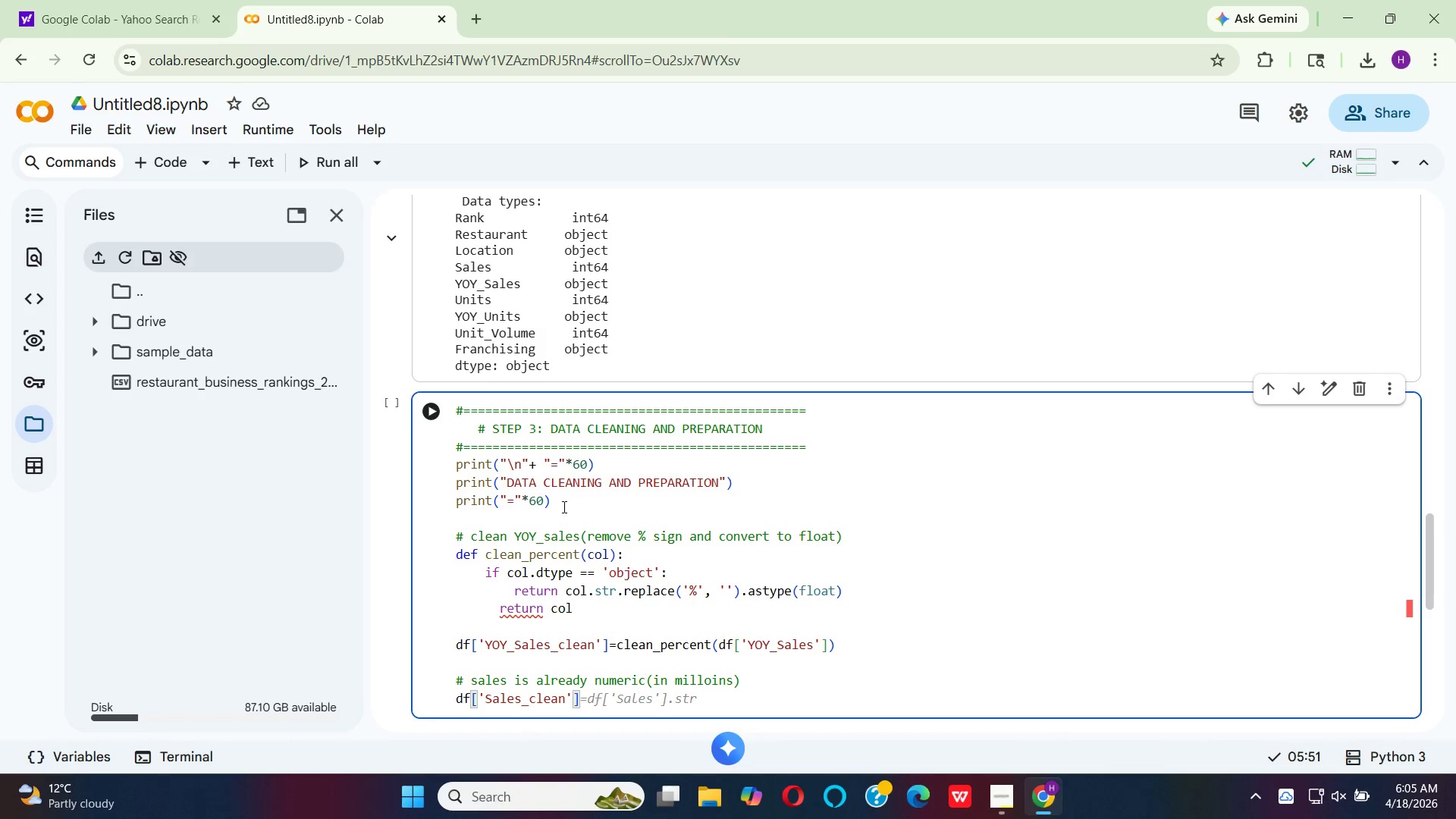 
key(ArrowRight)
 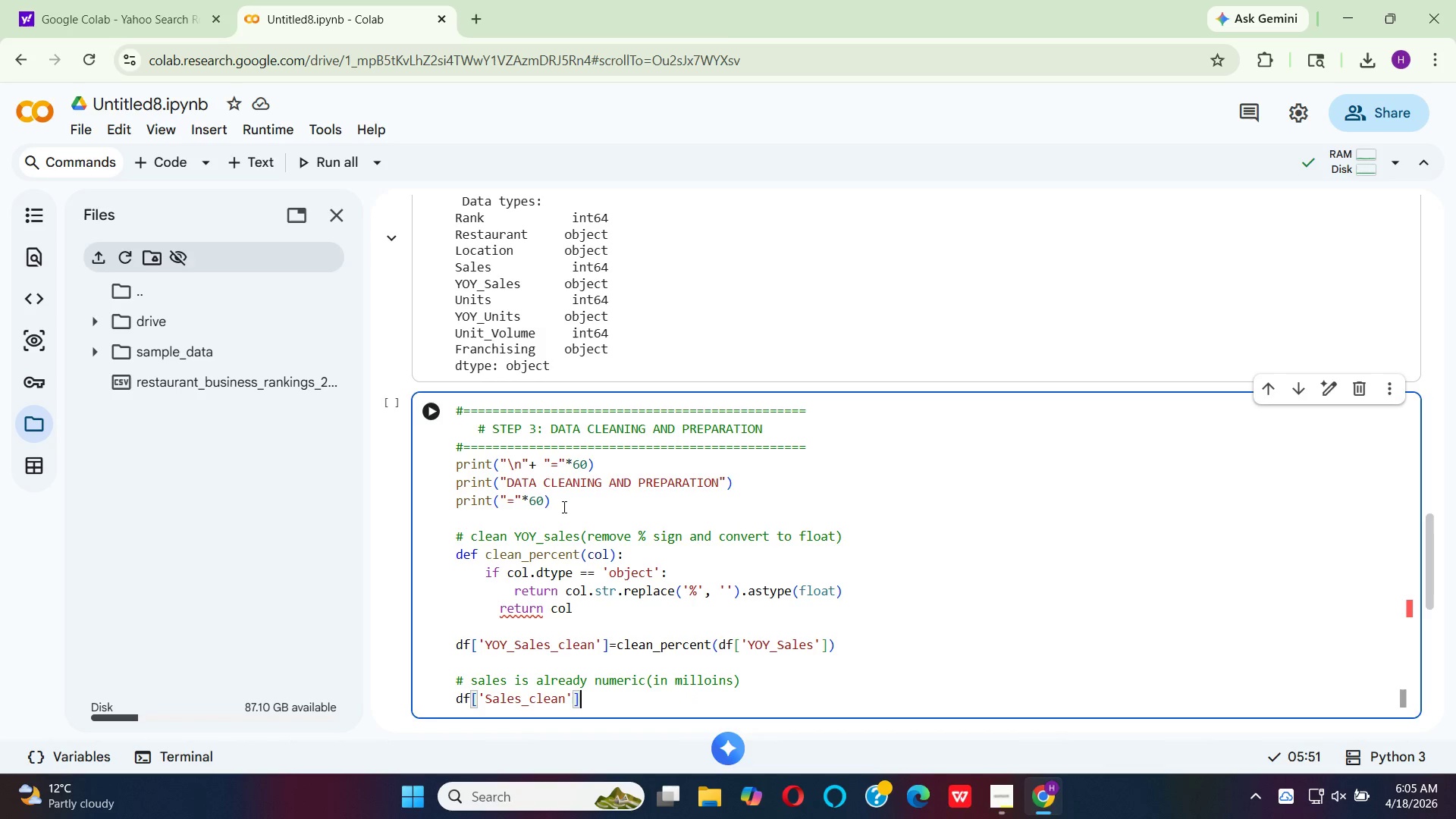 
key(ArrowRight)
 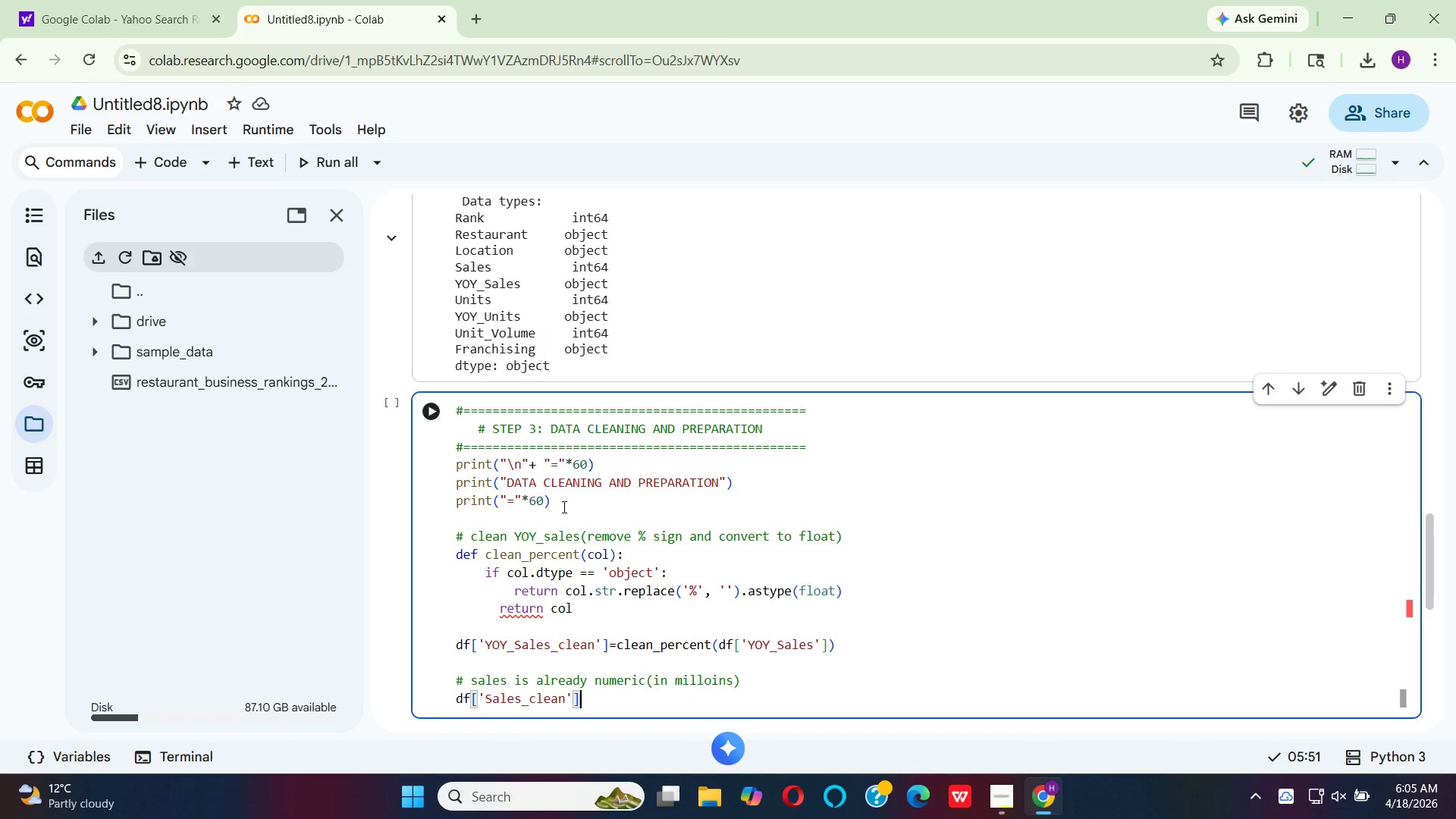 
type( = df[)
 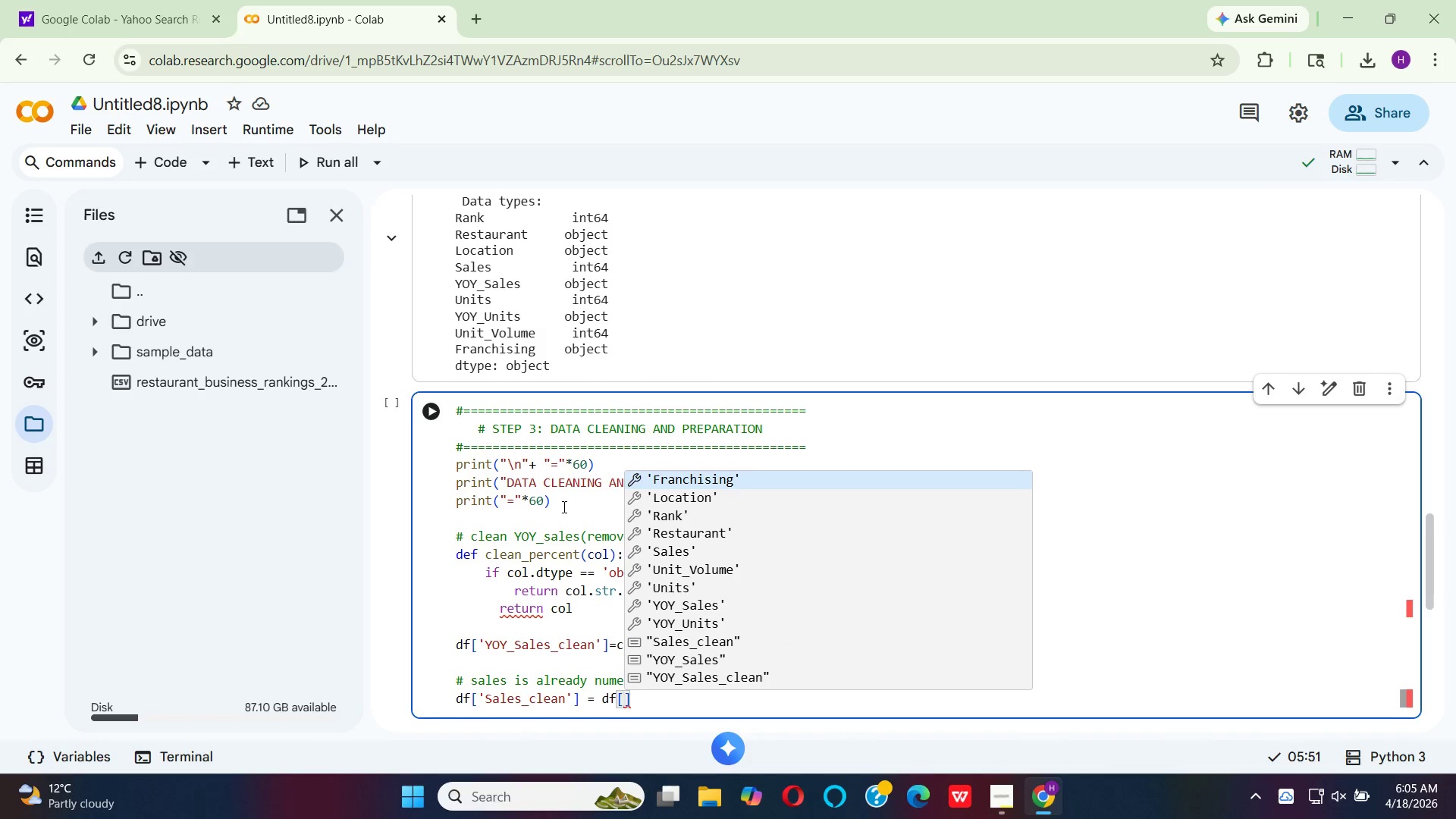 
key(Quote)
 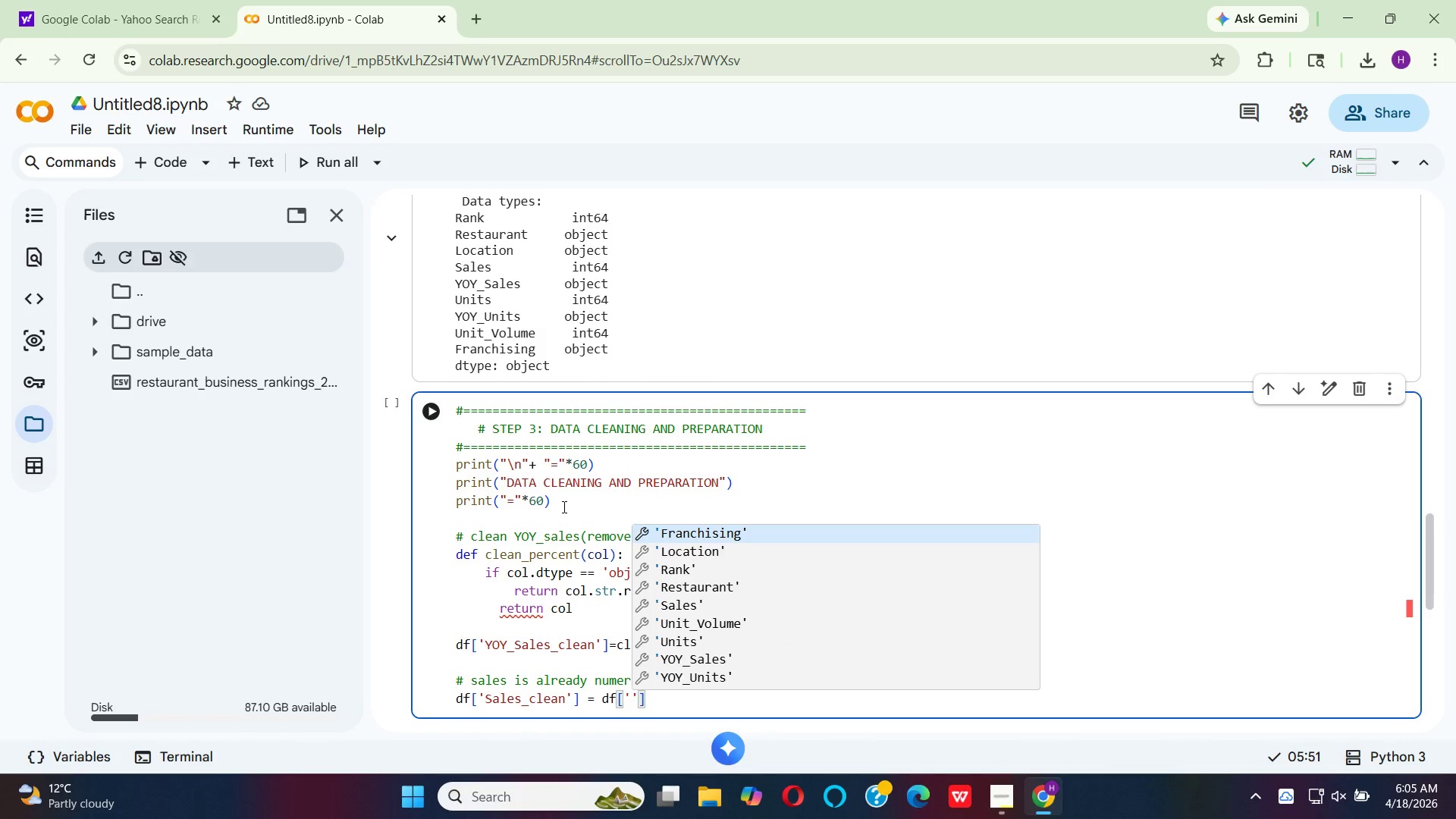 
key(S)
 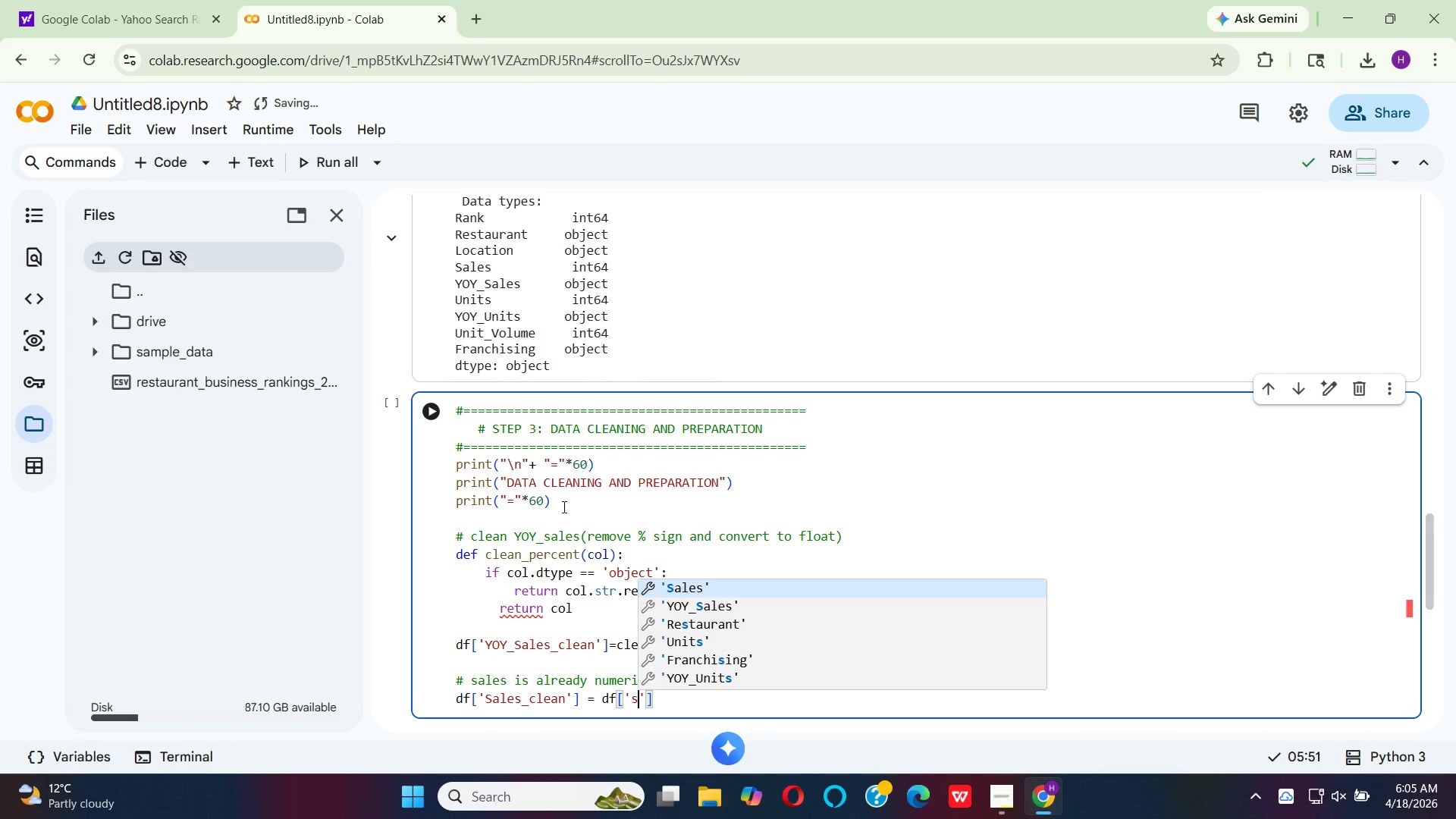 
key(Enter)
 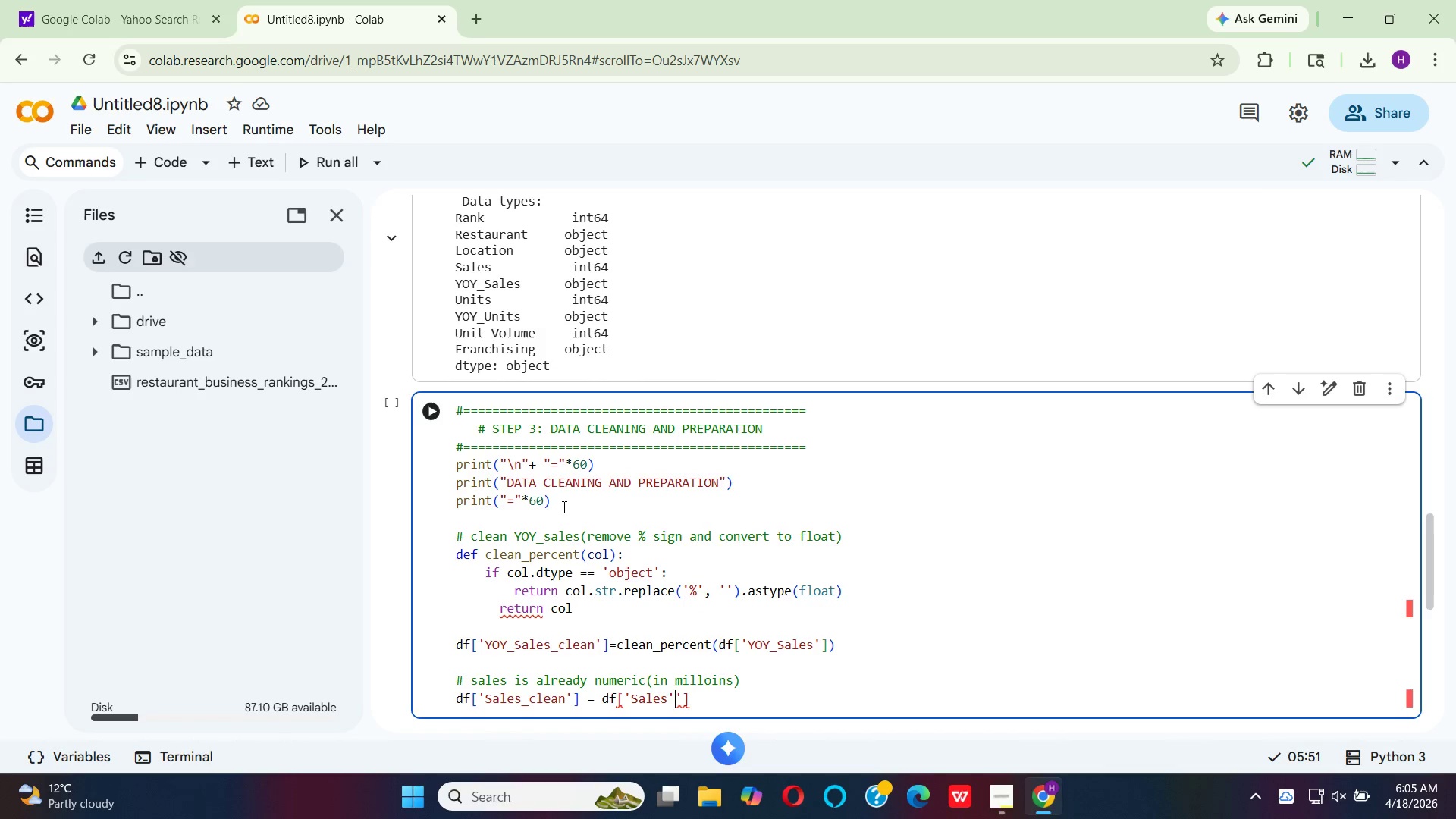 
key(ArrowRight)
 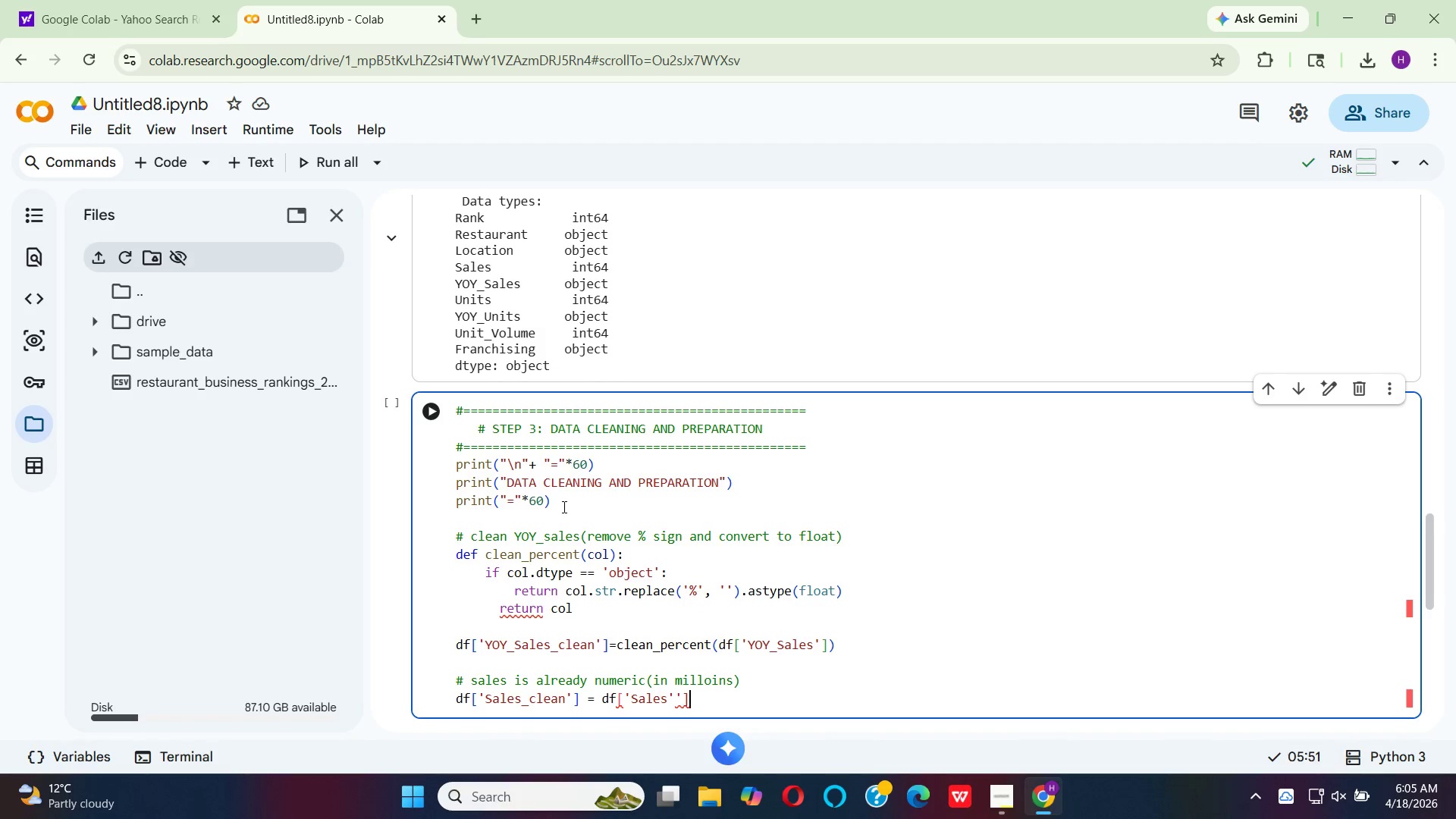 
key(ArrowRight)
 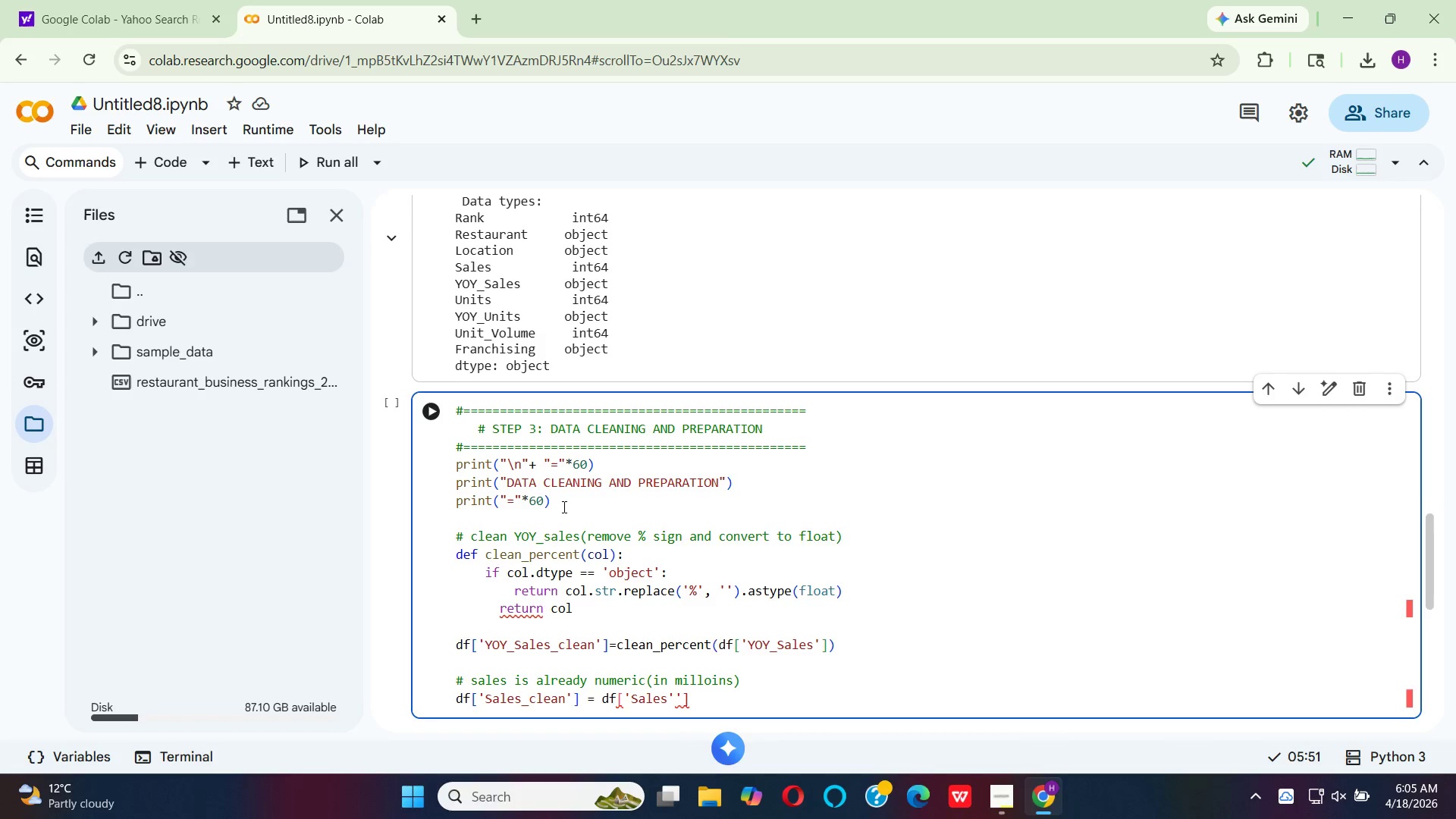 
key(Enter)
 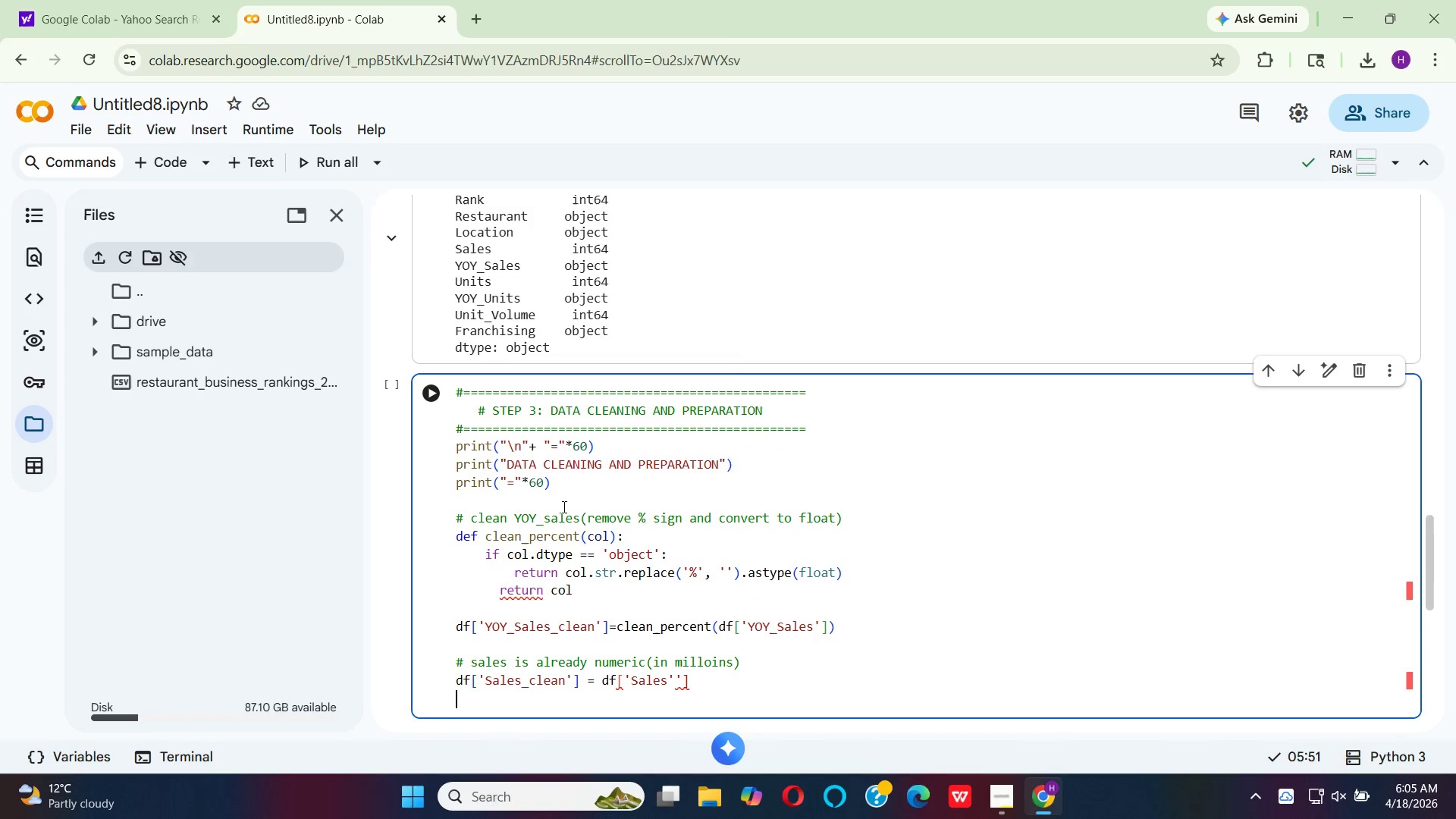 
left_click([579, 485])
 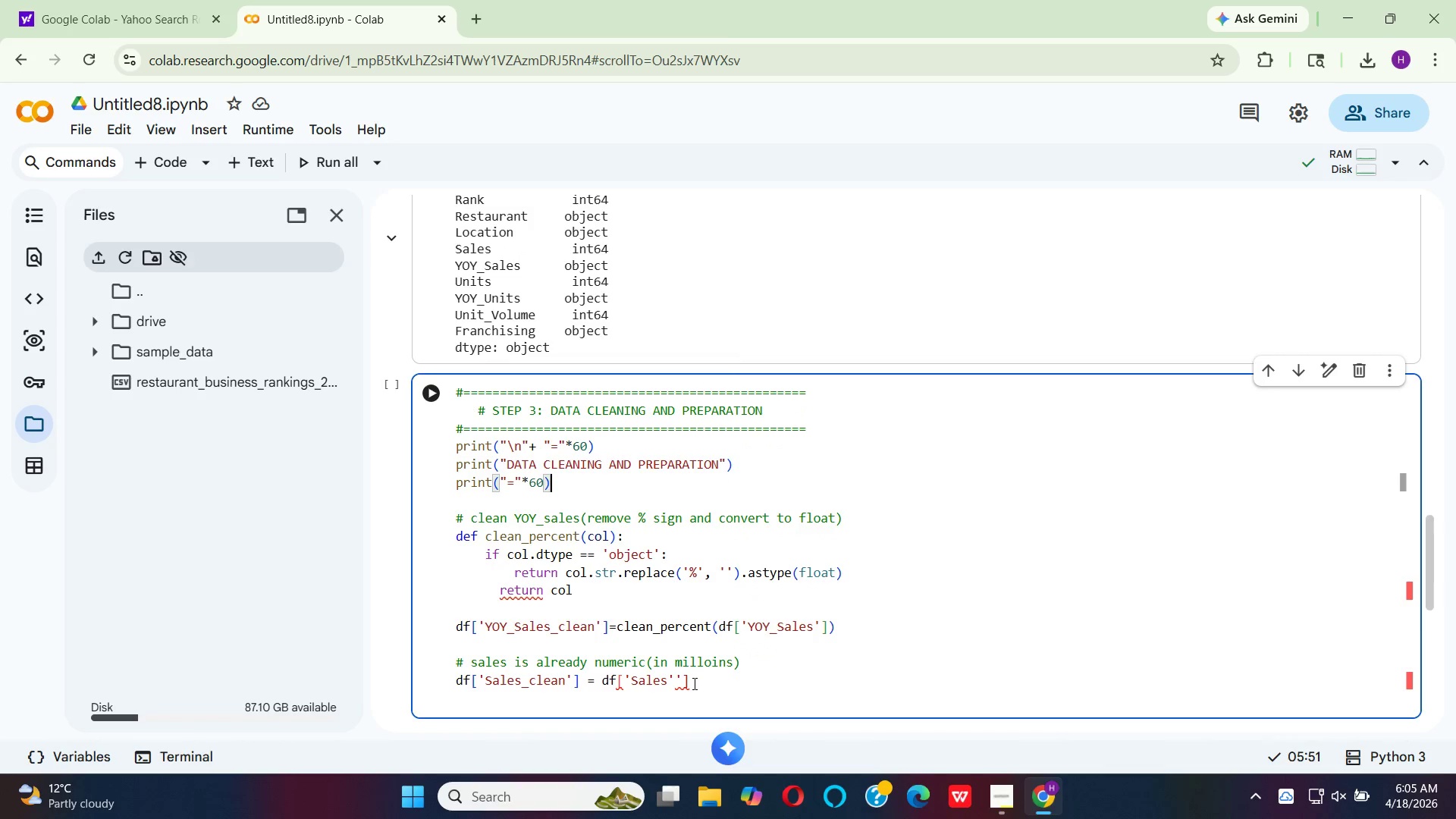 
left_click([681, 683])
 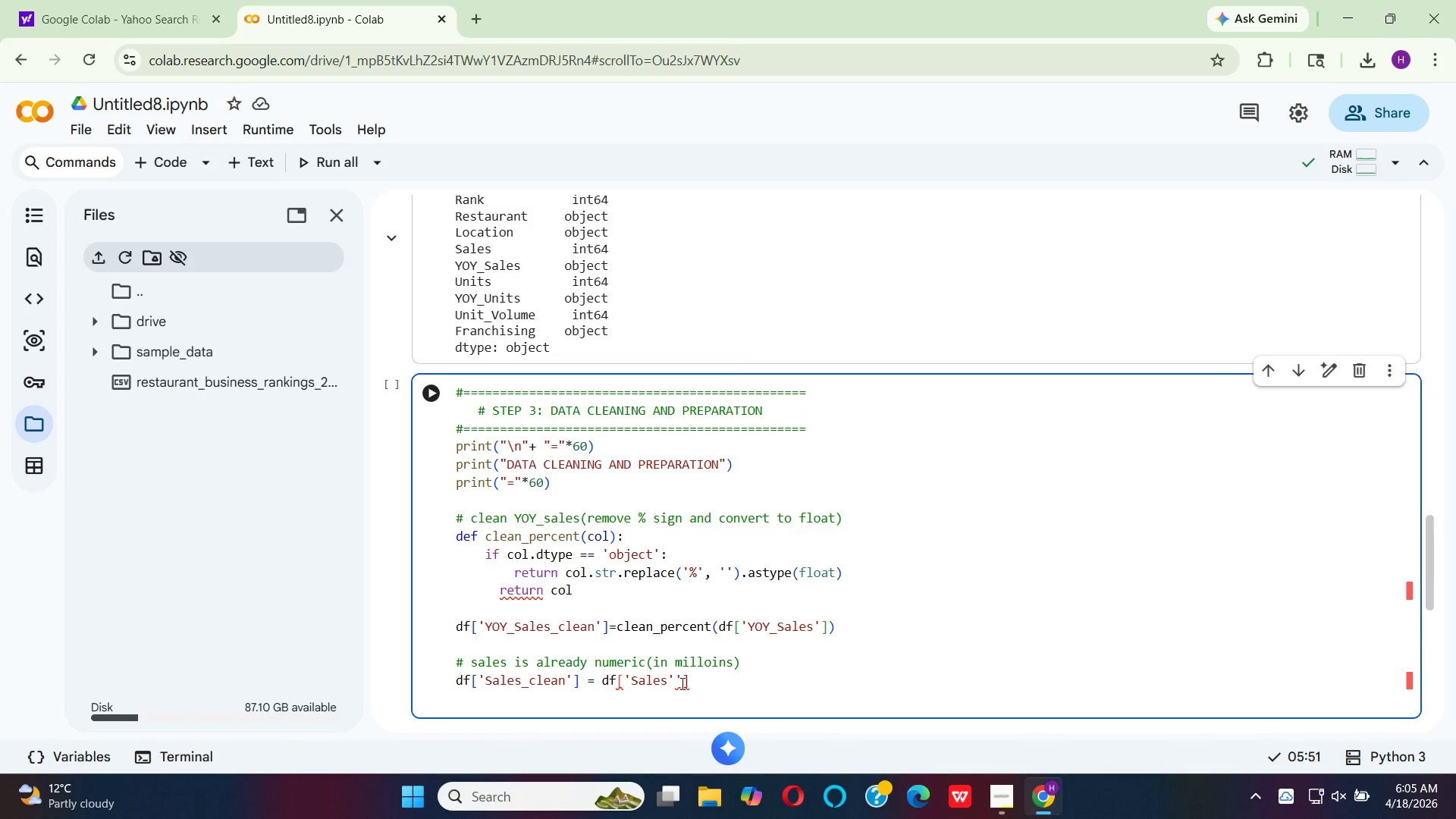 
key(Backspace)
 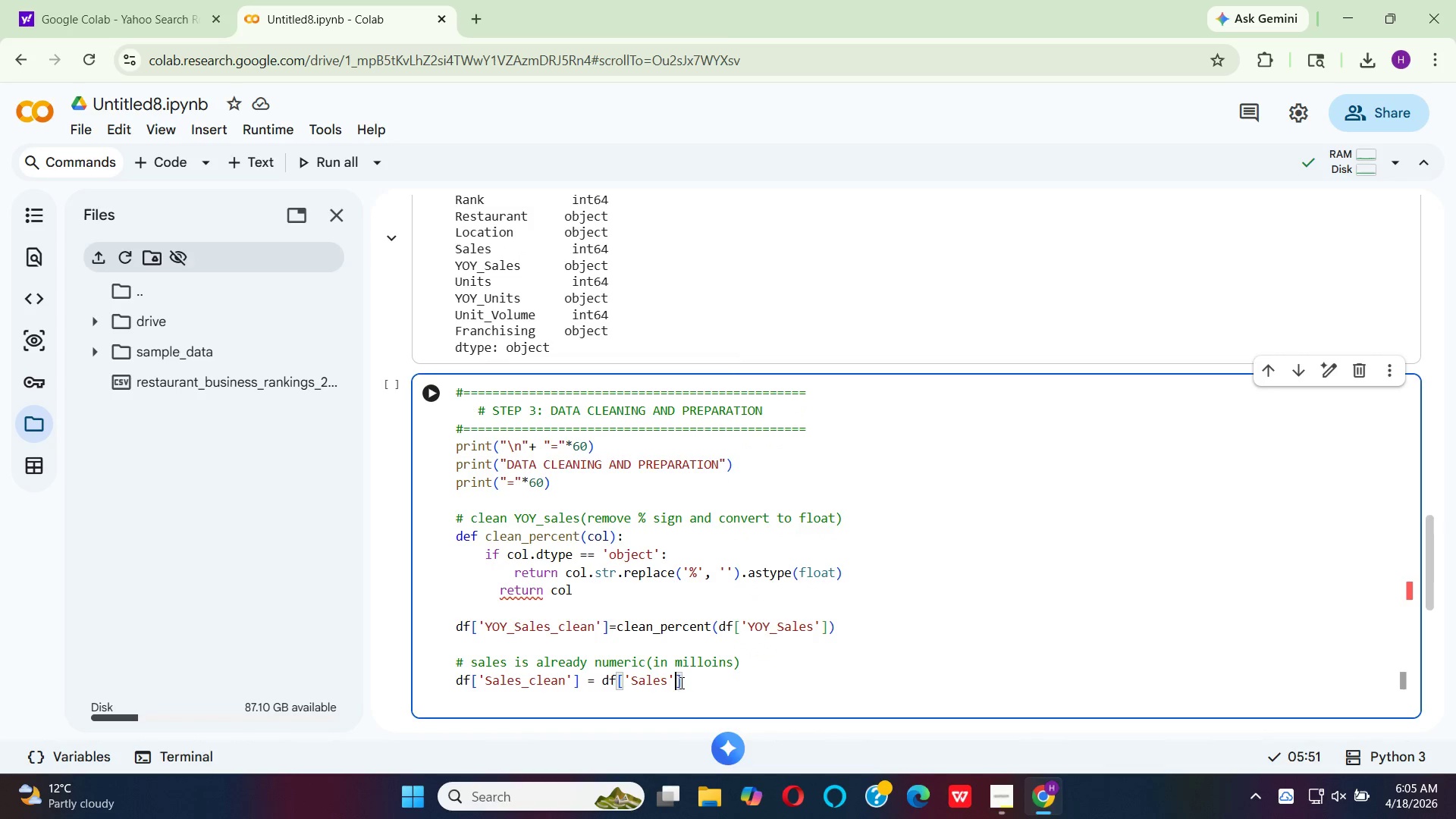 
left_click([680, 682])
 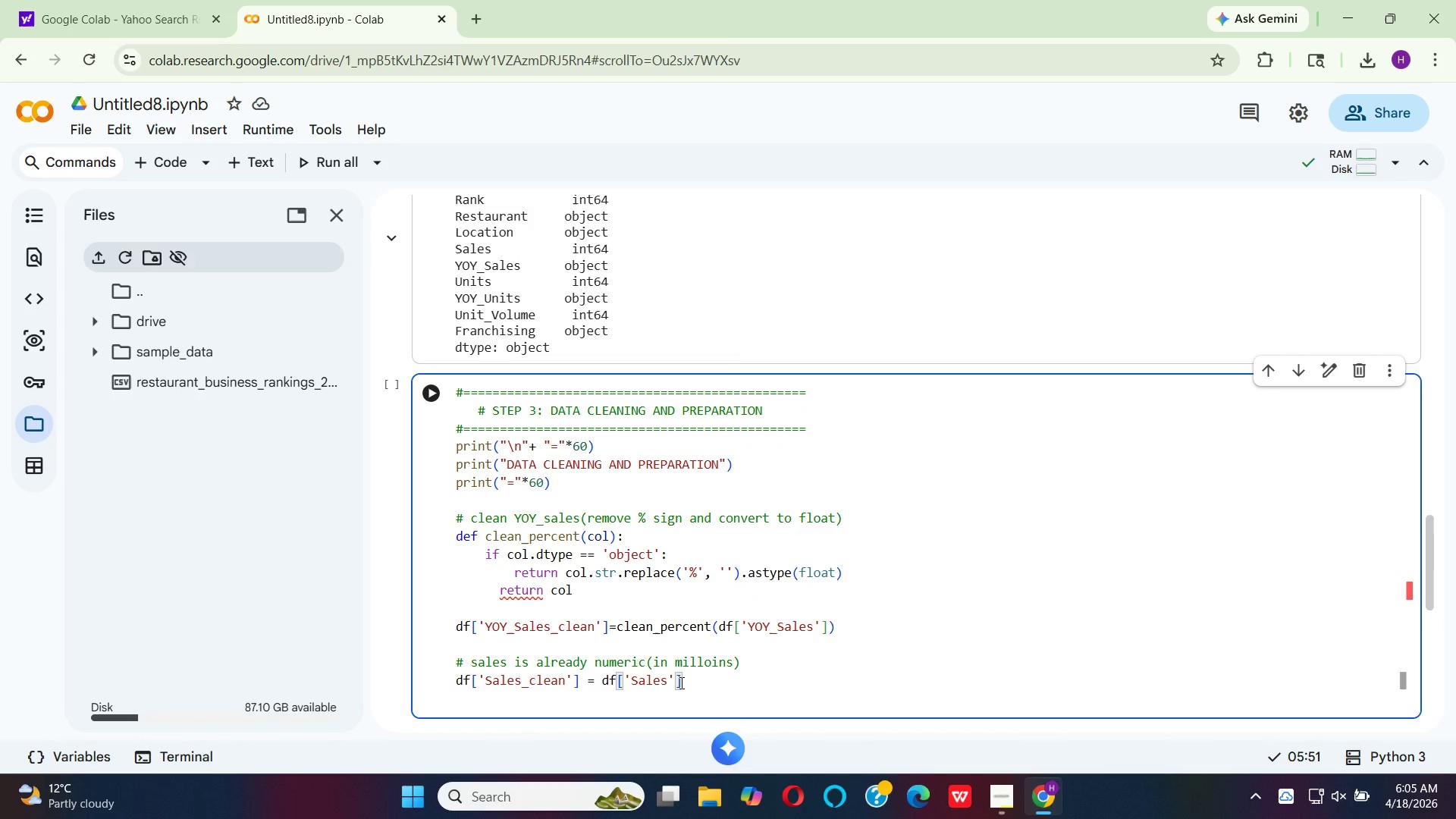 
key(Enter)
 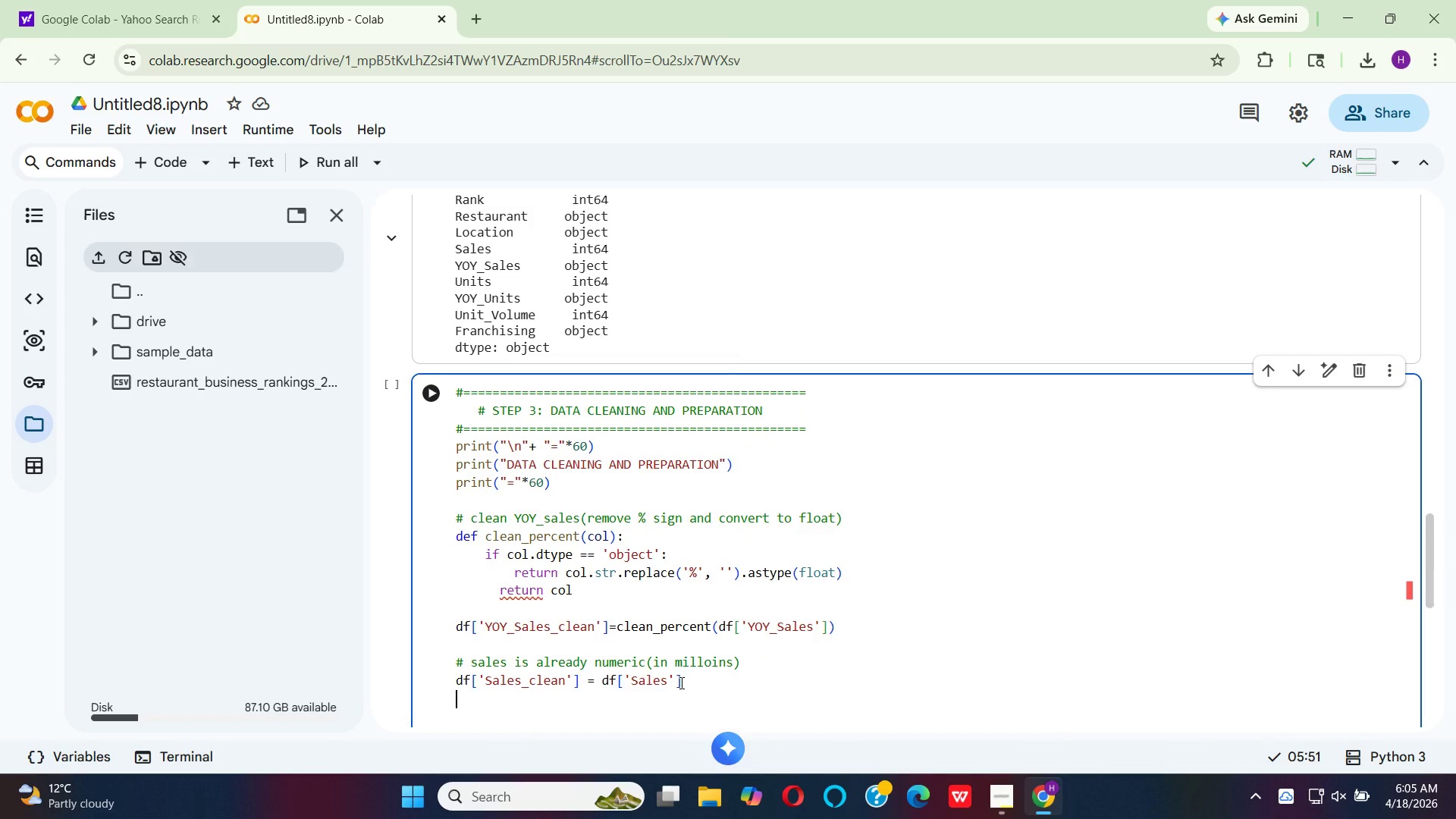 
key(Enter)
 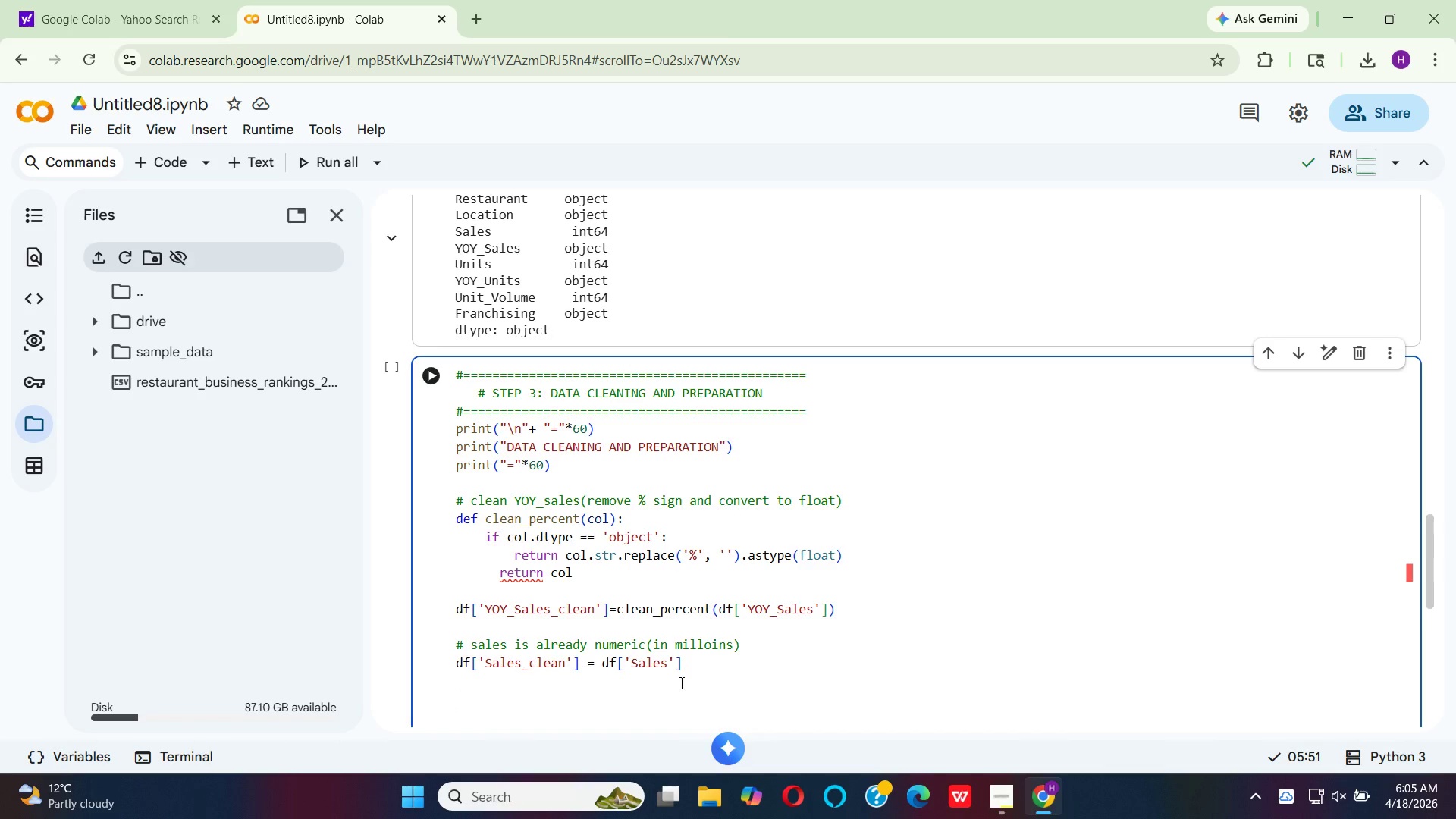 
wait(18.81)
 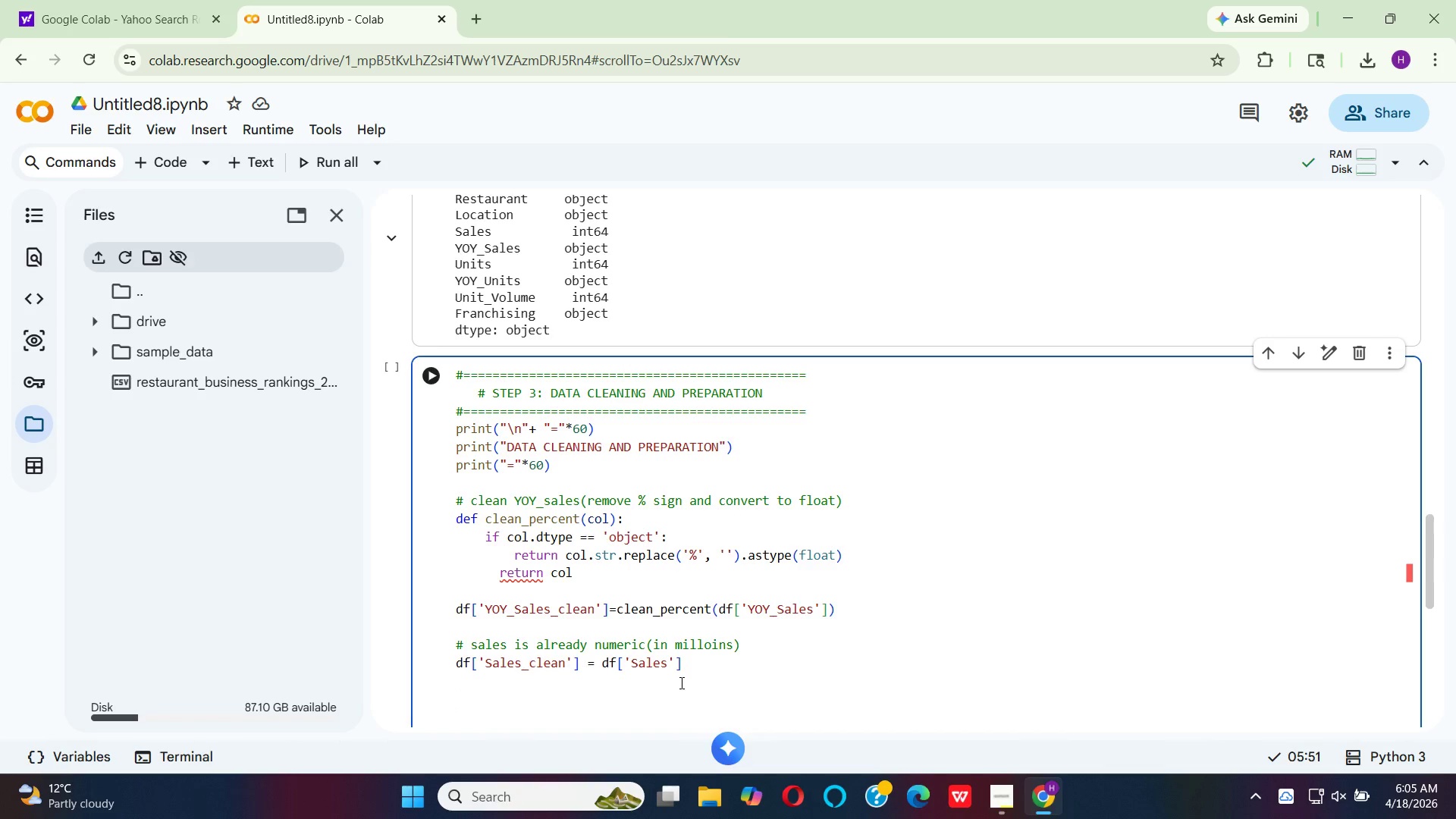 
key(Shift+3)
 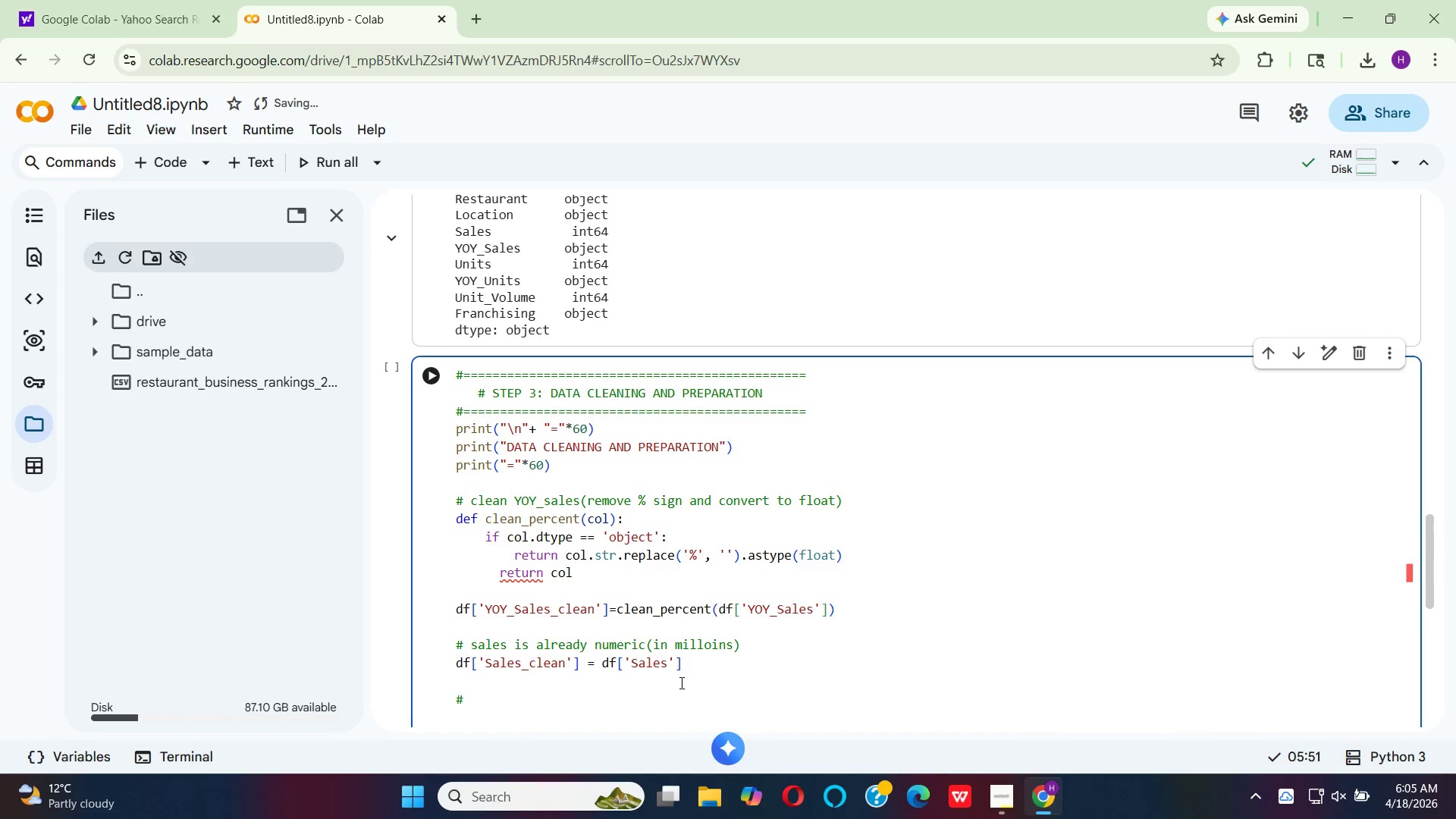 
key(Space)
 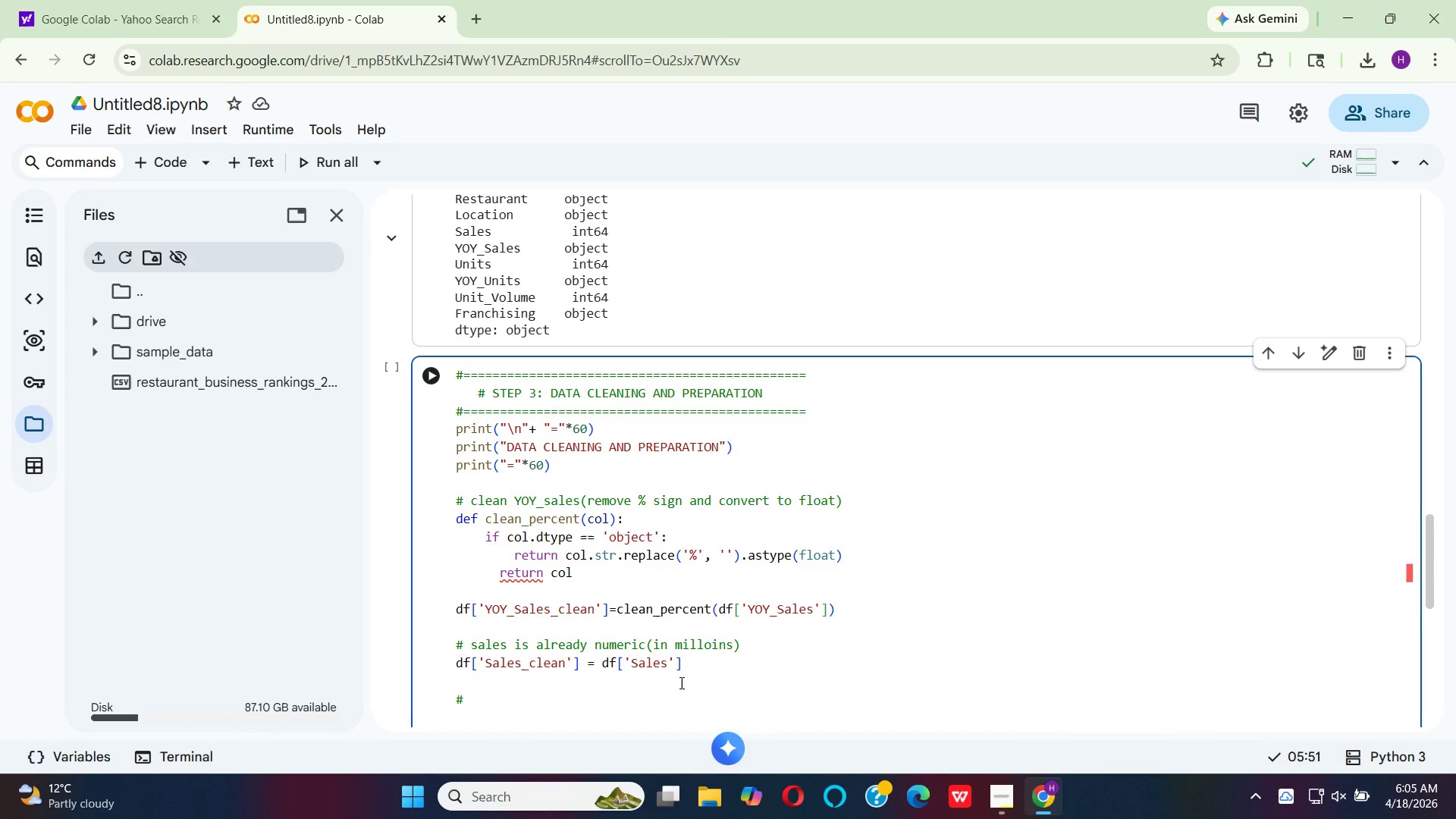 
type(units is already numeric)
 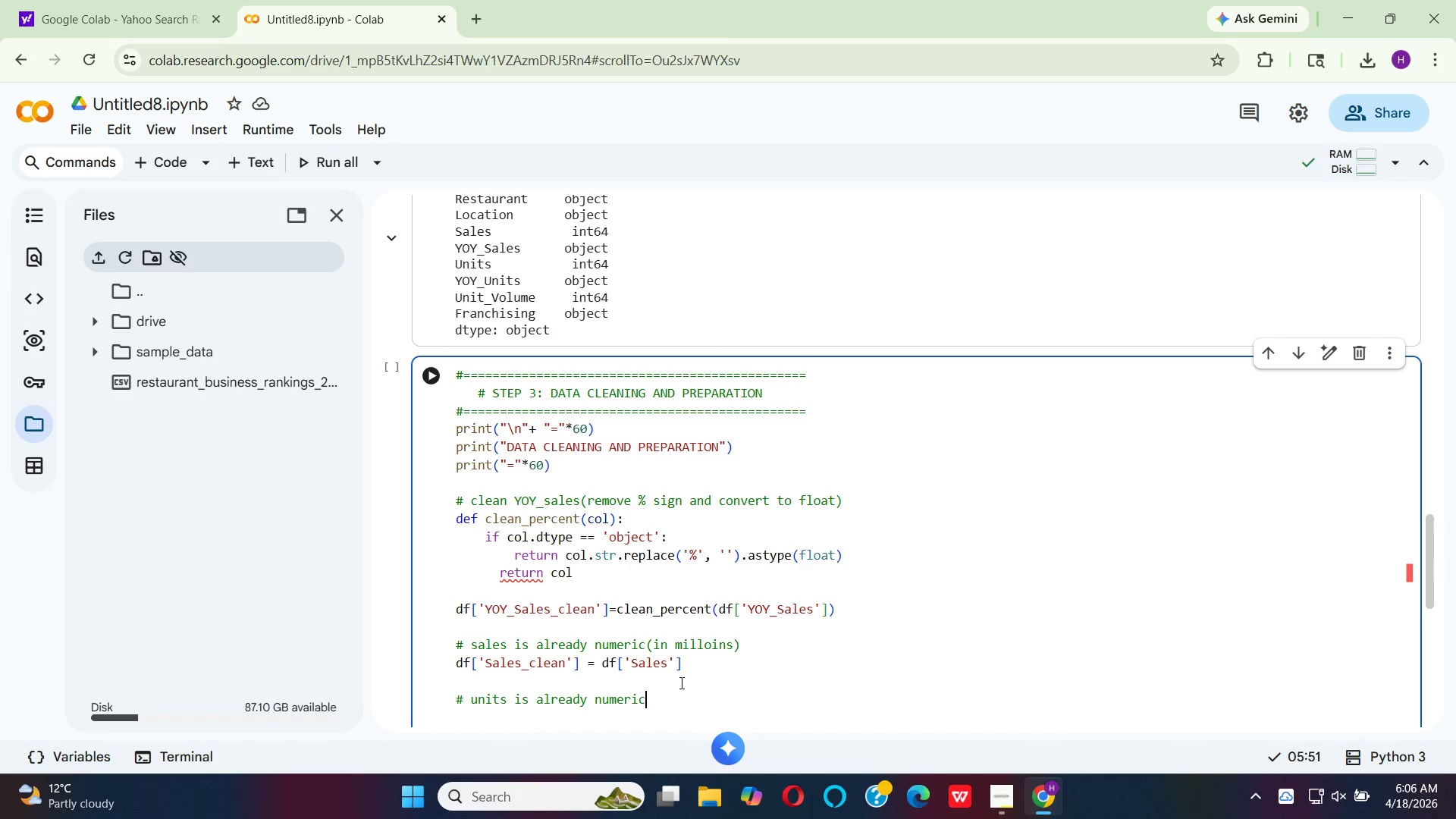 
key(Enter)
 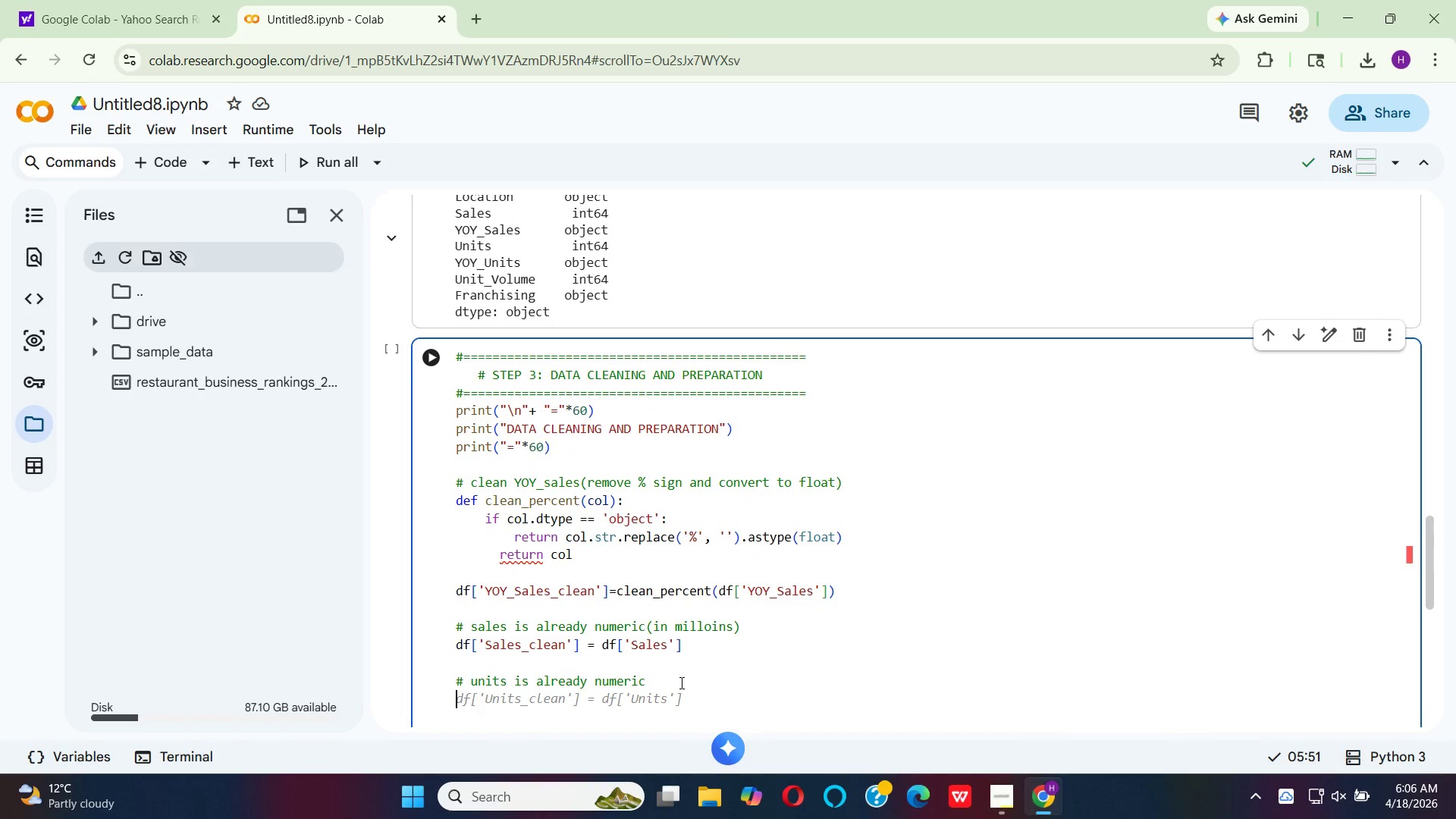 
type(df[')
 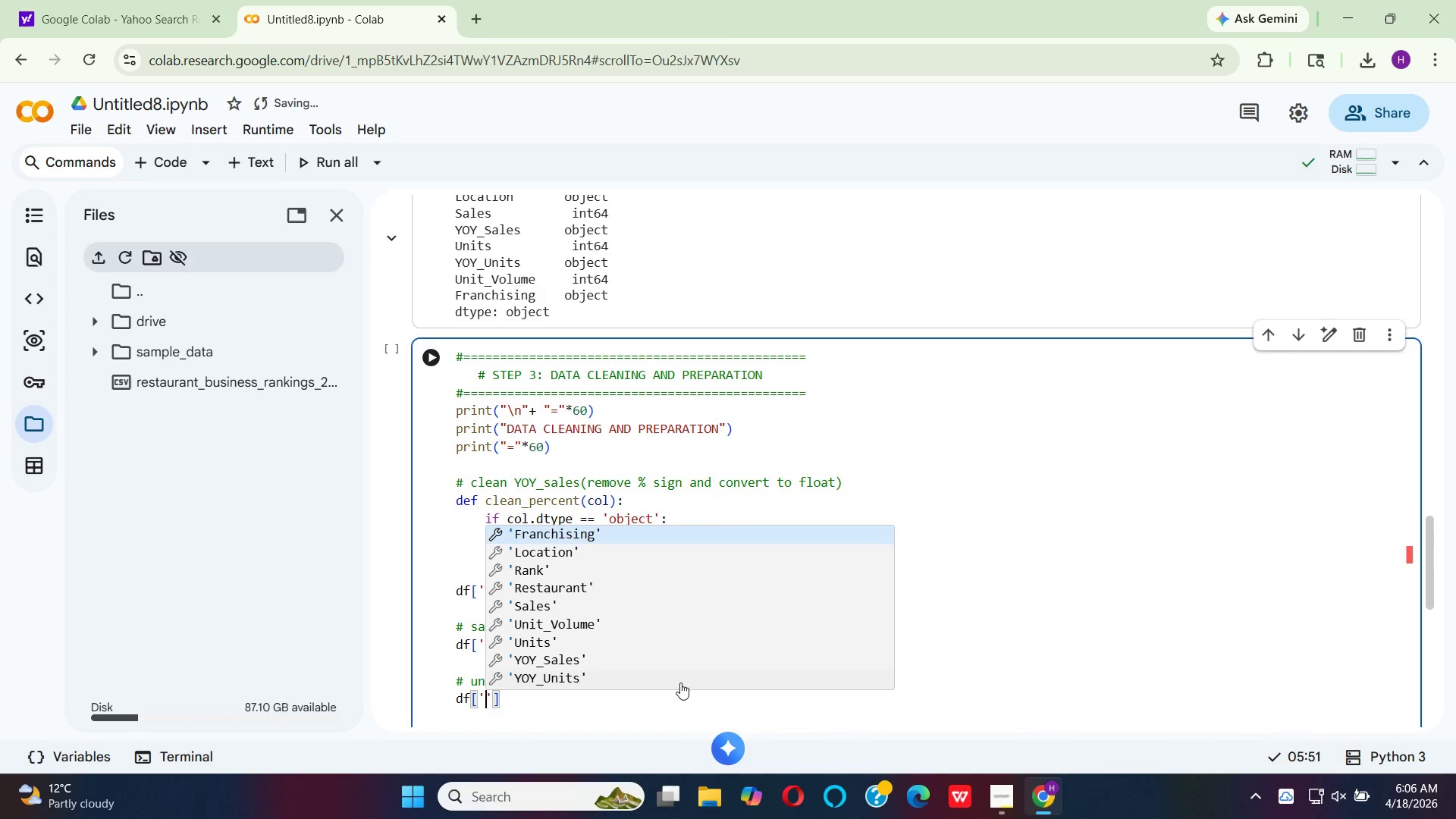 
wait(5.73)
 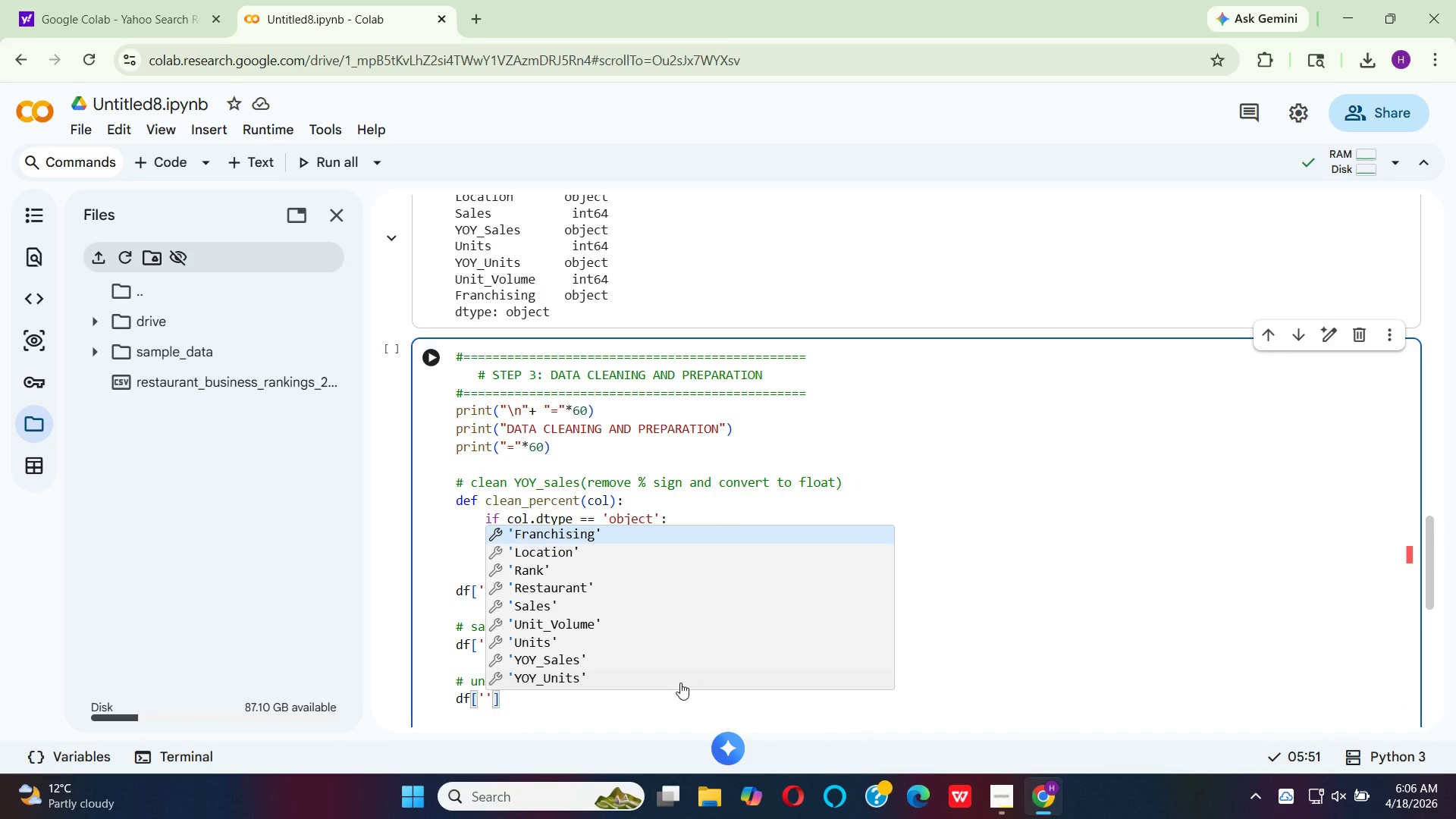 
hold_key(key=CapsLock, duration=0.39)
 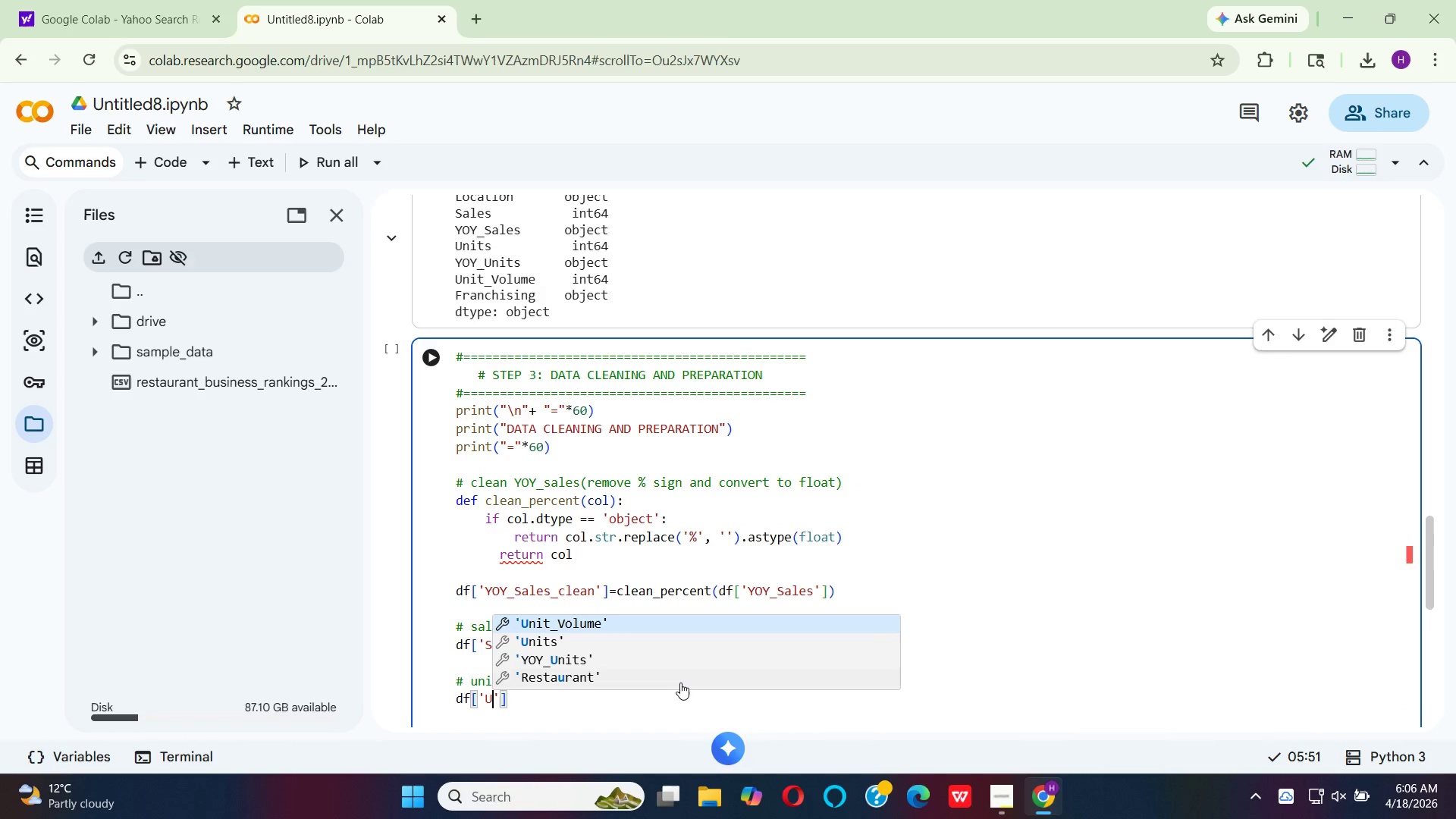 
key(U)
 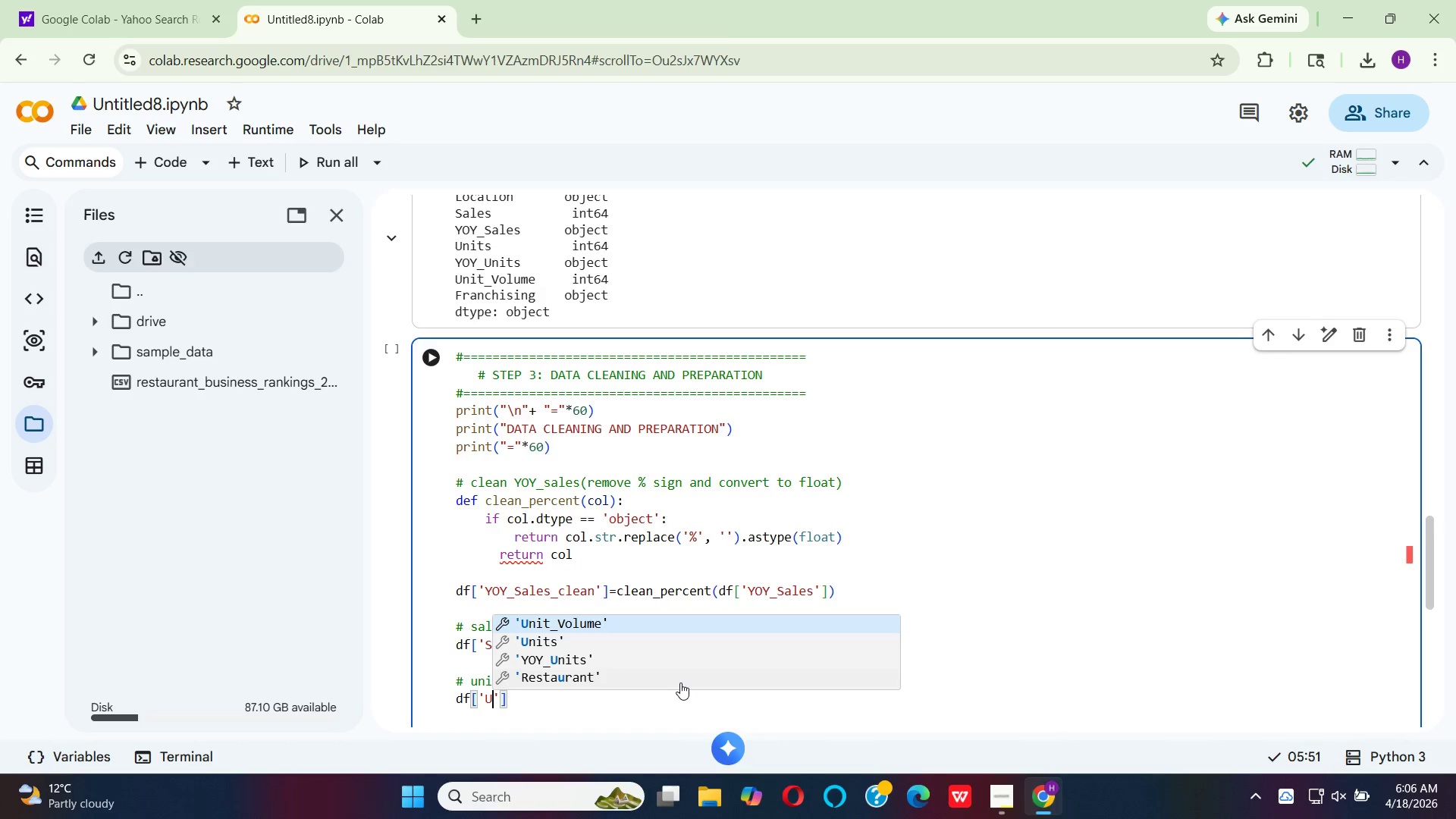 
wait(7.05)
 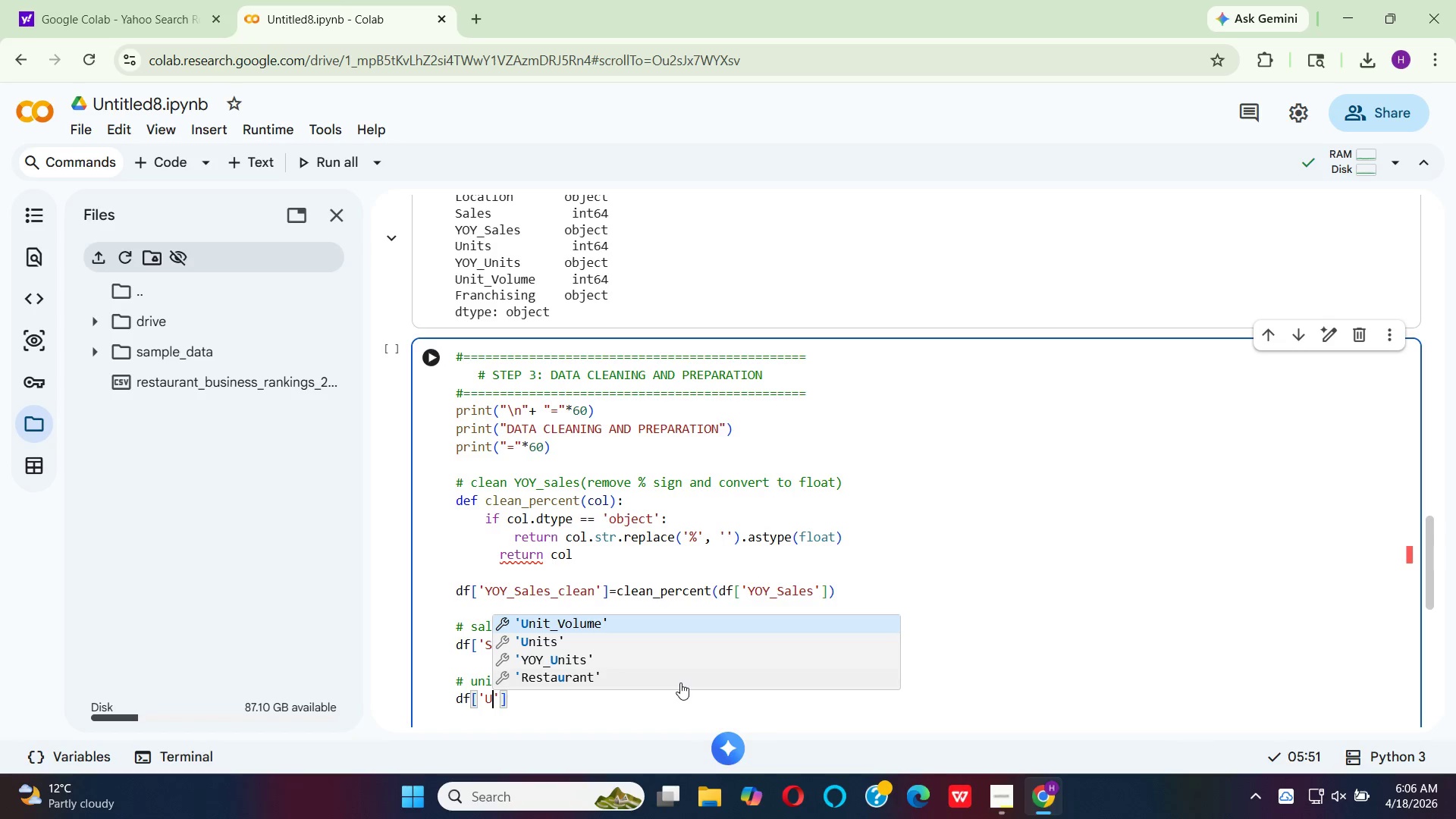 
type(nit_clean)
 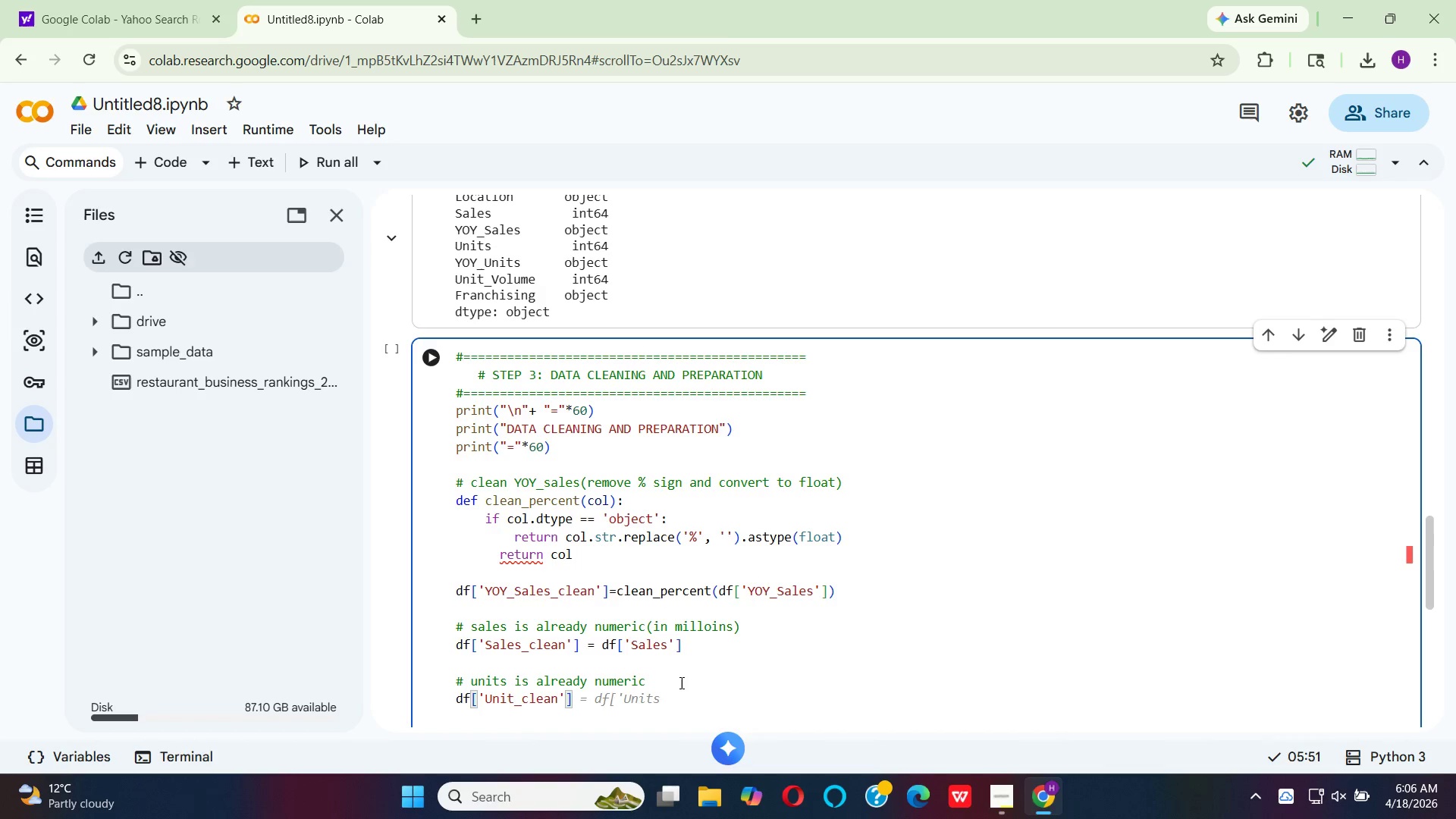 
key(ArrowRight)
 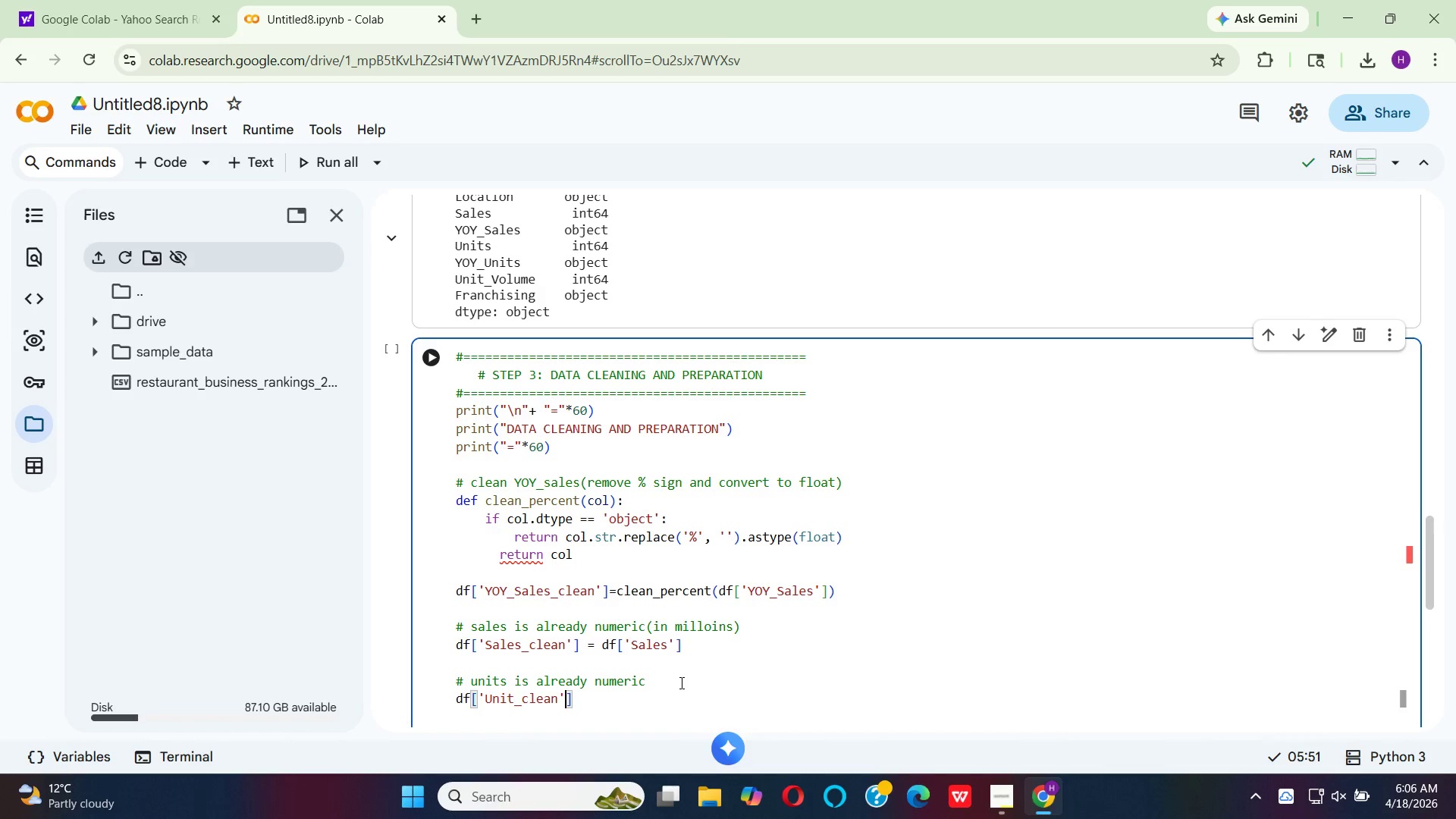 
key(ArrowRight)
 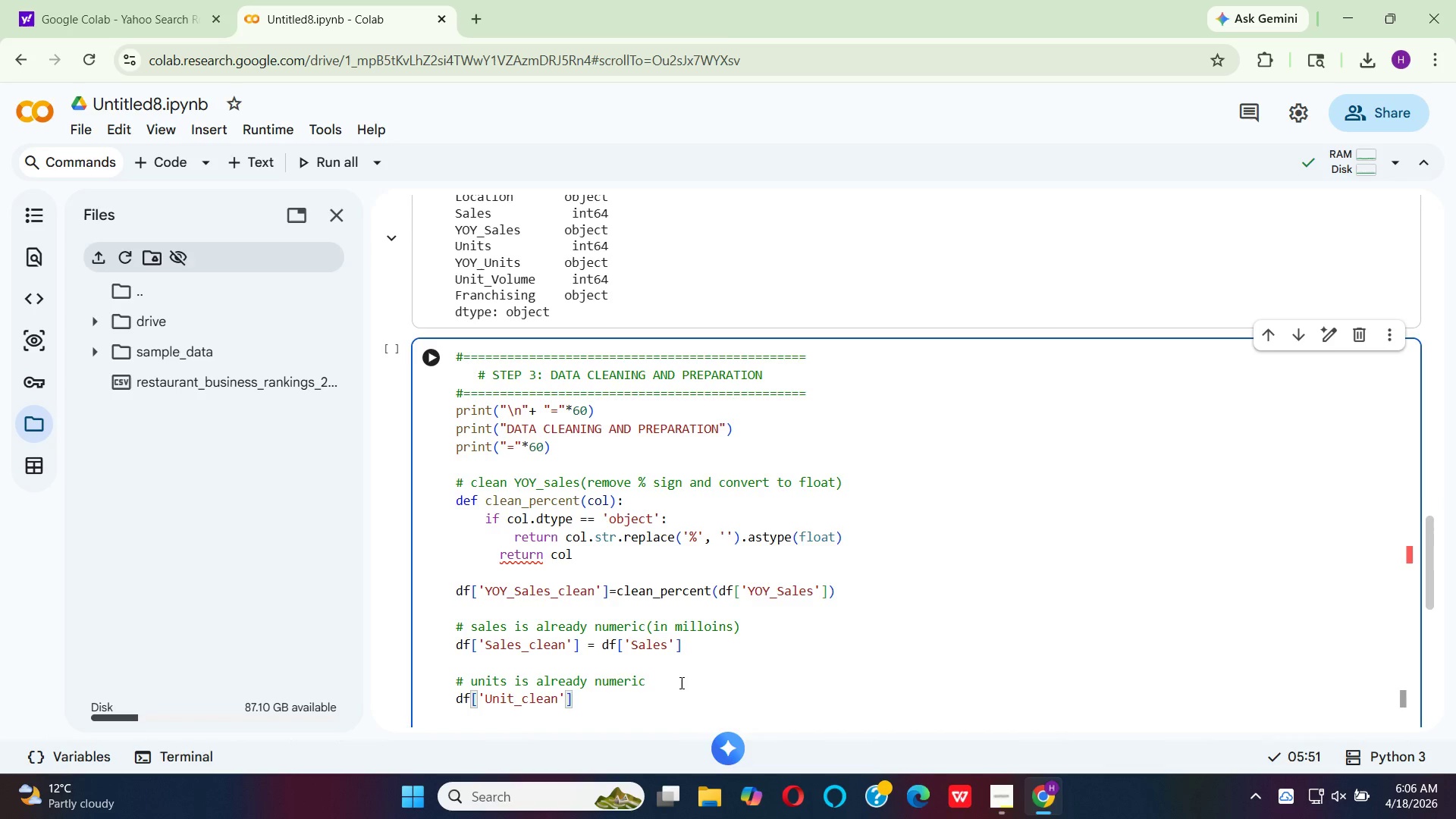 
key(ArrowRight)
 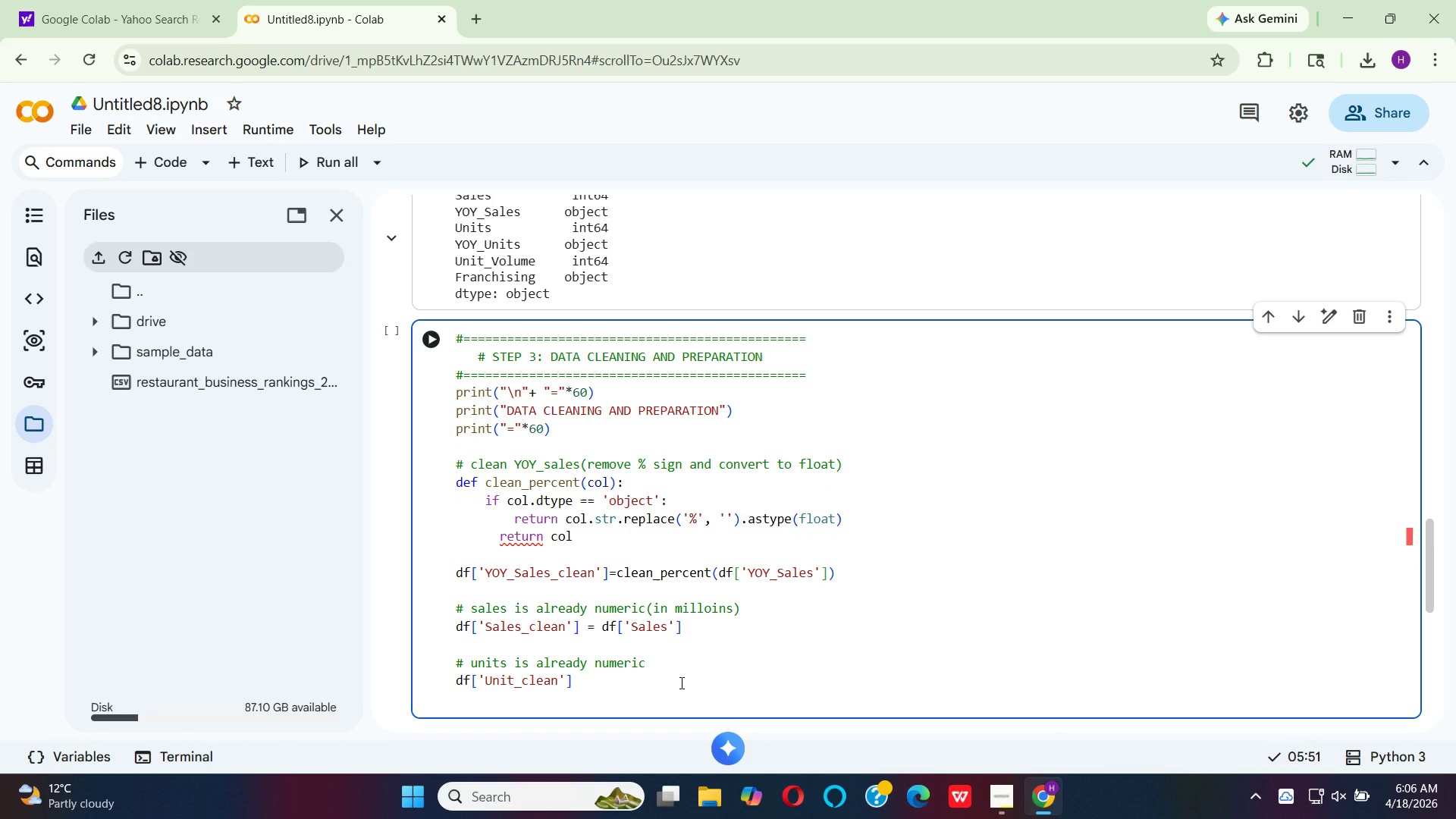 
key(Control+Z)
 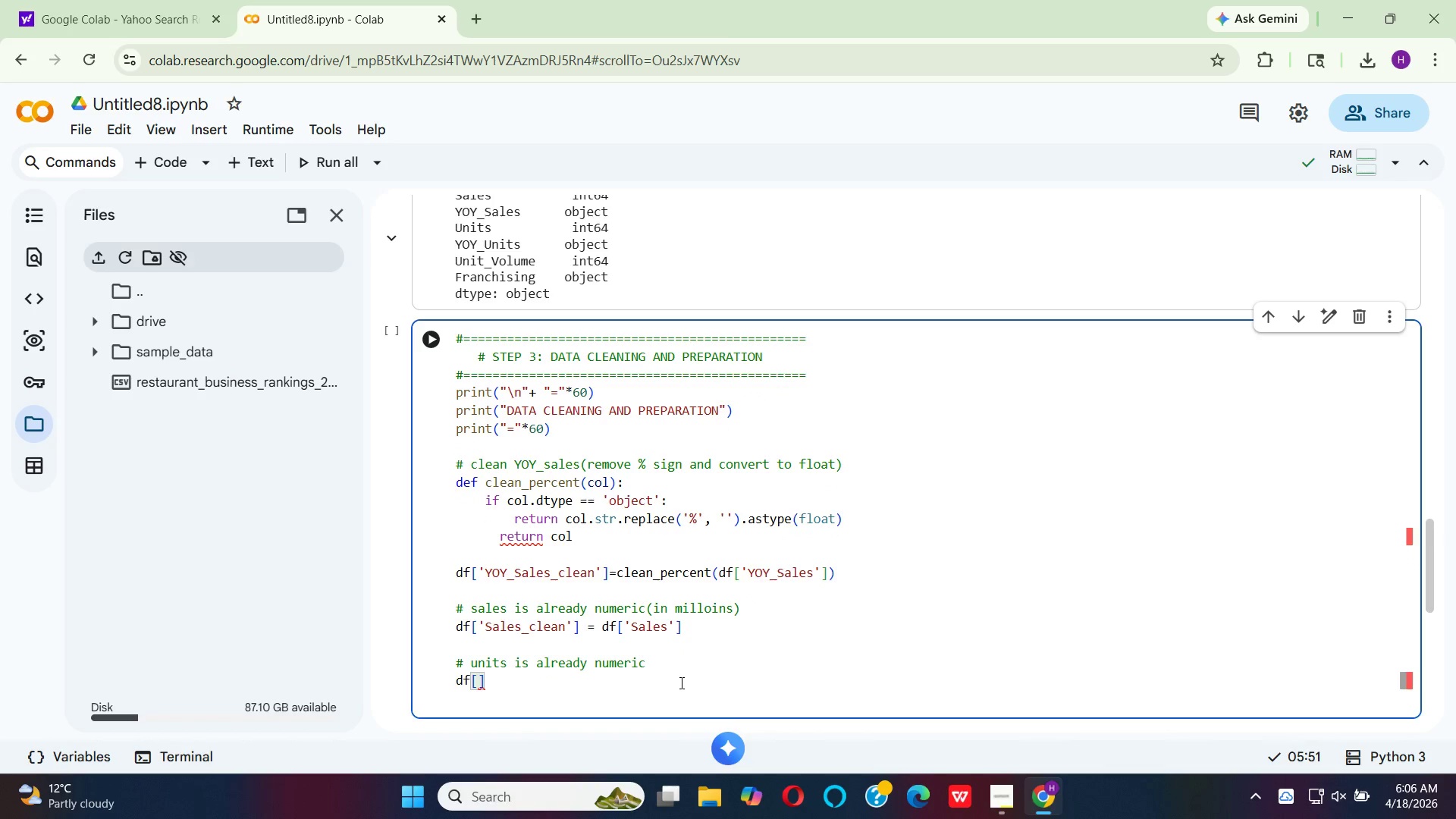 
key(Control+Z)
 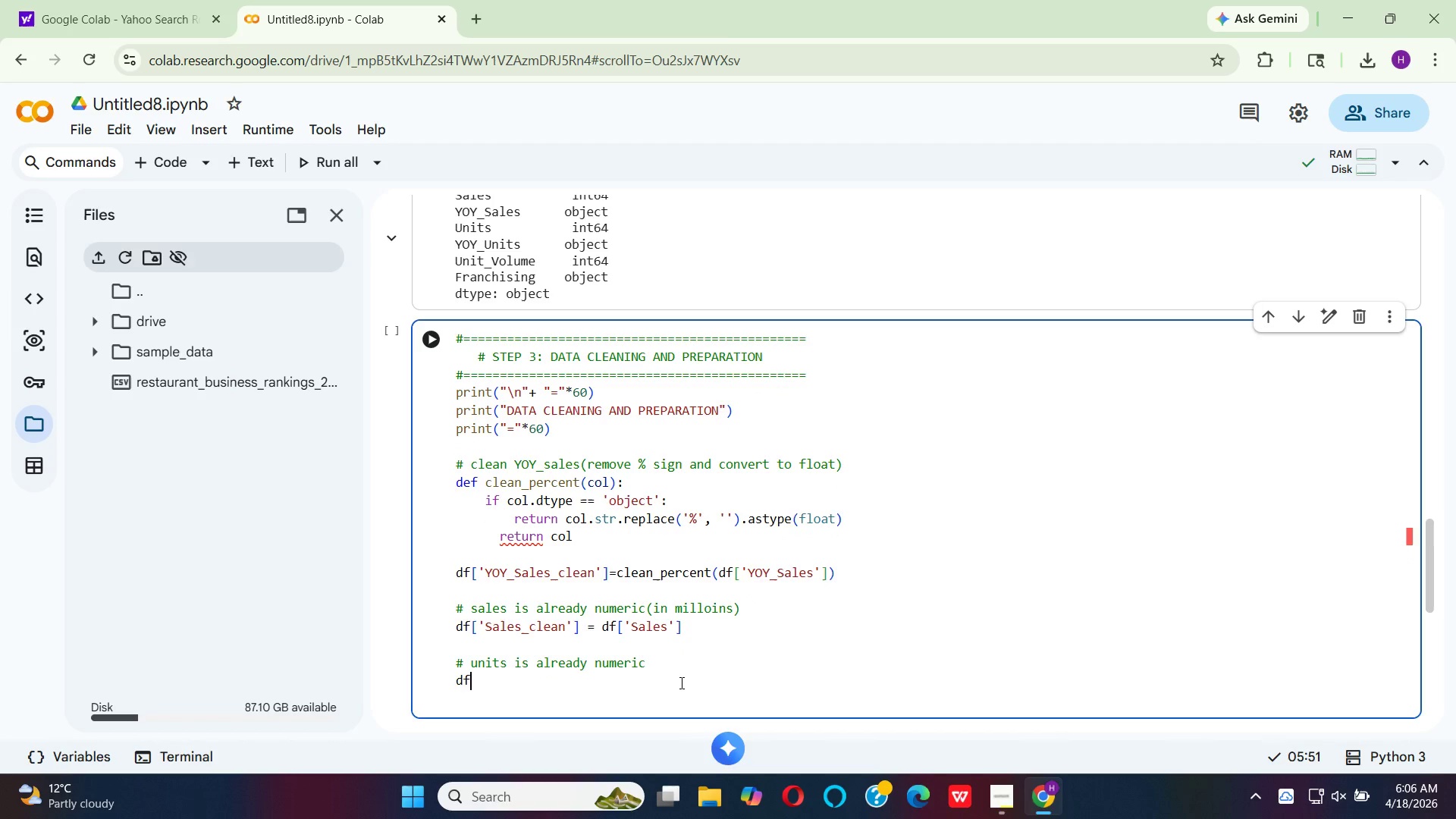 
key(BracketLeft)
 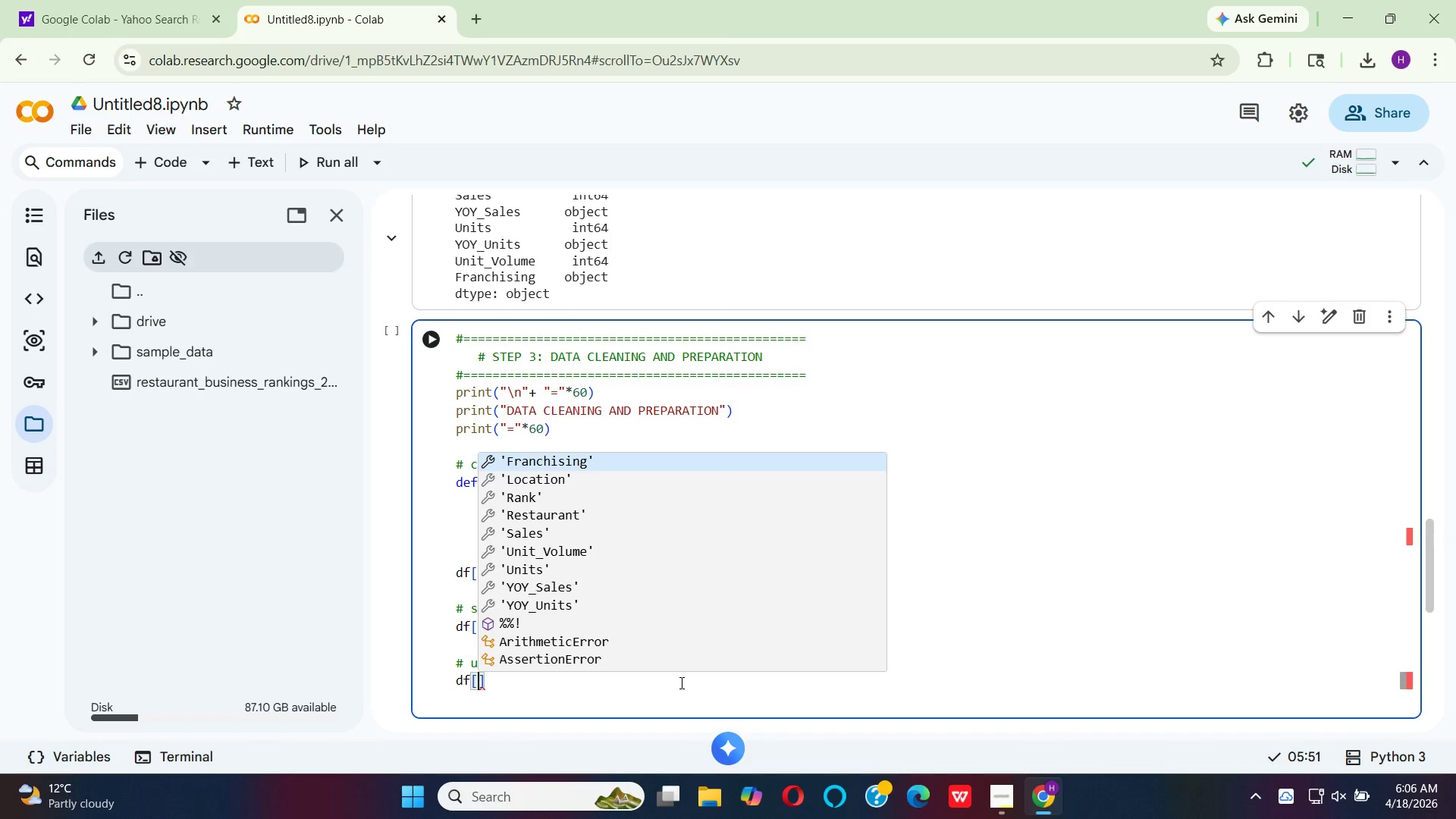 
key(U)
 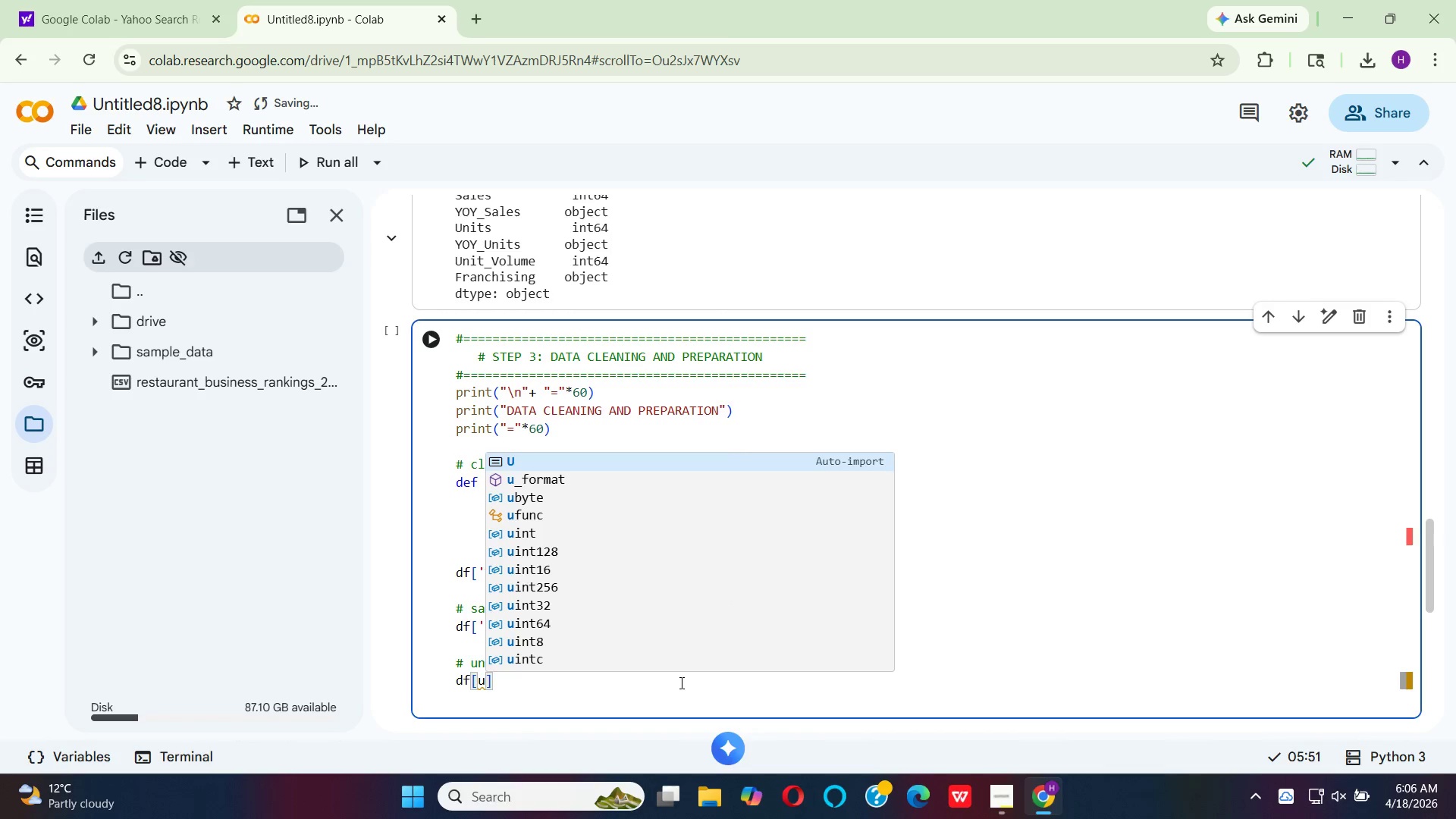 
key(Backspace)
type(UN)
key(Backspace)
type(nit_clean')
 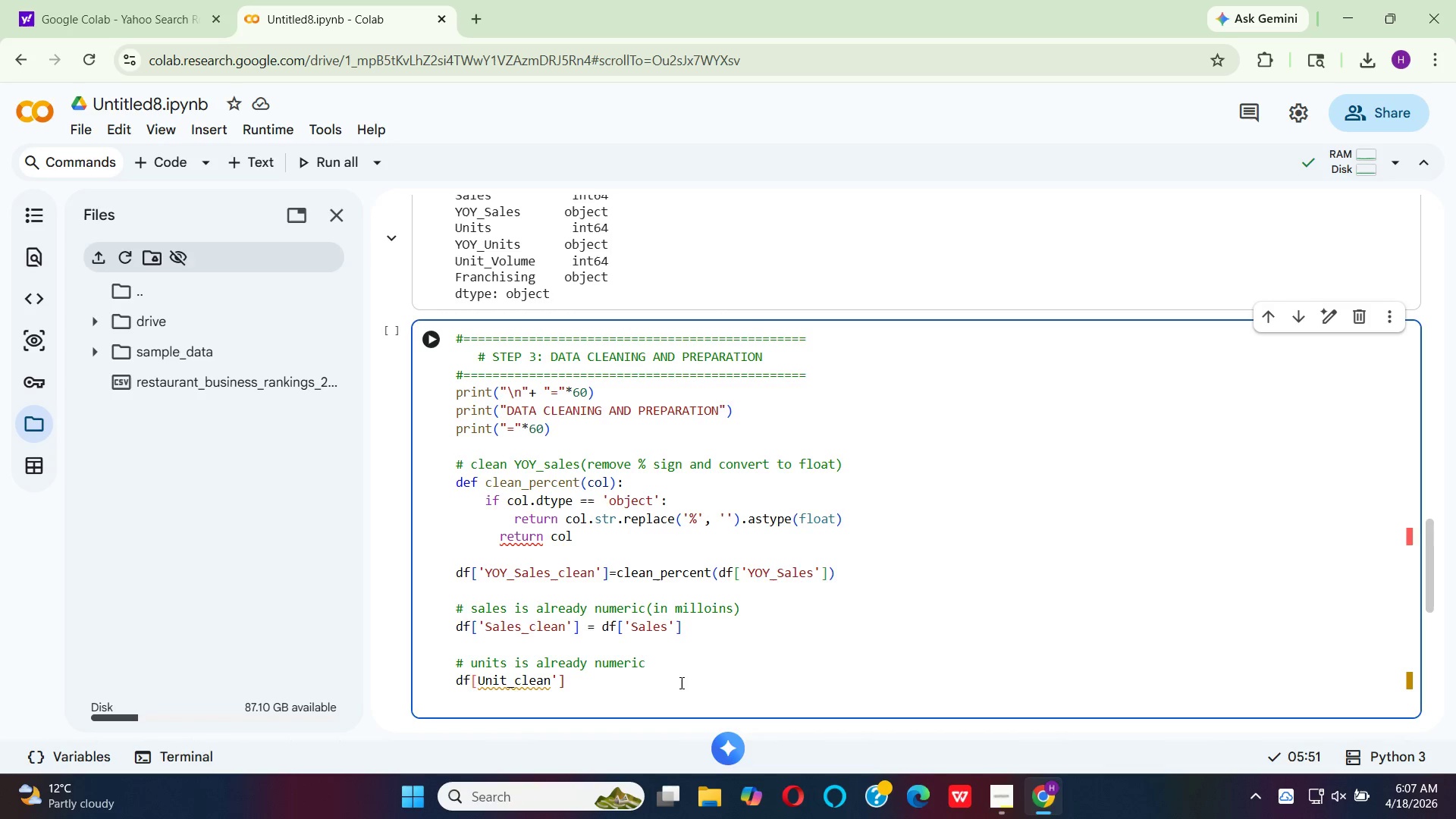 
left_click([482, 679])
 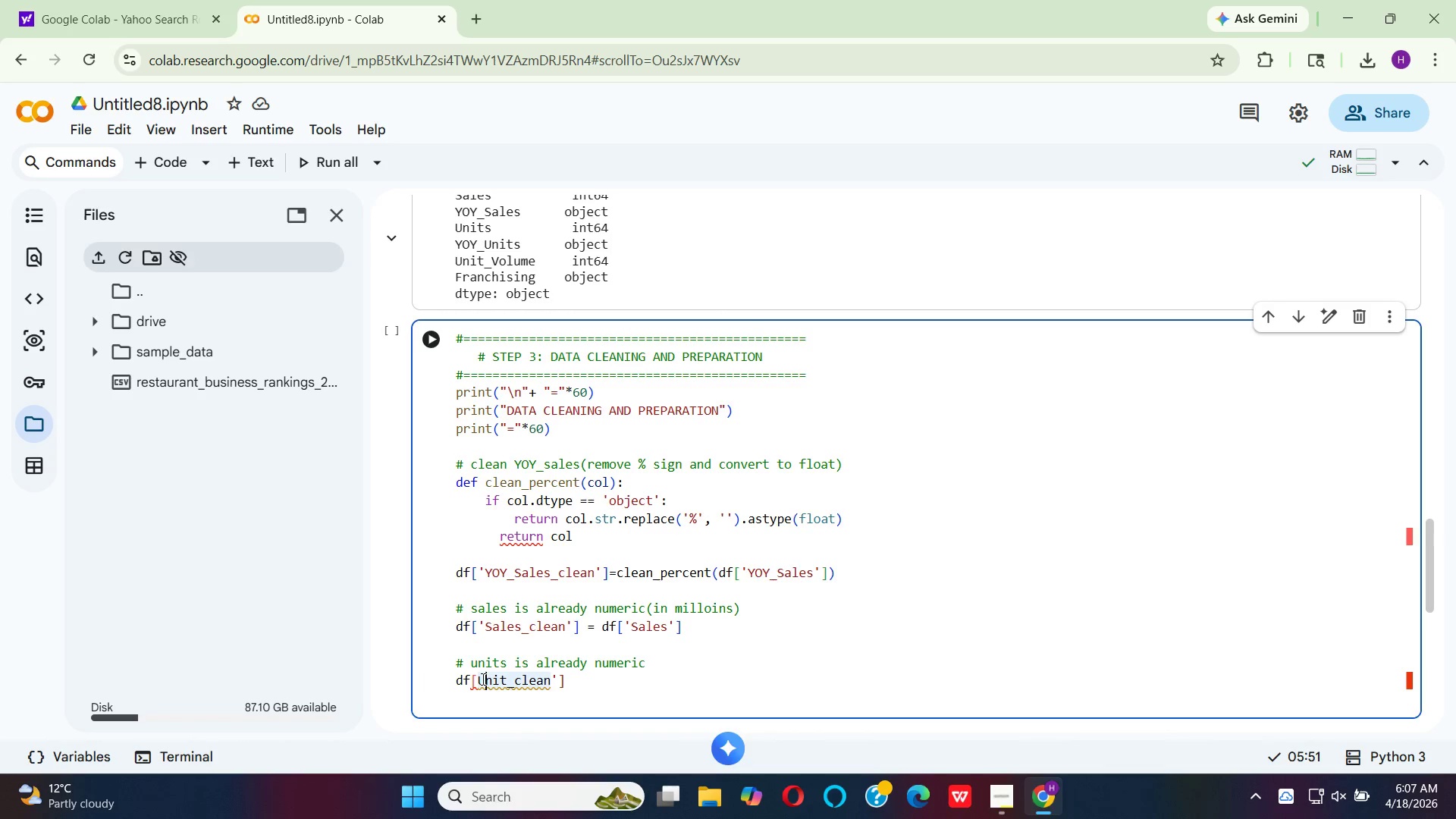 
key(ArrowLeft)
 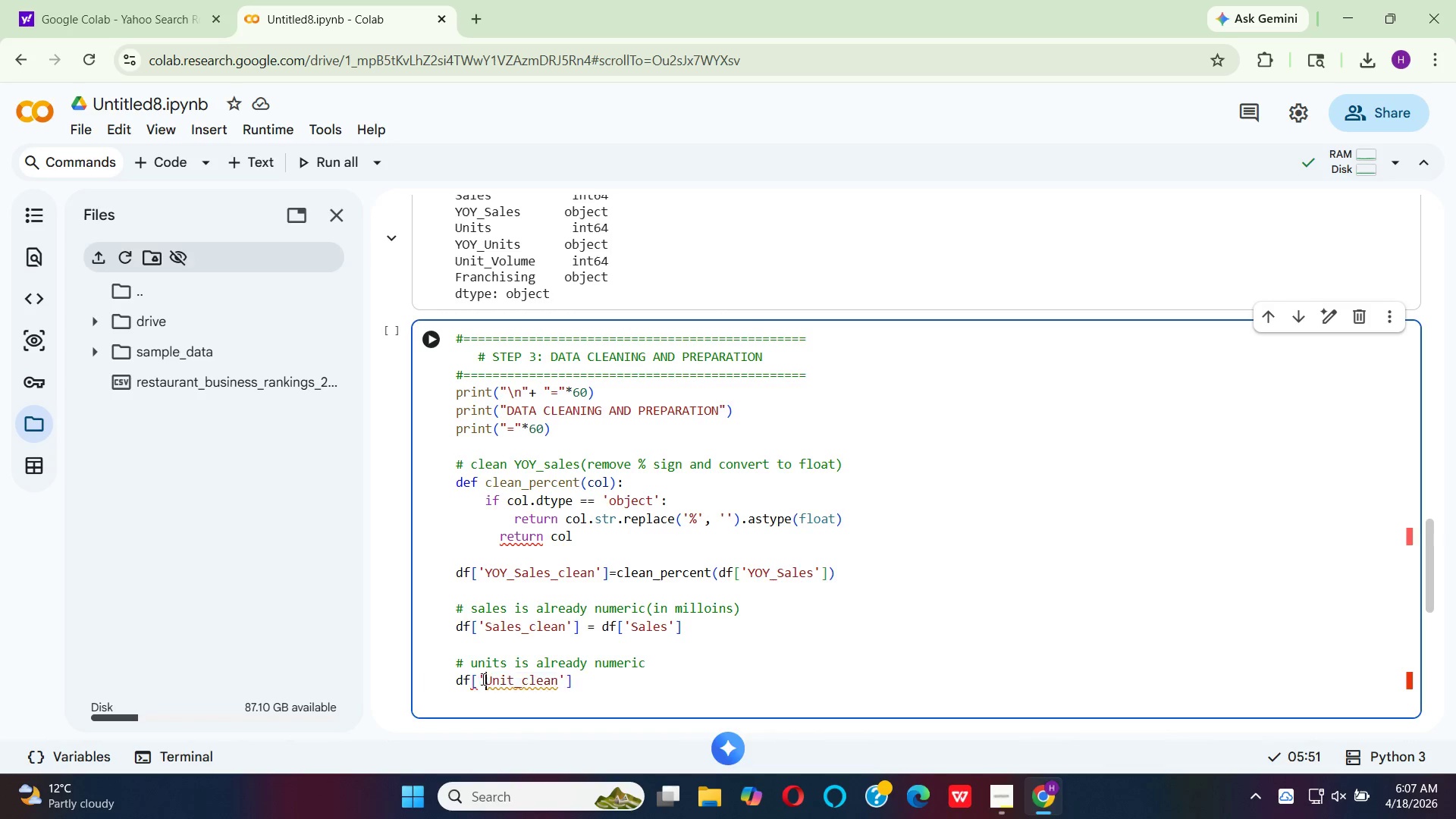 
key(Quote)
 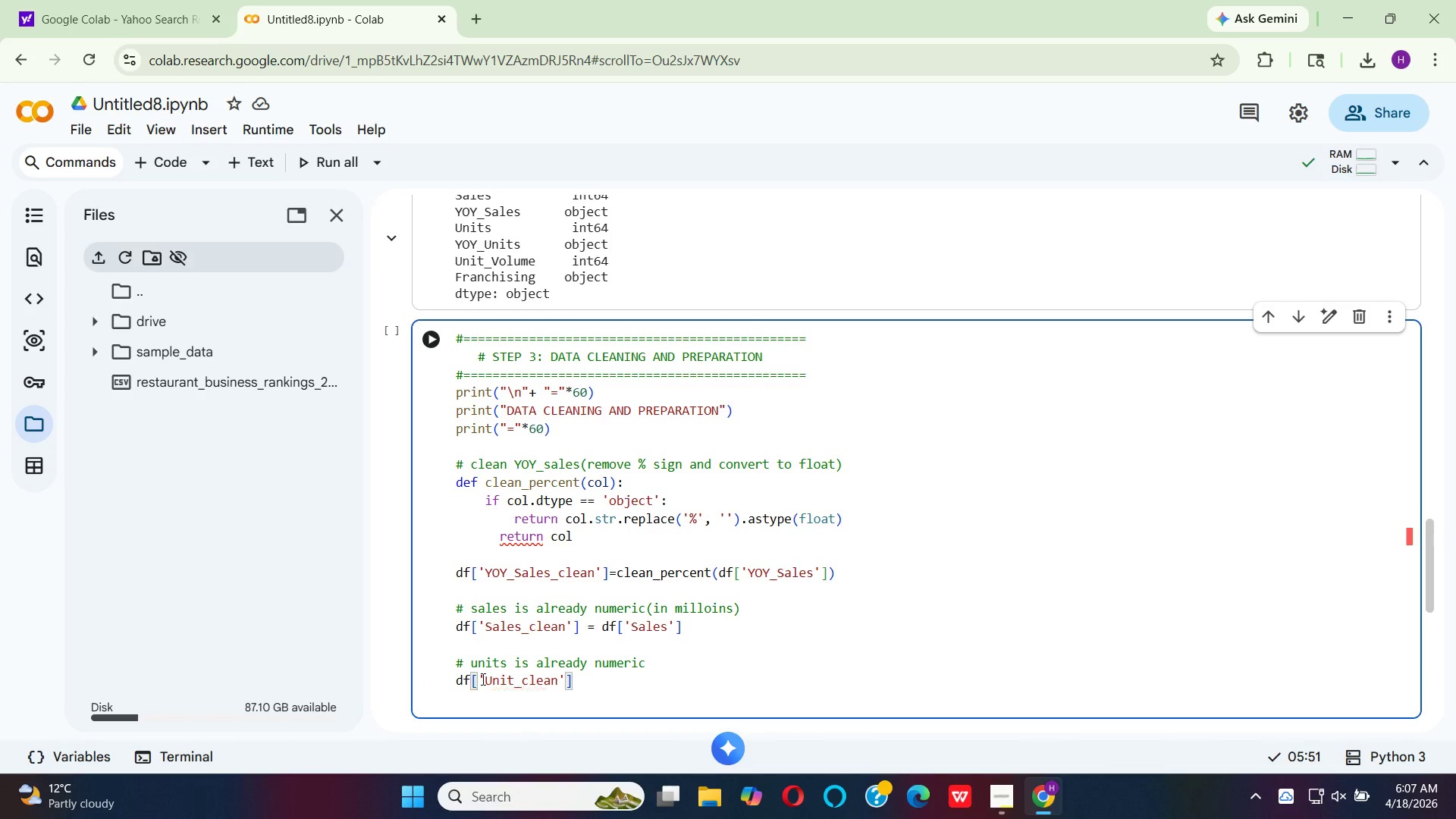 
key(ArrowRight)
 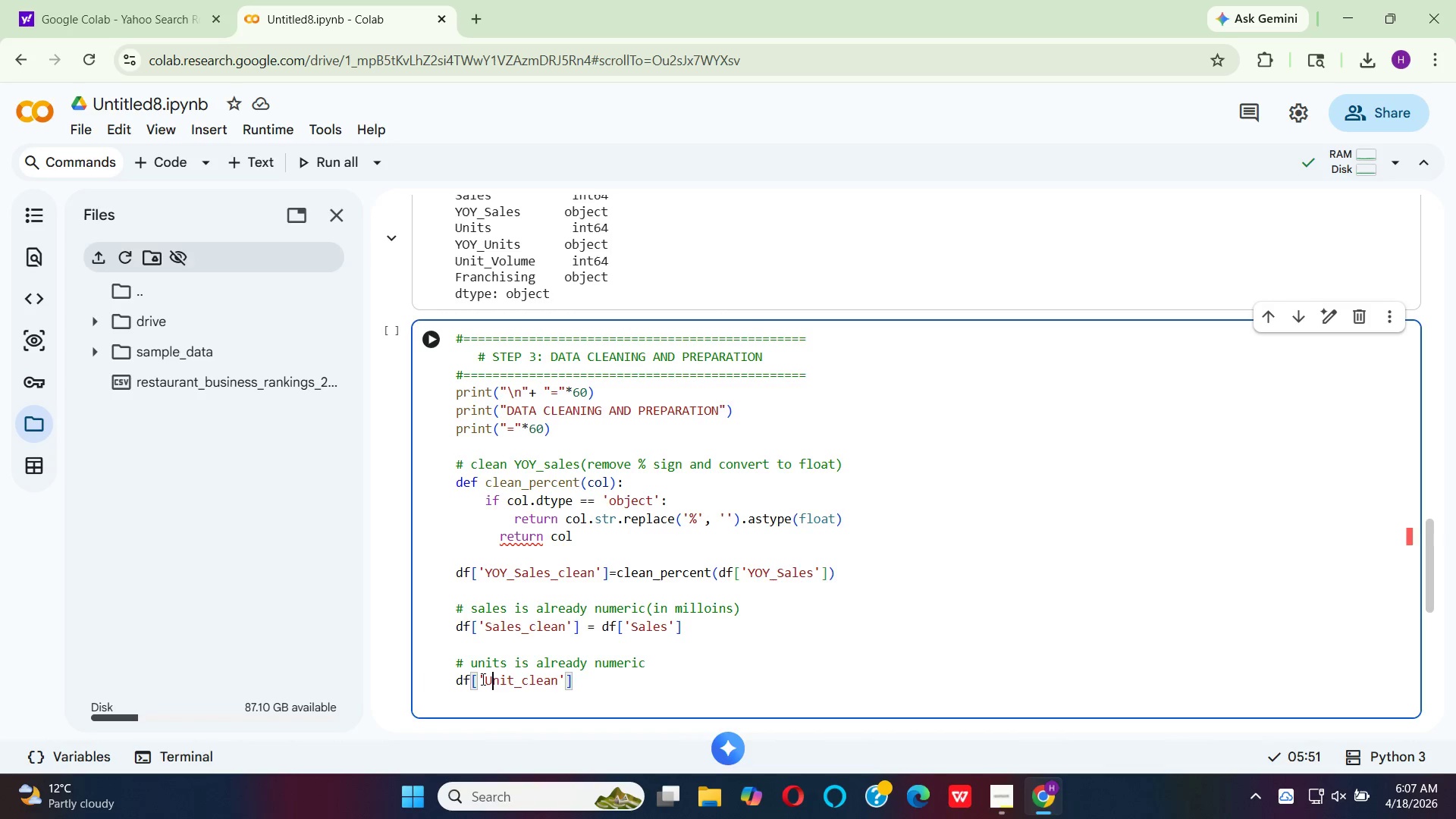 
key(ArrowRight)
 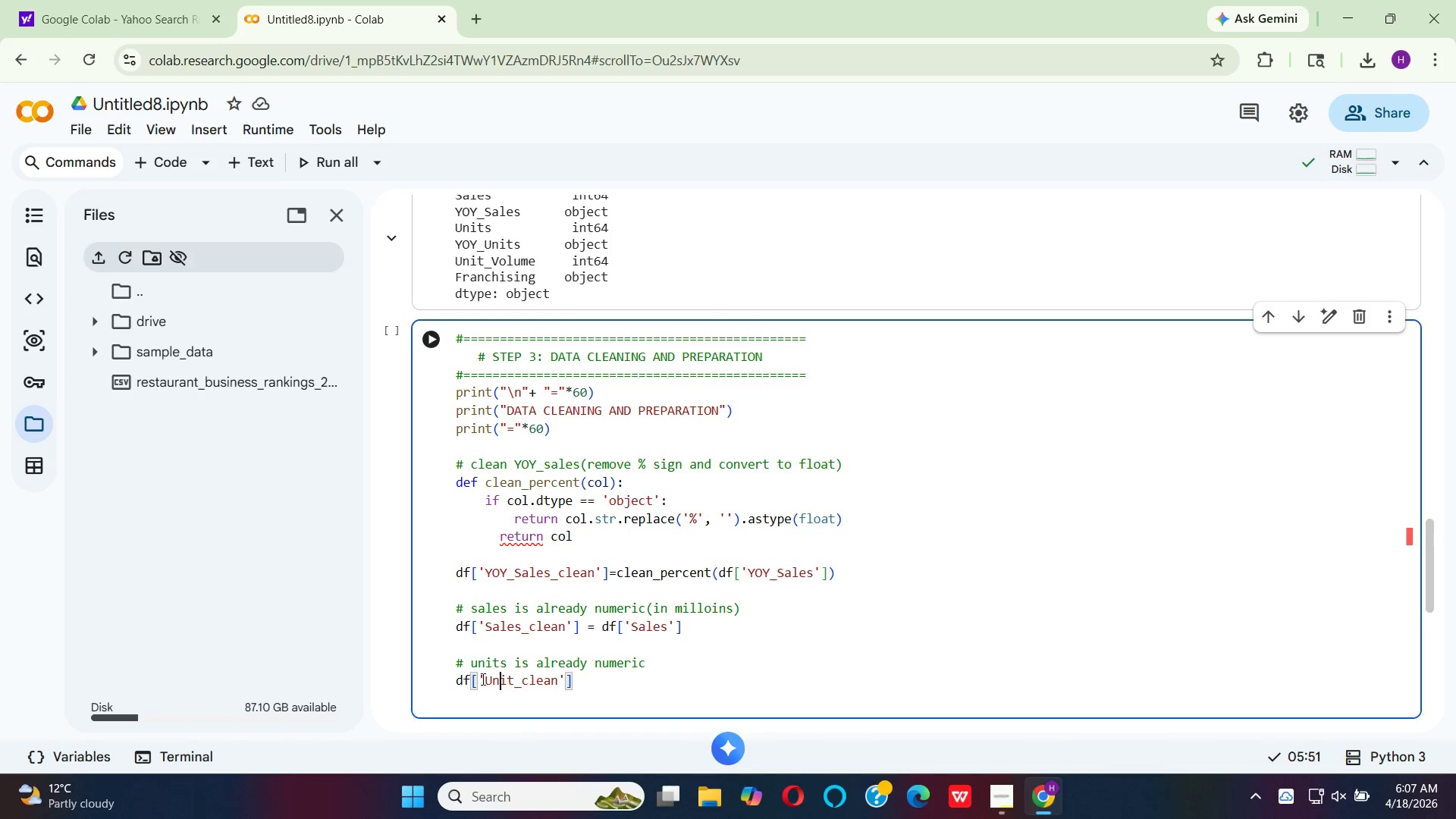 
key(ArrowRight)
 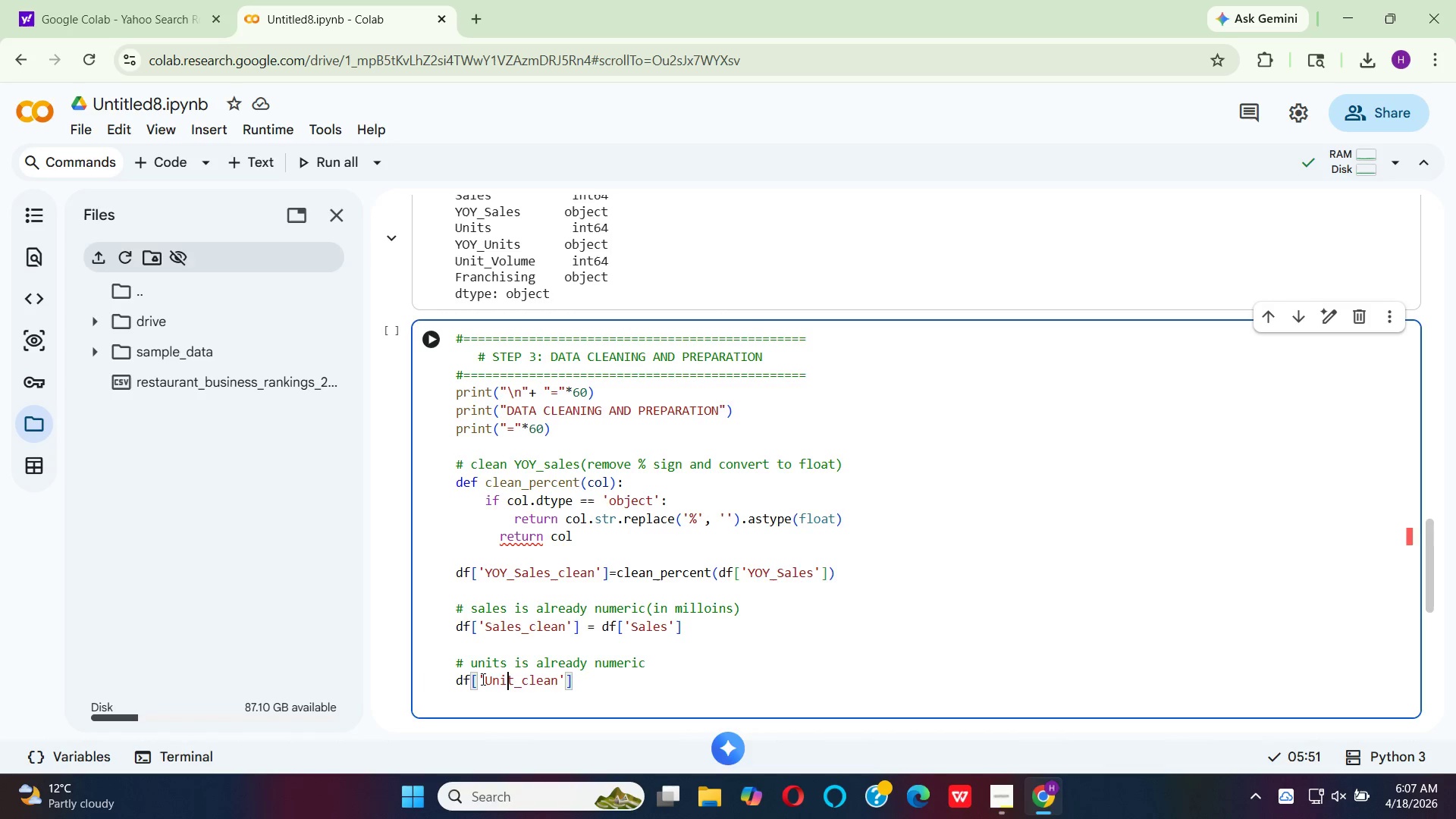 
key(ArrowRight)
 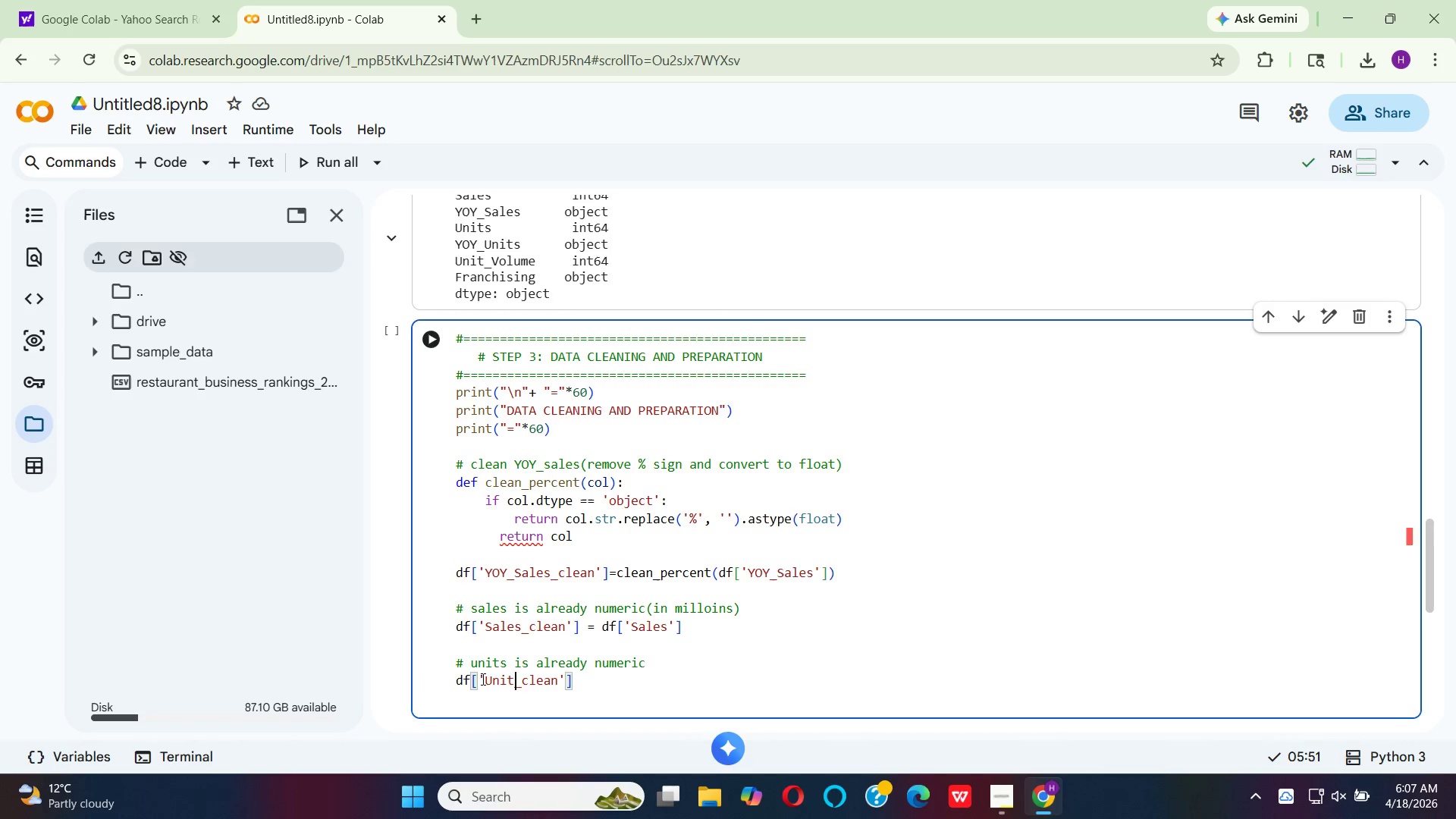 
key(ArrowRight)
 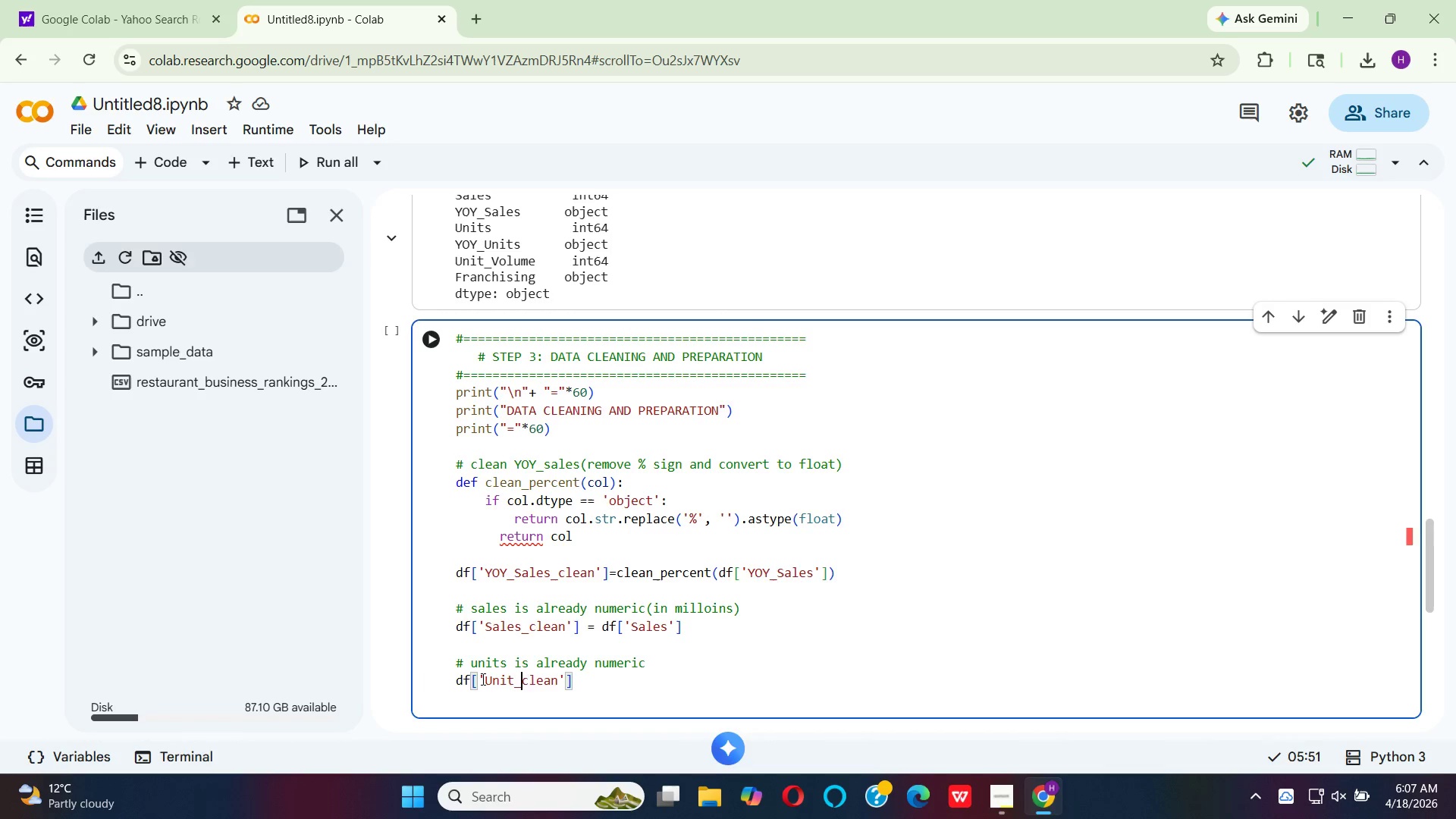 
key(ArrowRight)
 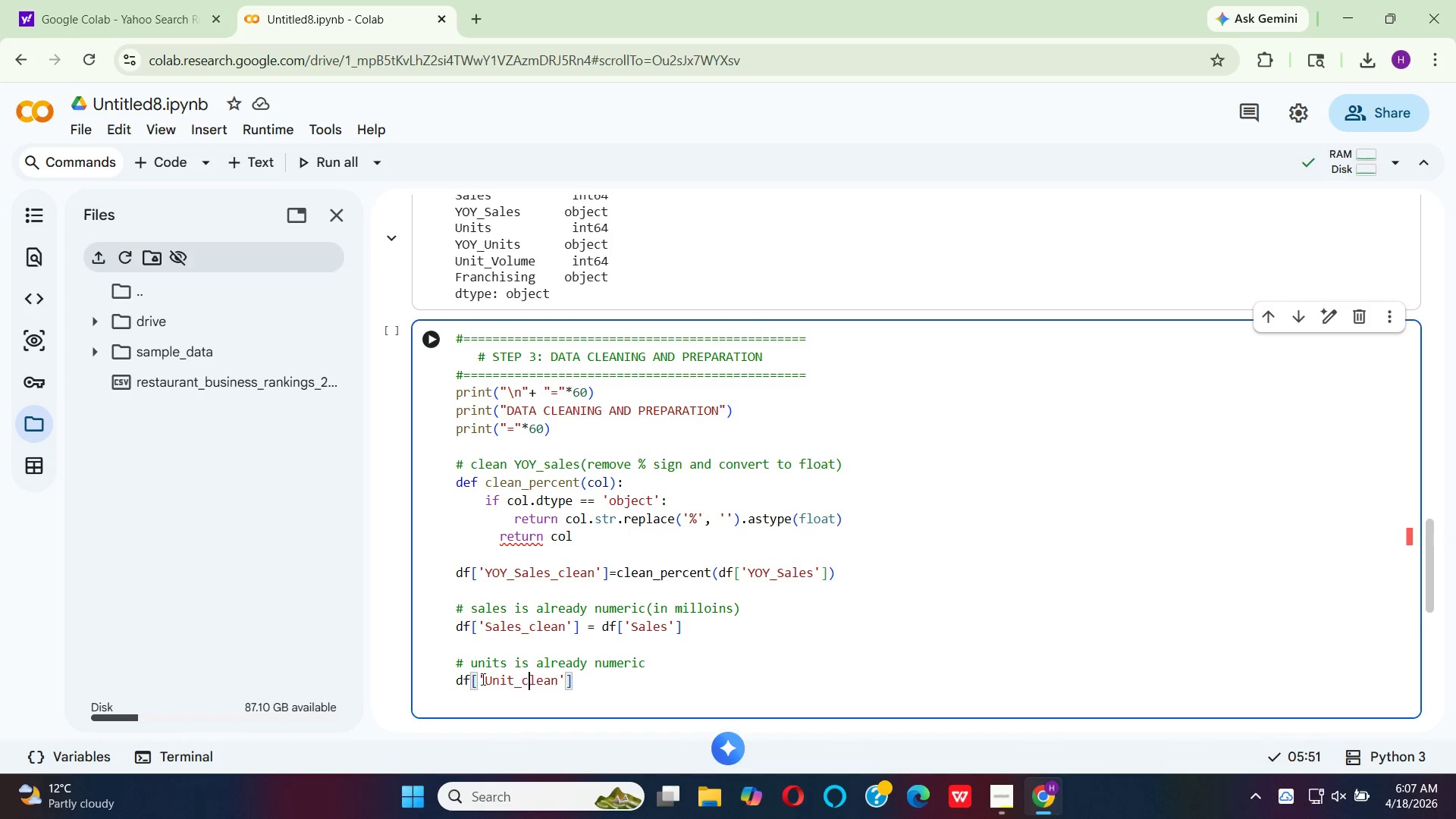 
key(ArrowRight)
 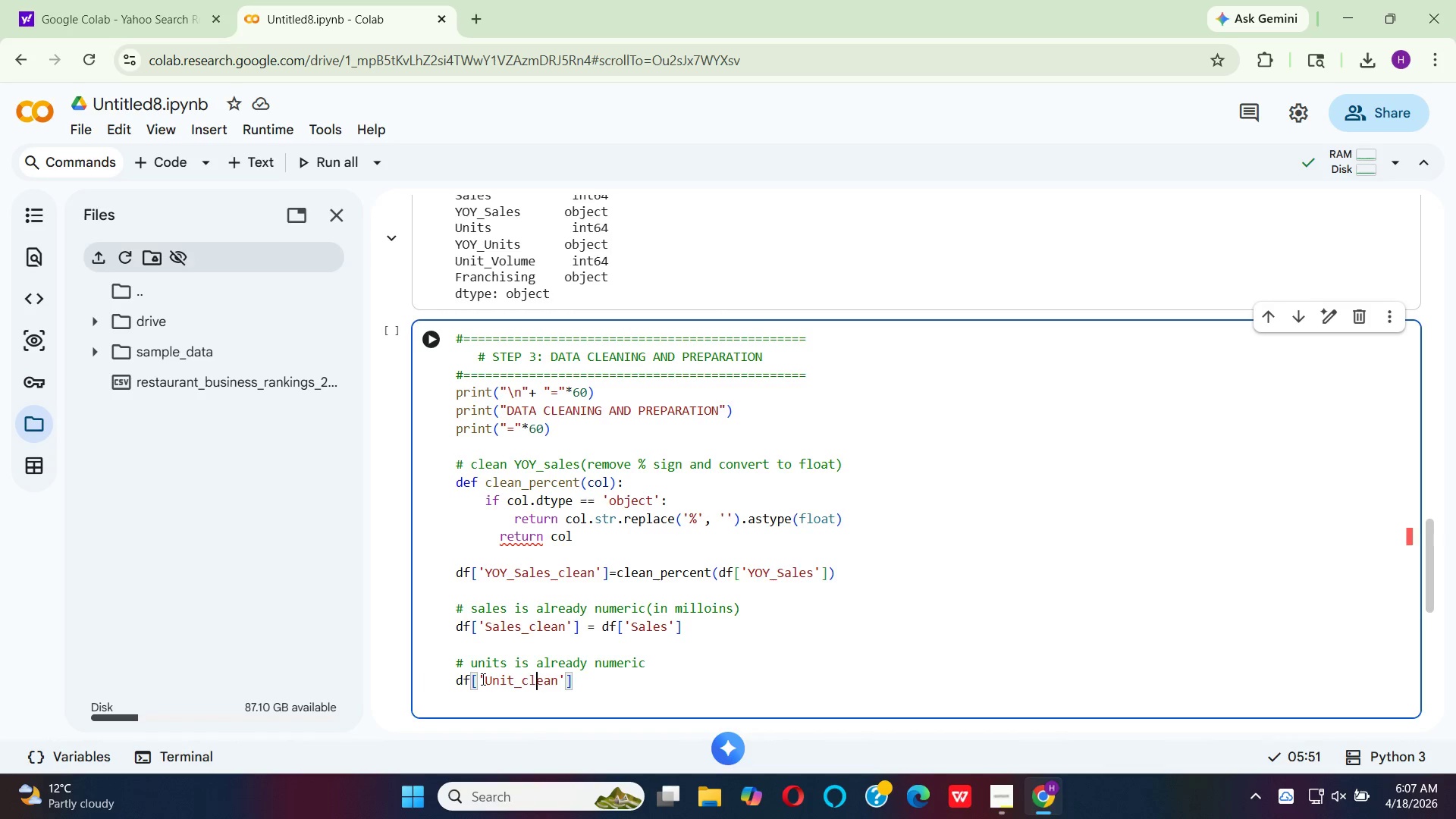 
key(ArrowRight)
 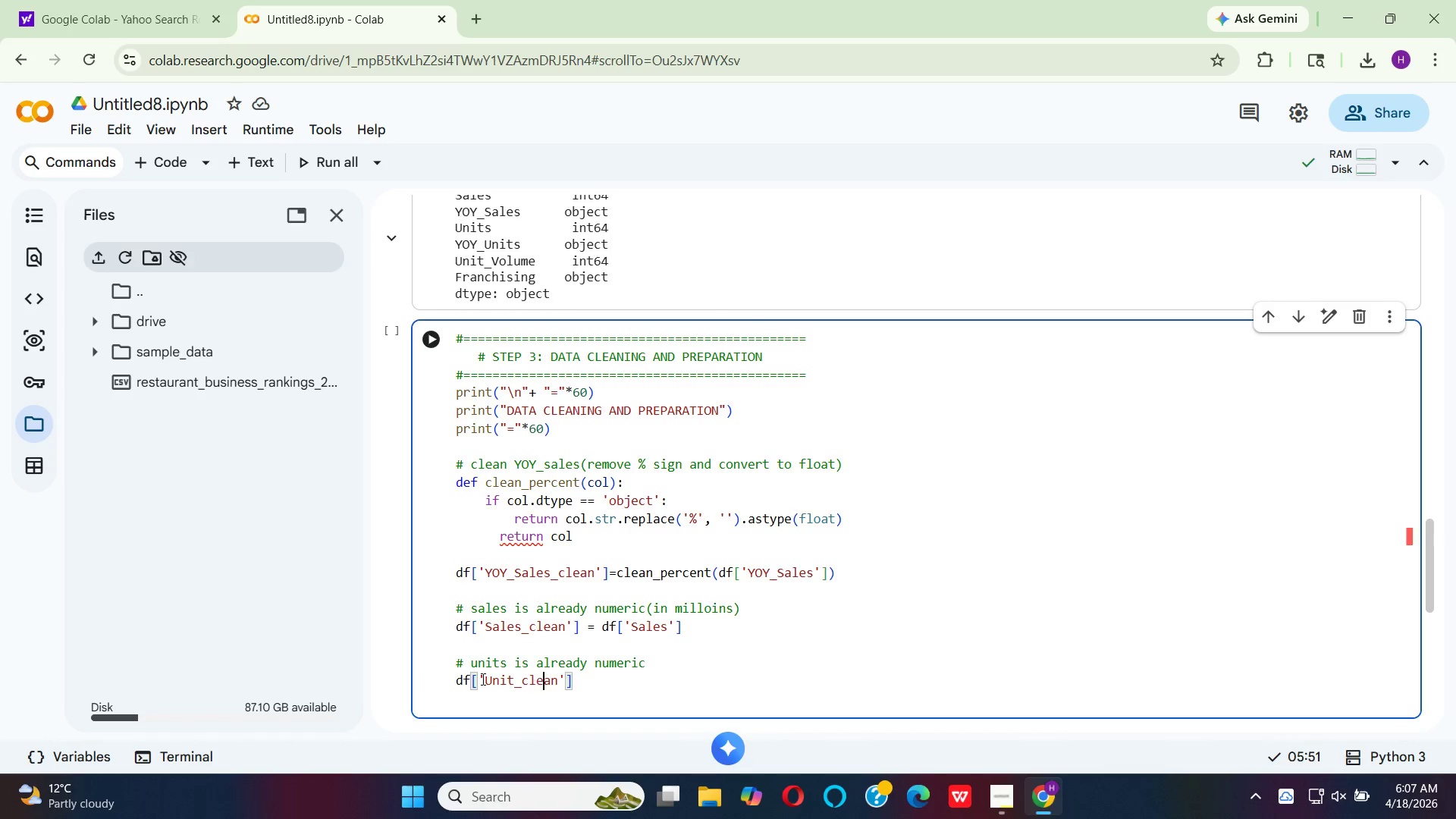 
key(ArrowRight)
 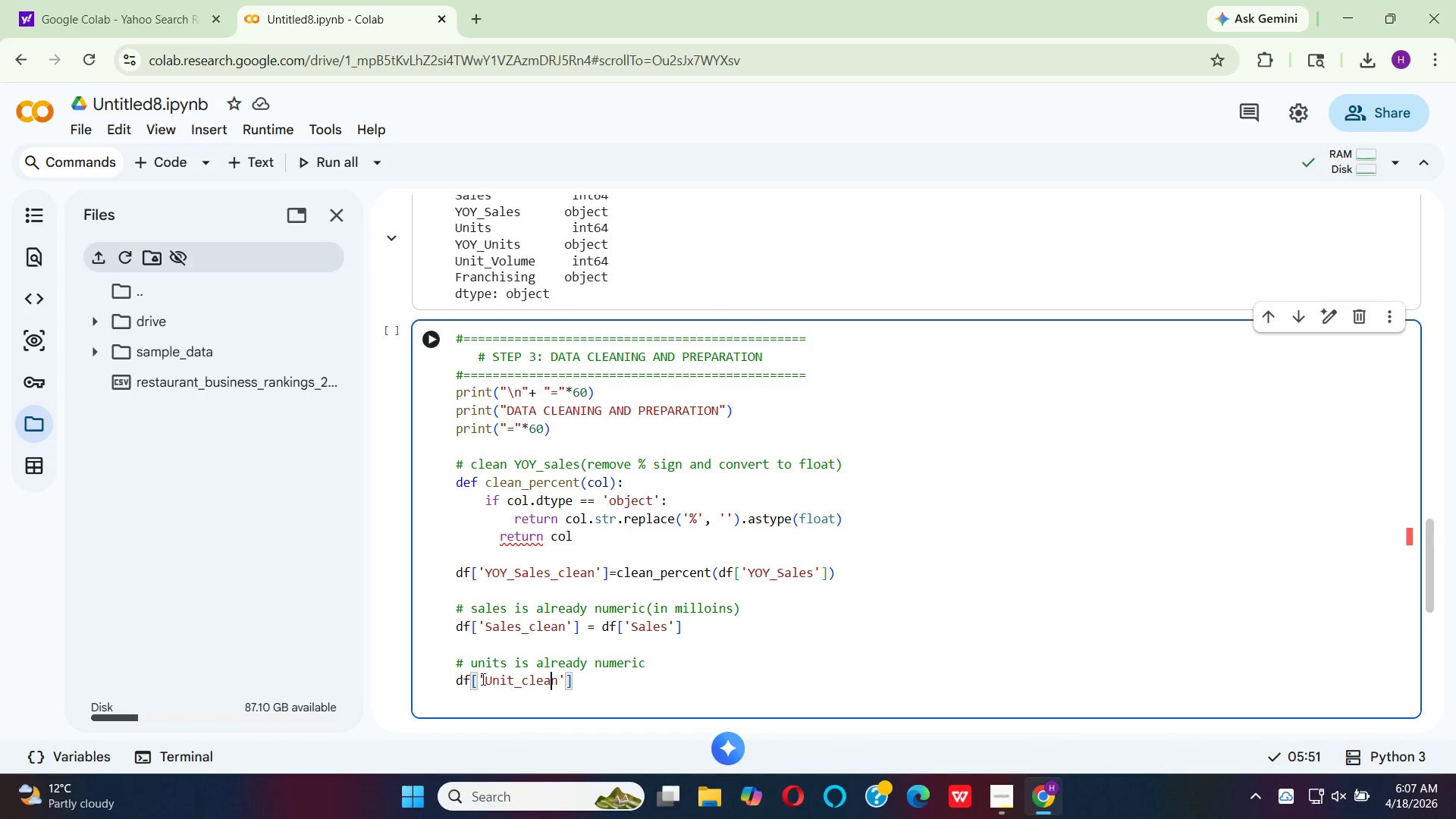 
key(ArrowRight)
 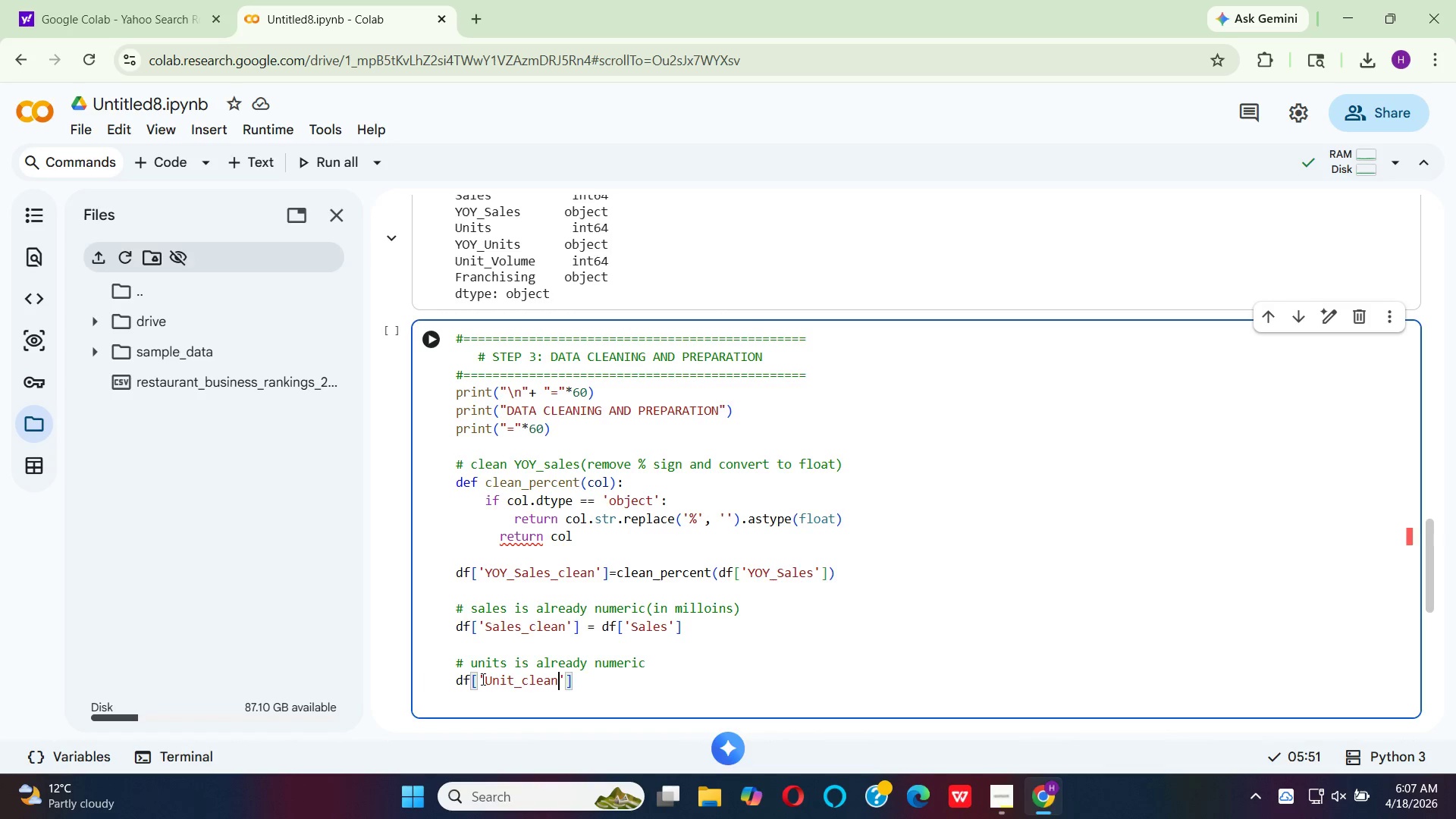 
key(ArrowRight)
 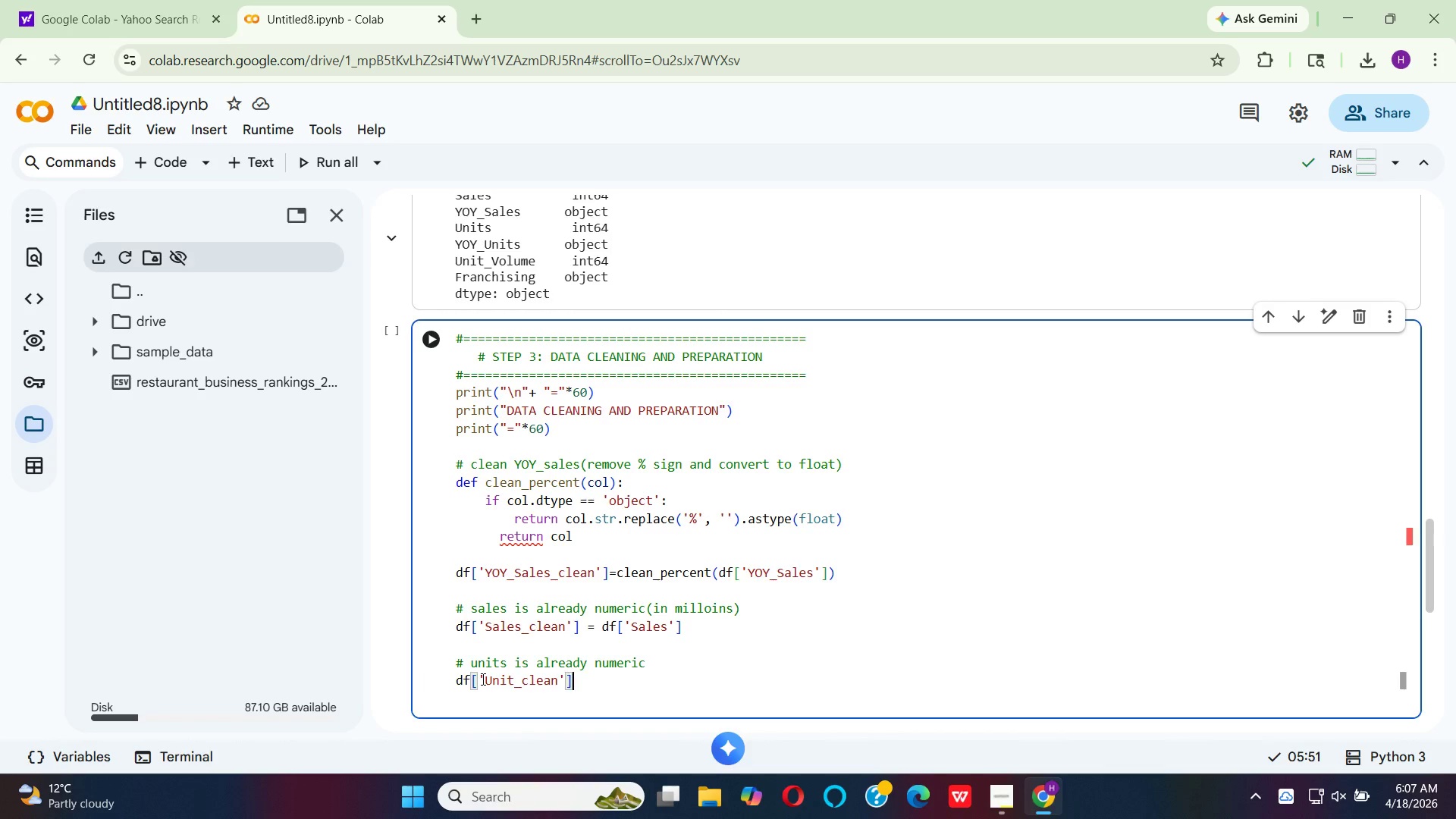 
key(ArrowRight)
 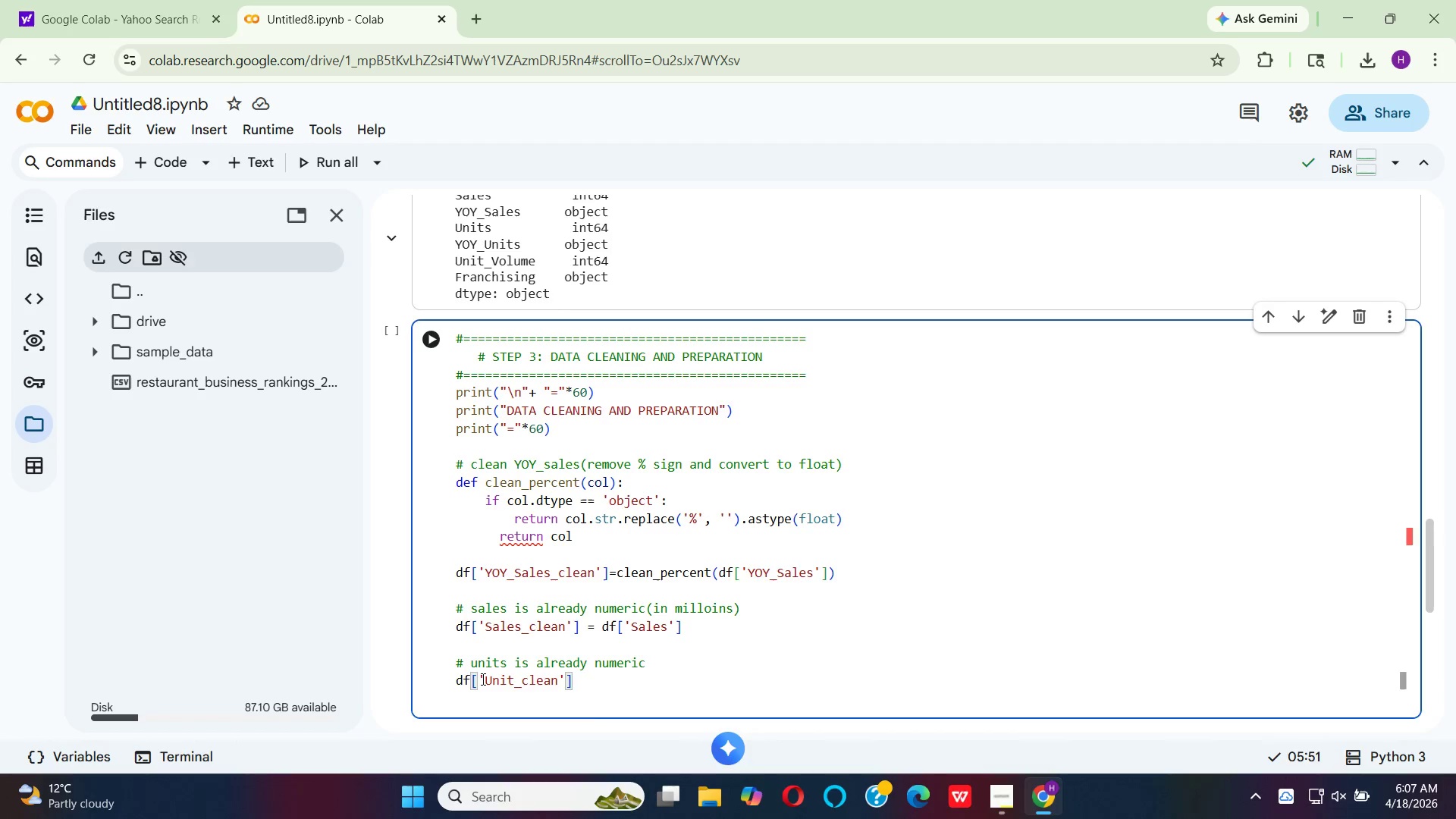 
type( = df['u)
 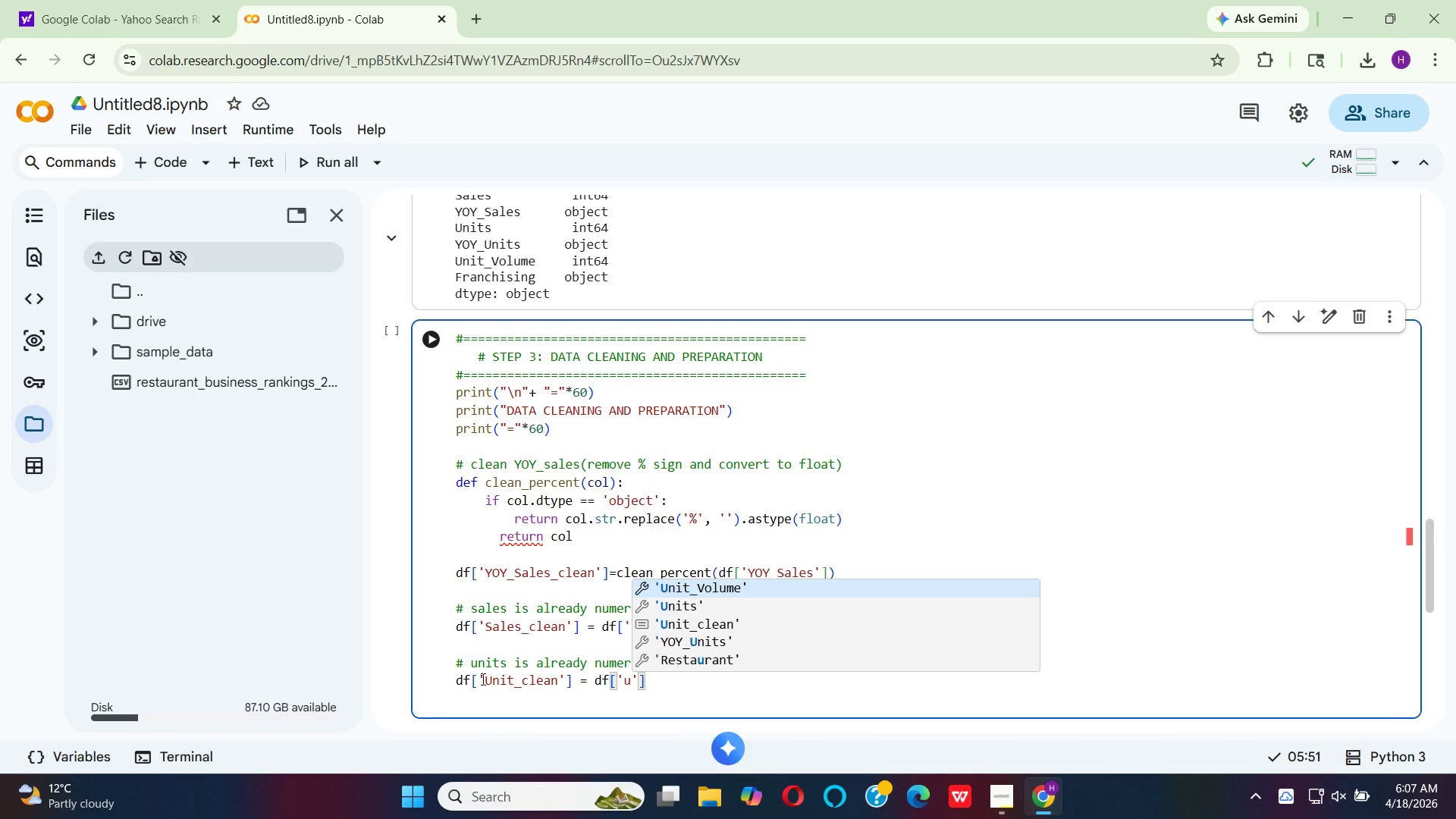 
key(ArrowDown)
 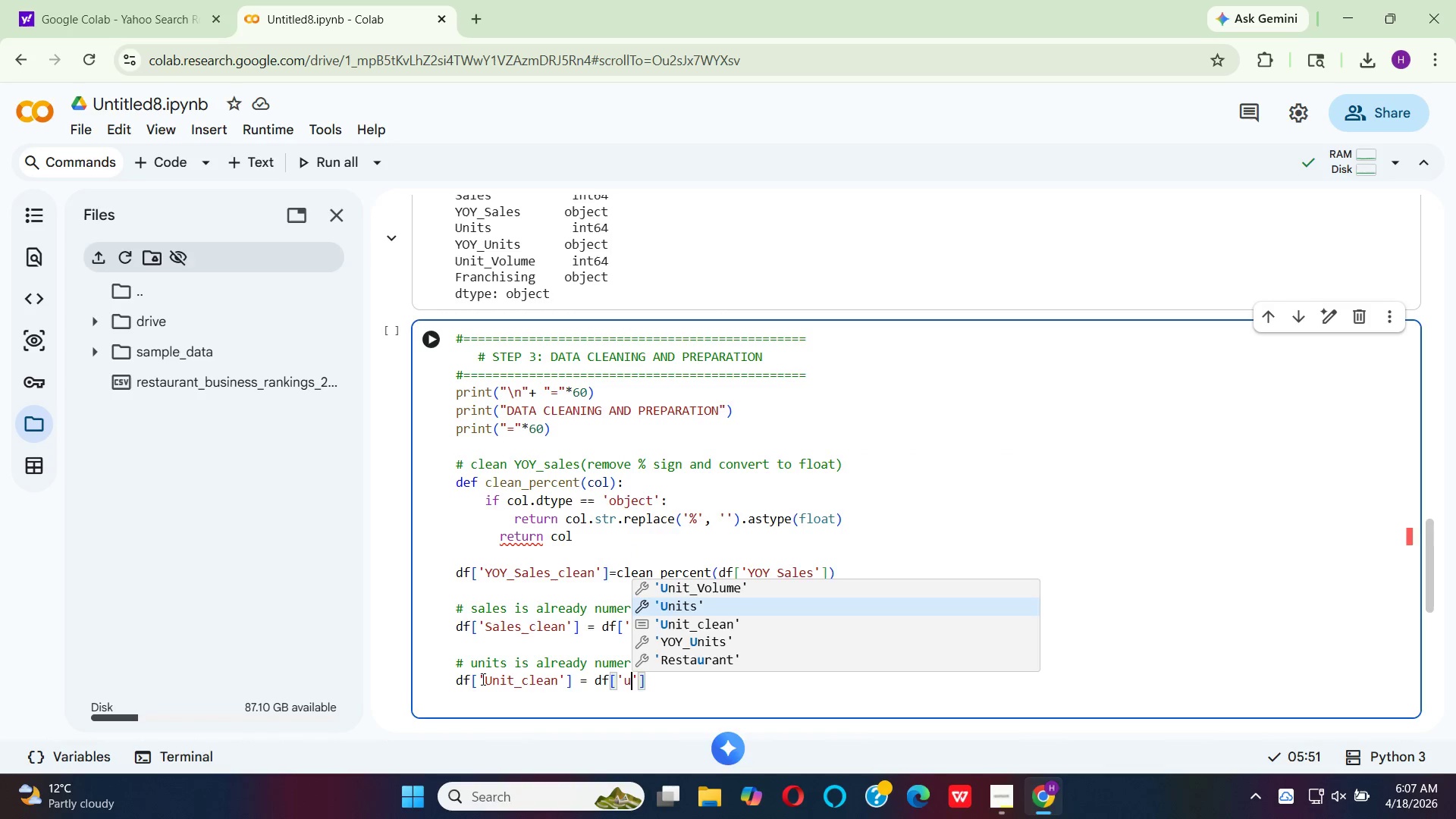 
key(Shift+ShiftRight)
 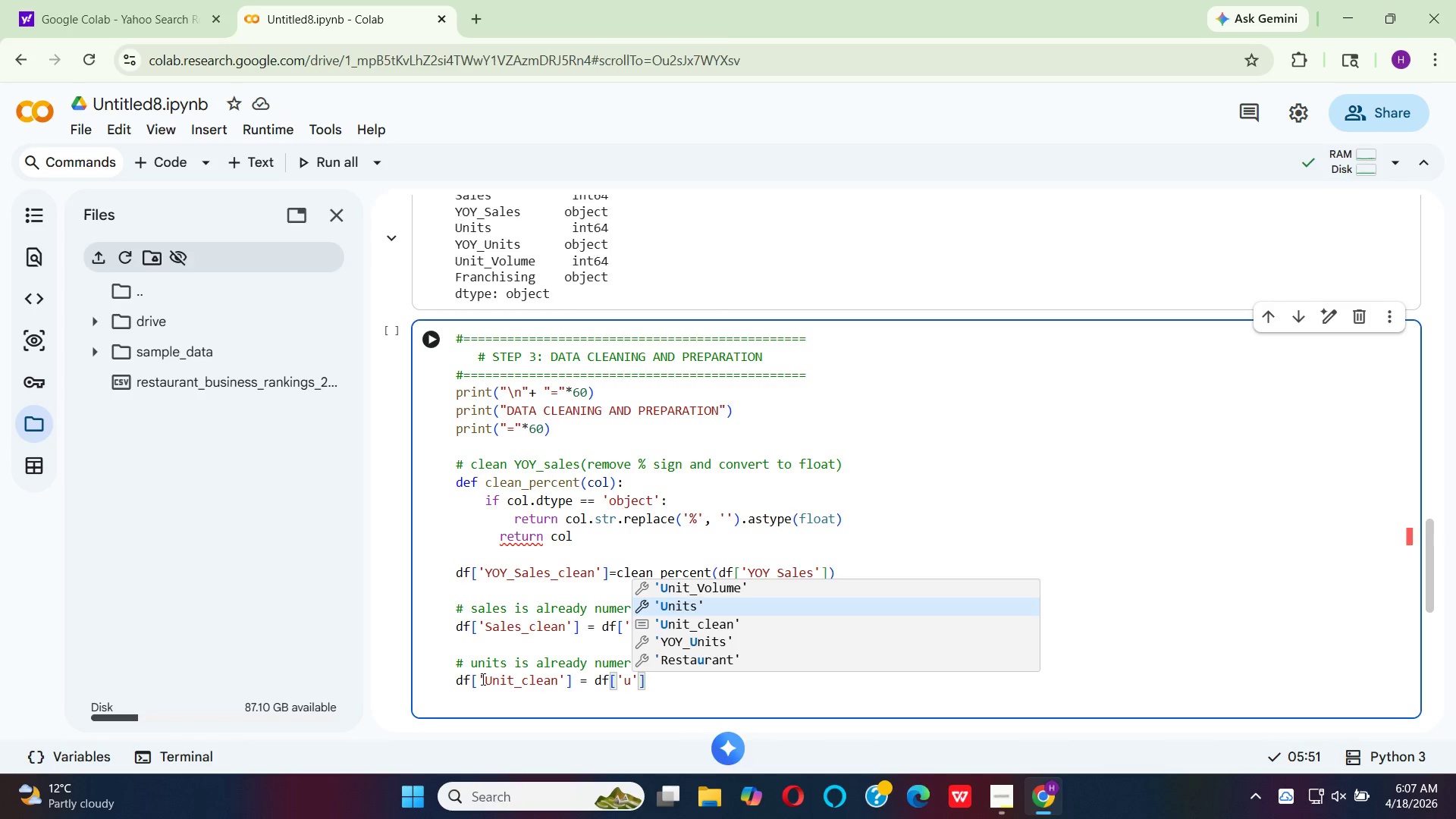 
key(Enter)
 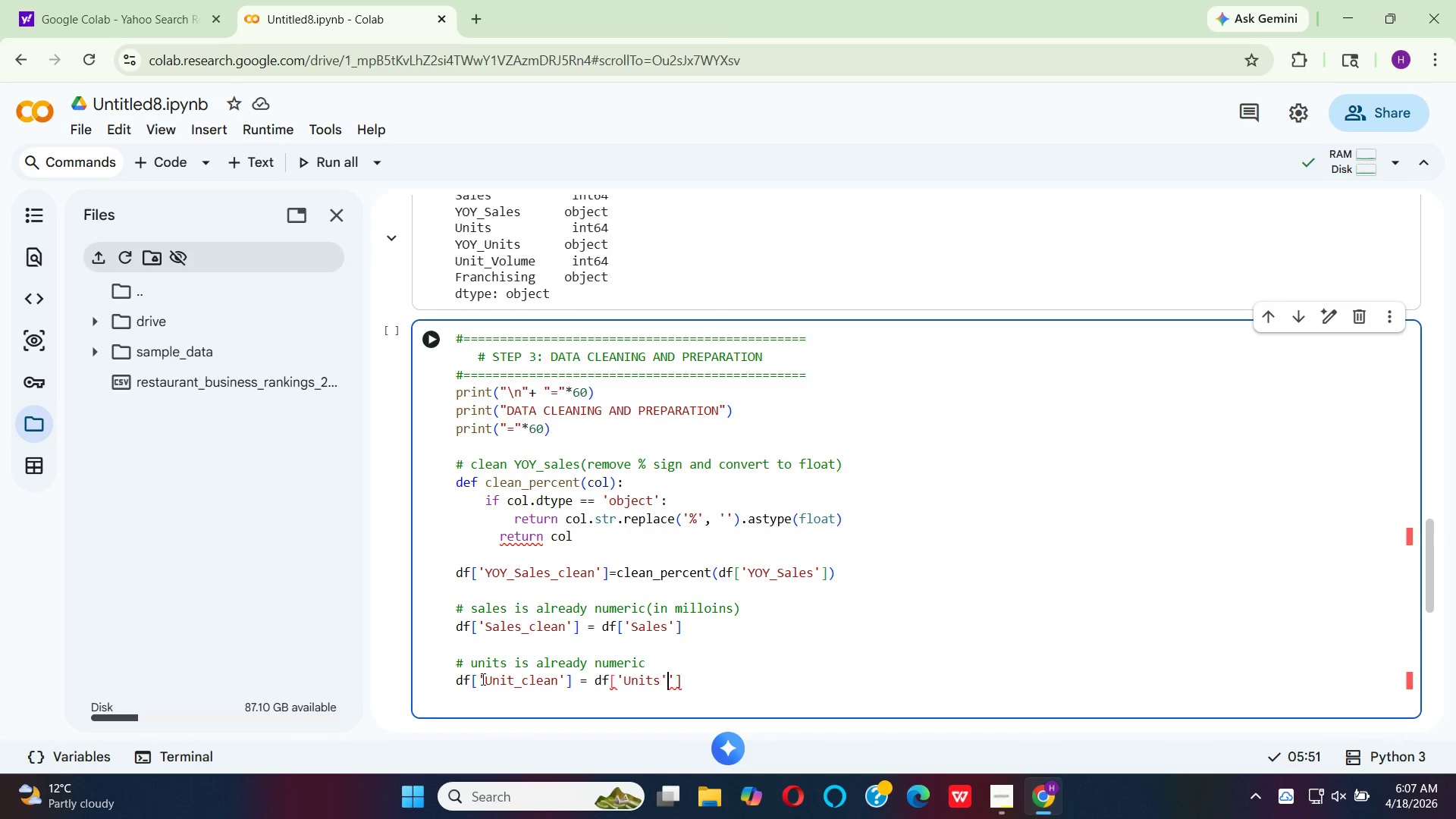 
key(ArrowRight)
 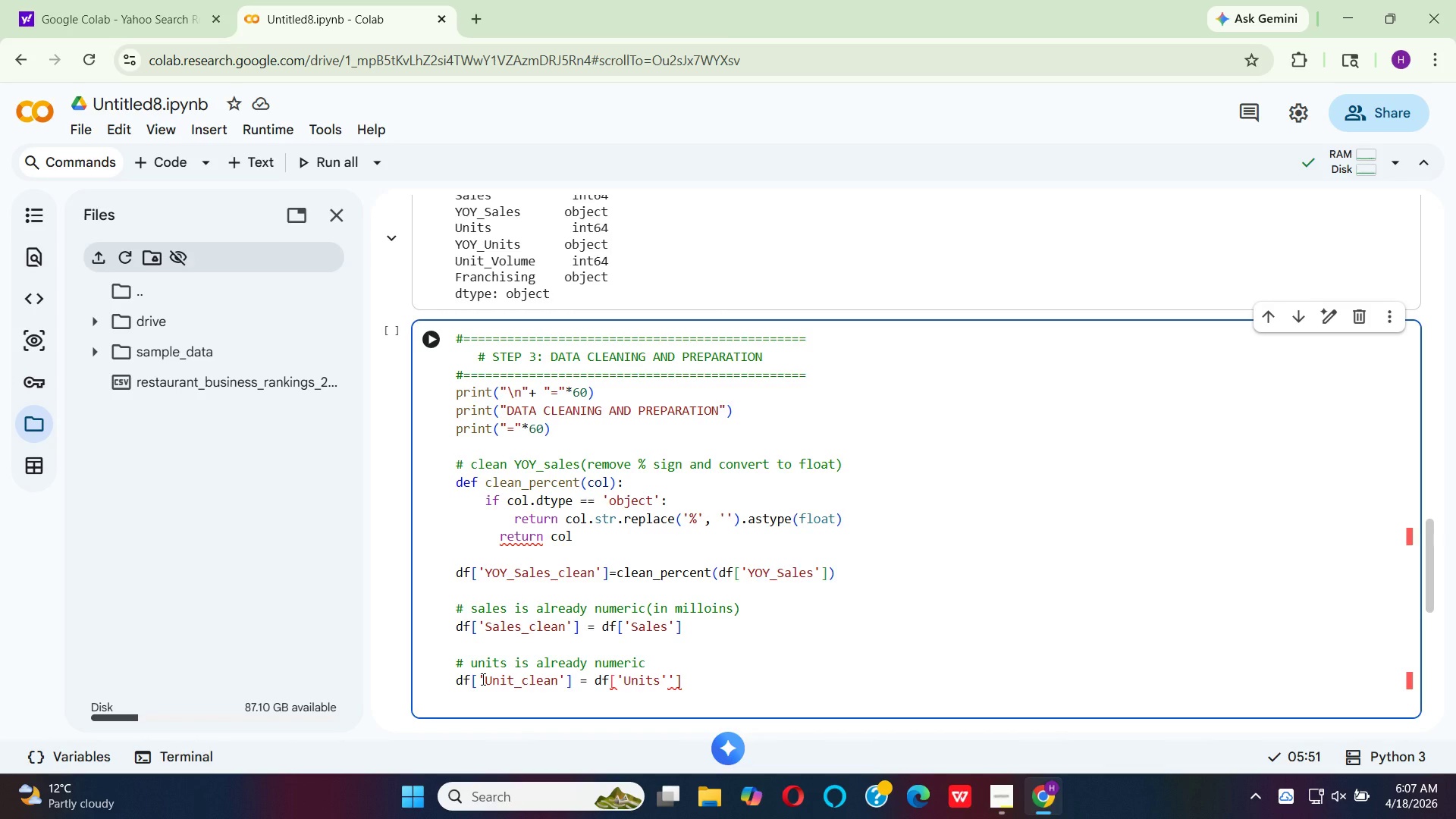 
key(Backspace)
 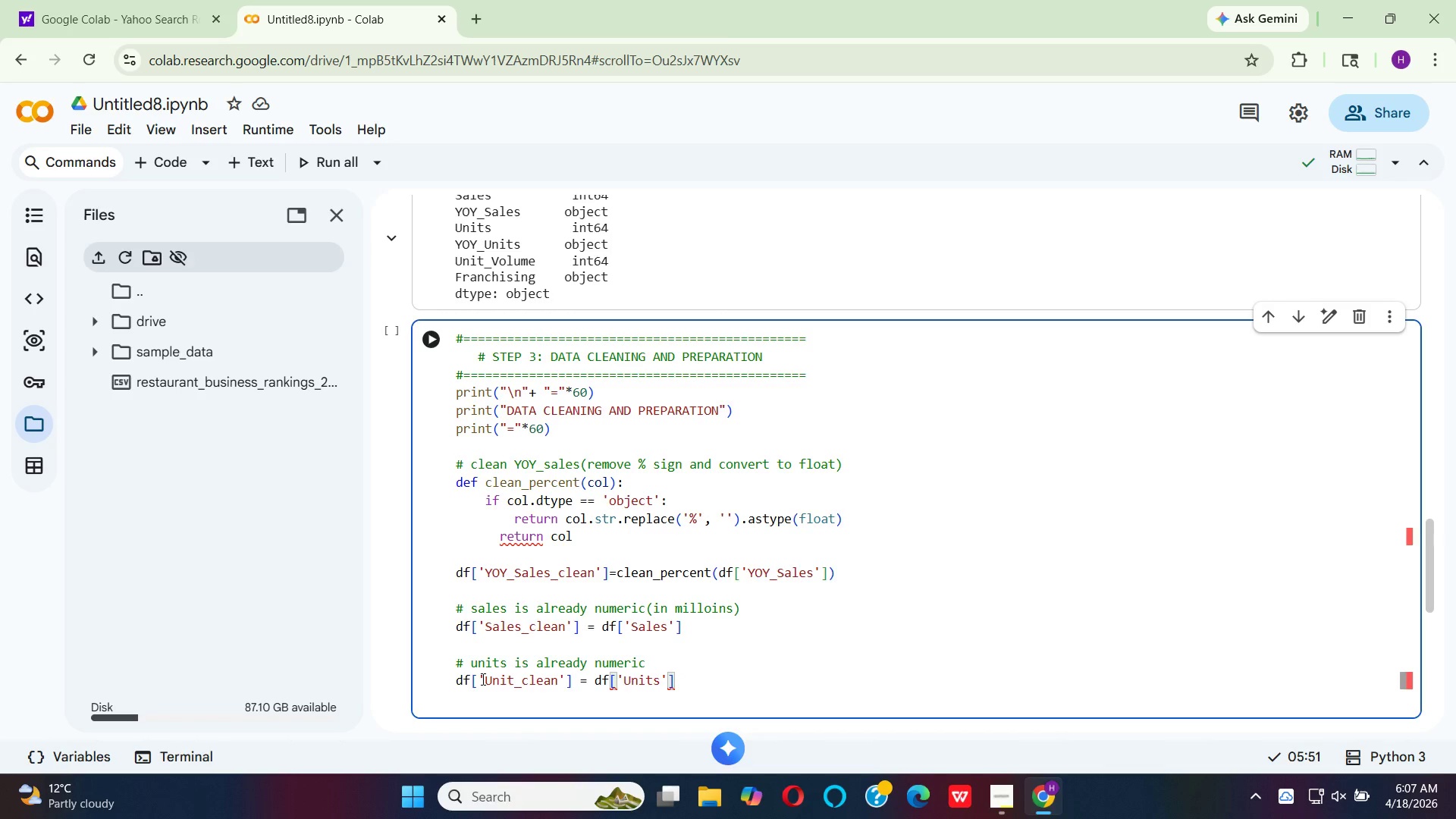 
key(ArrowRight)
 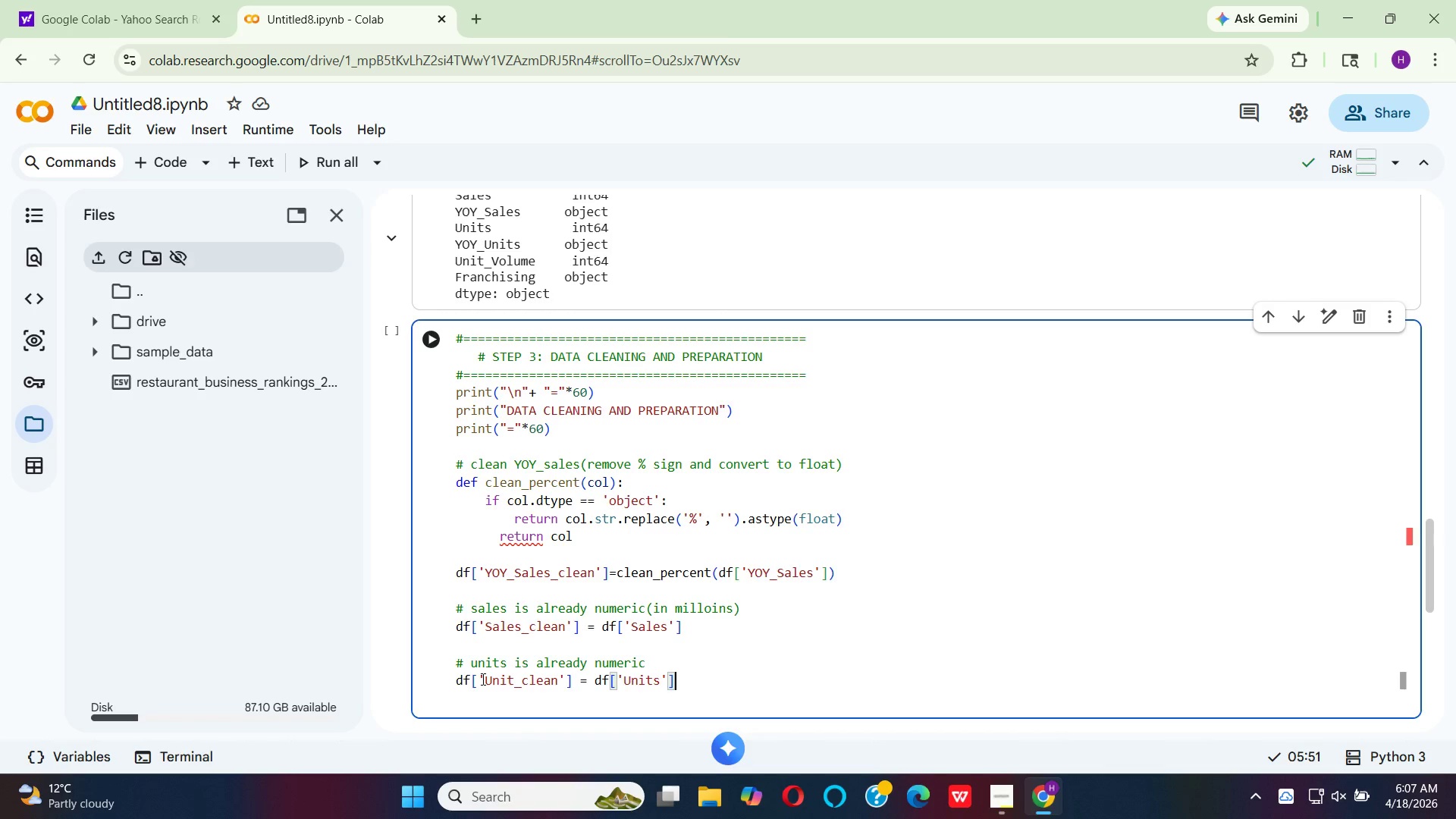 
key(Enter)
 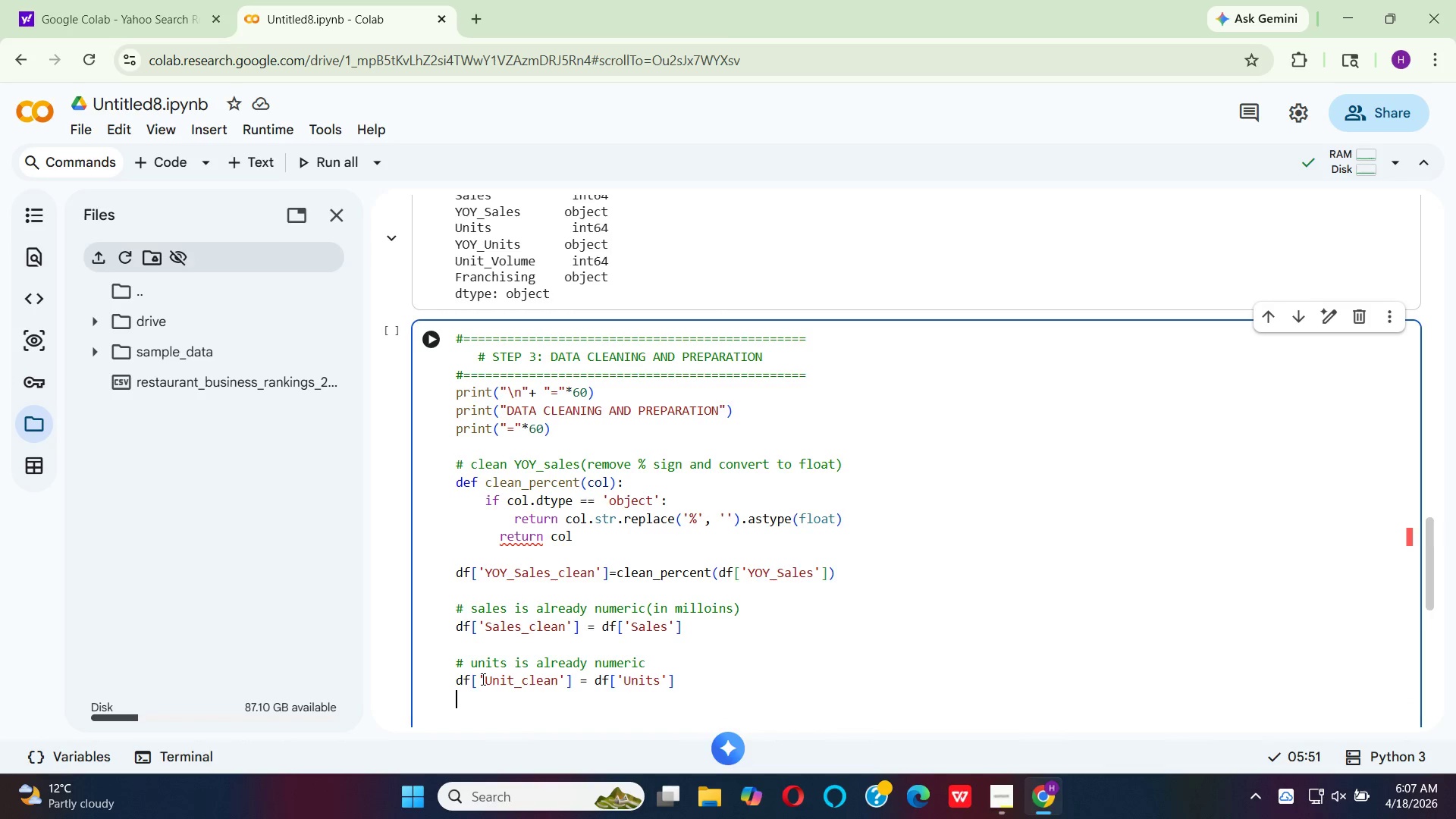 
wait(8.05)
 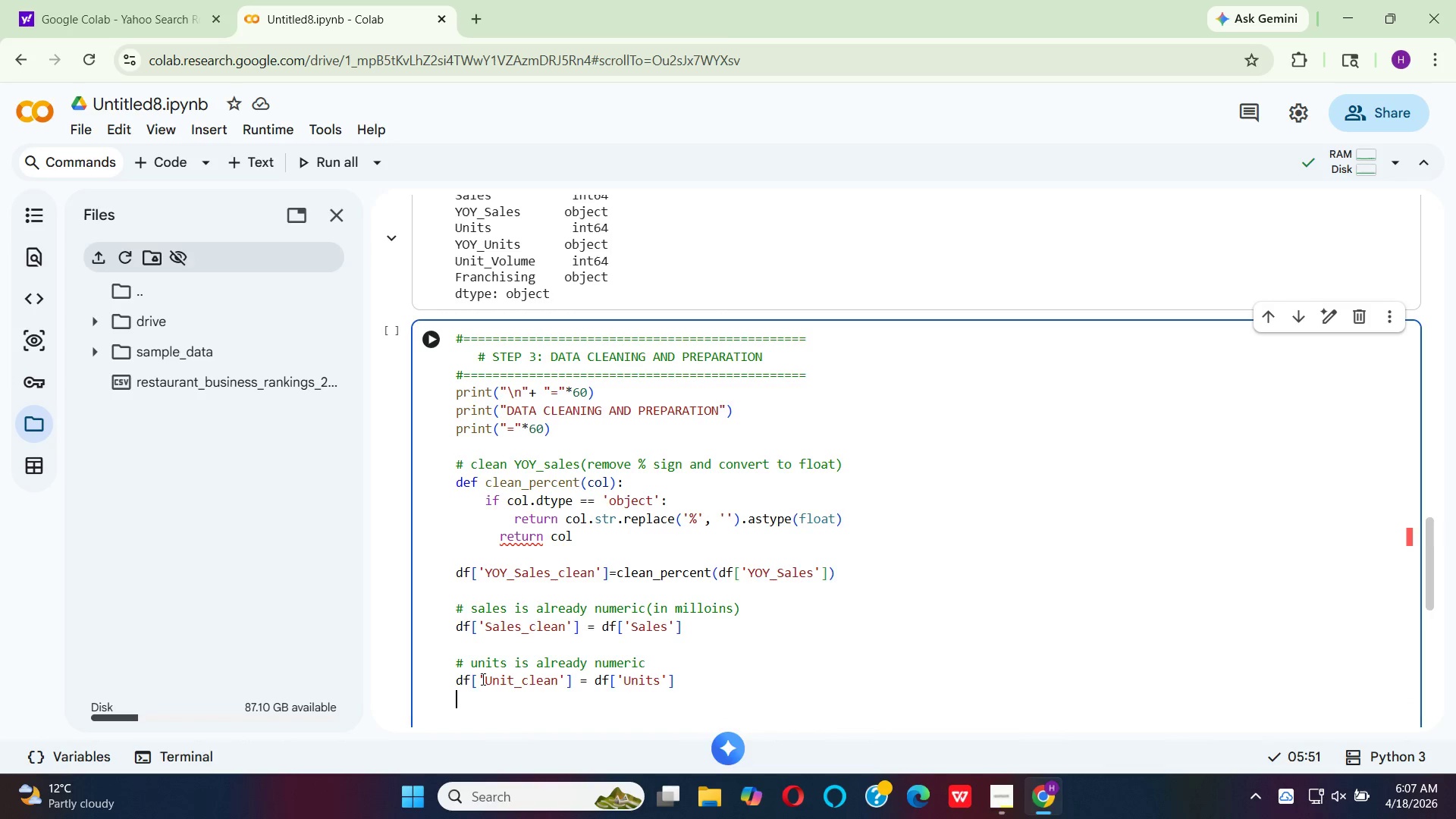 
left_click([482, 679])
 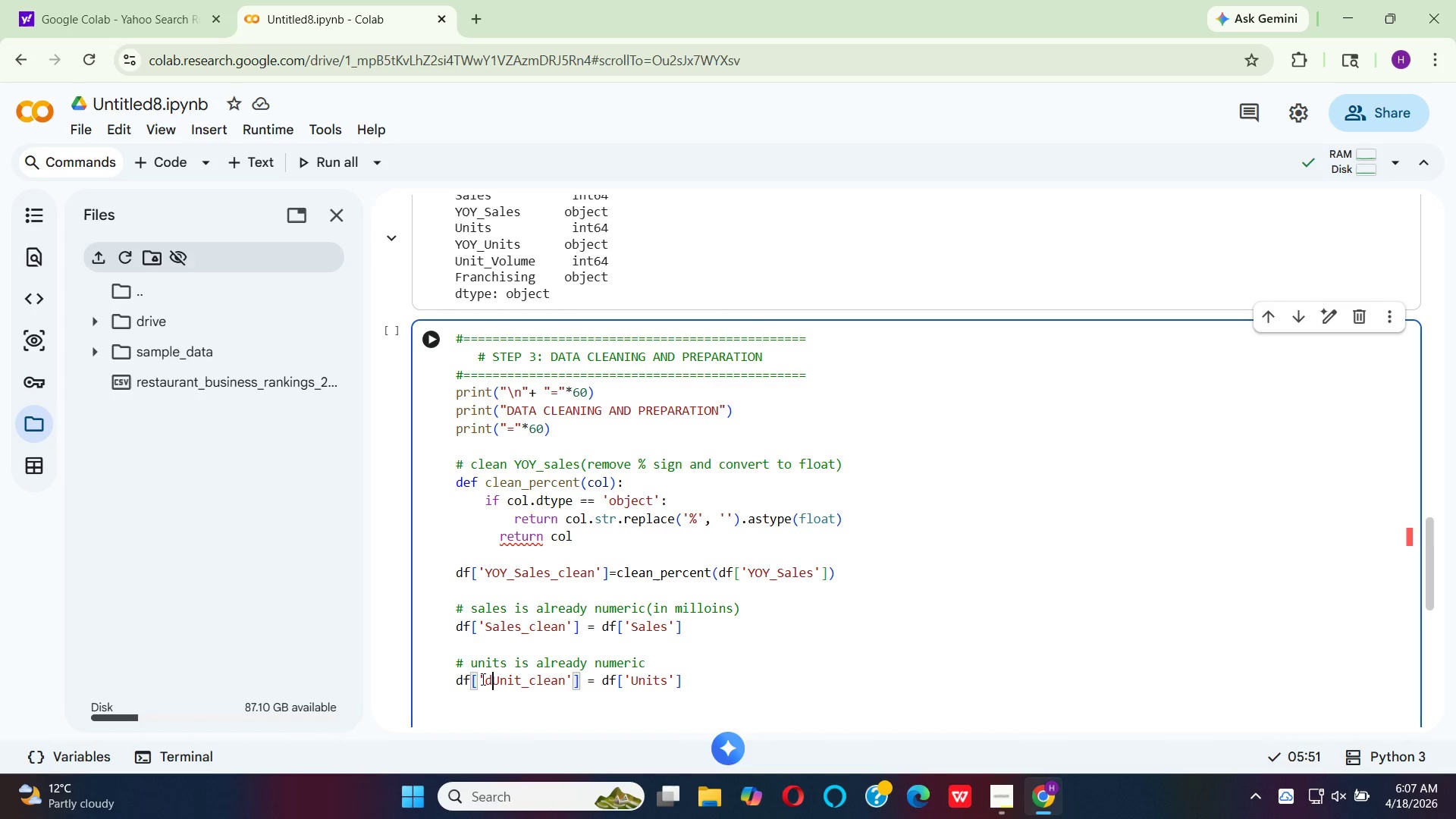 
type(df)
key(Backspace)
key(Backspace)
 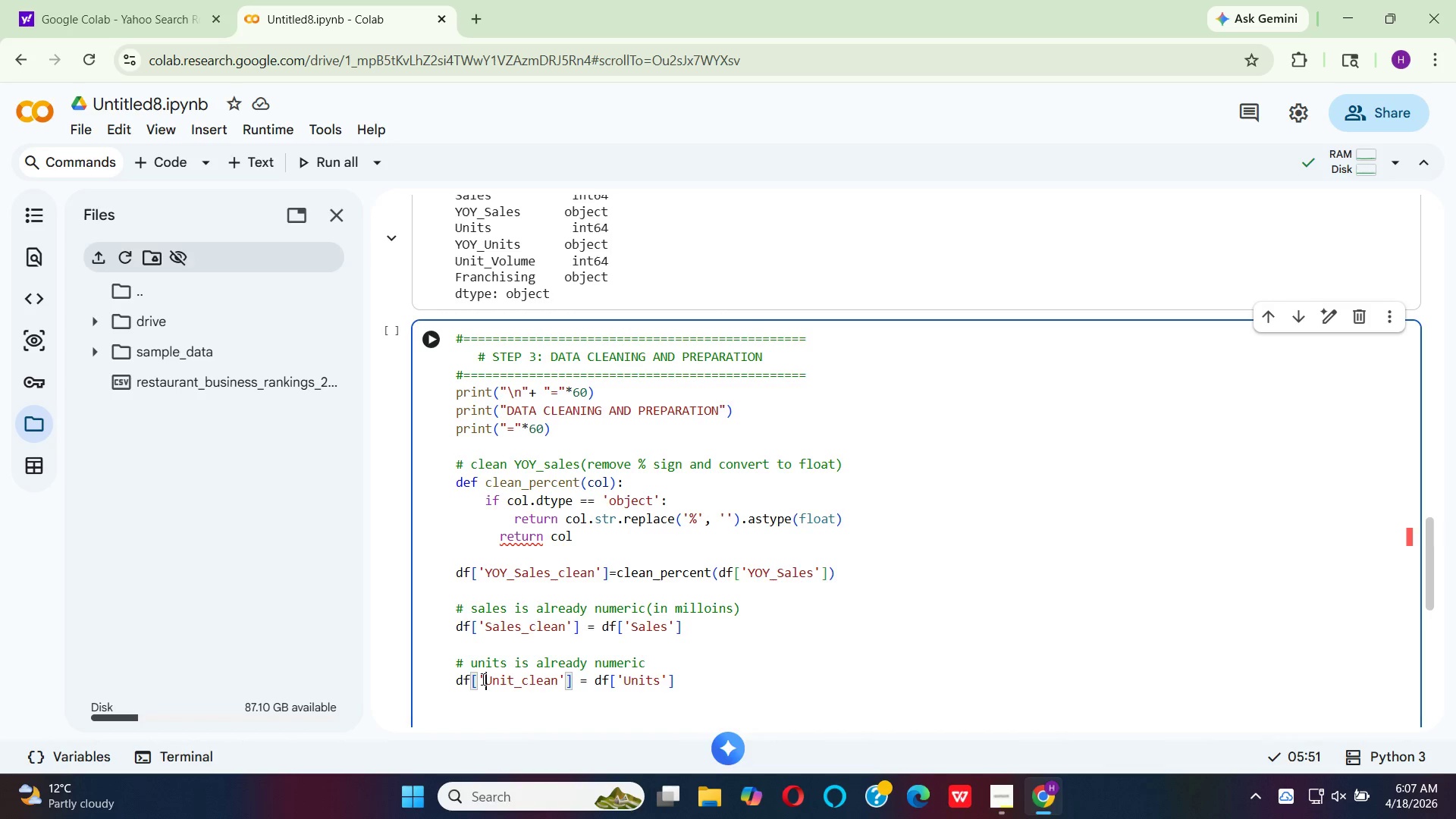 
key(ArrowDown)
 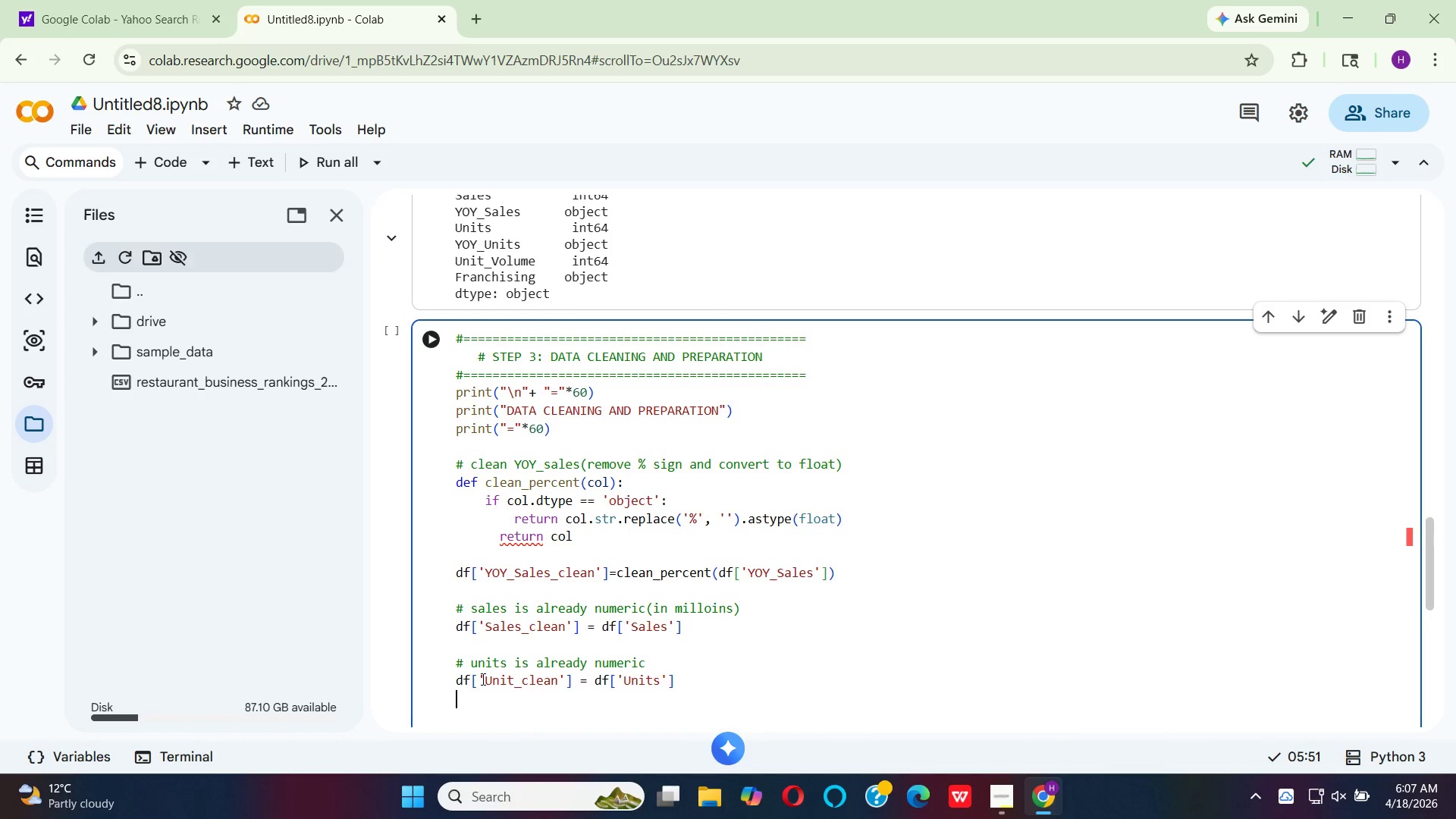 
type(df['u)
 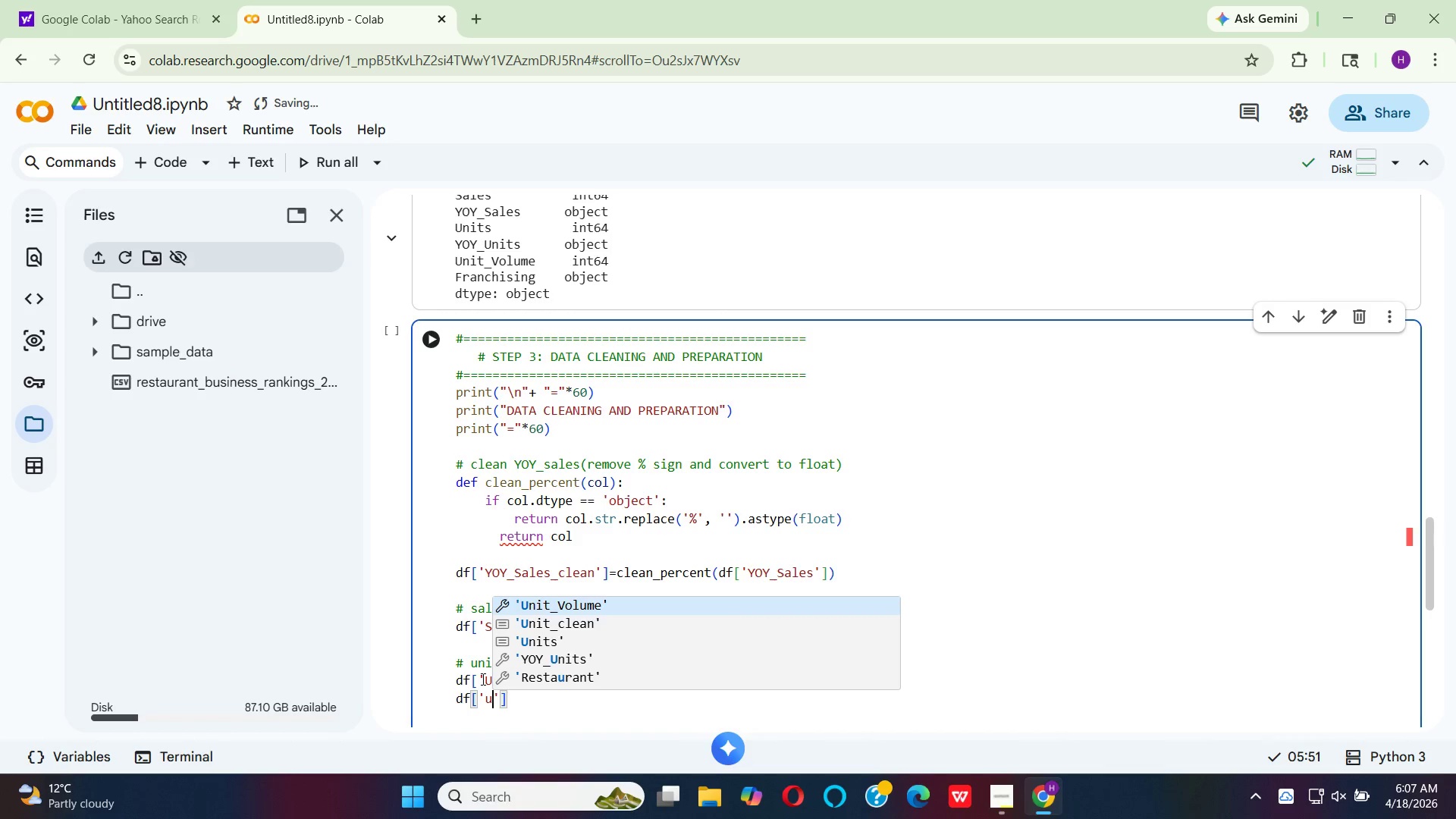 
key(Enter)
 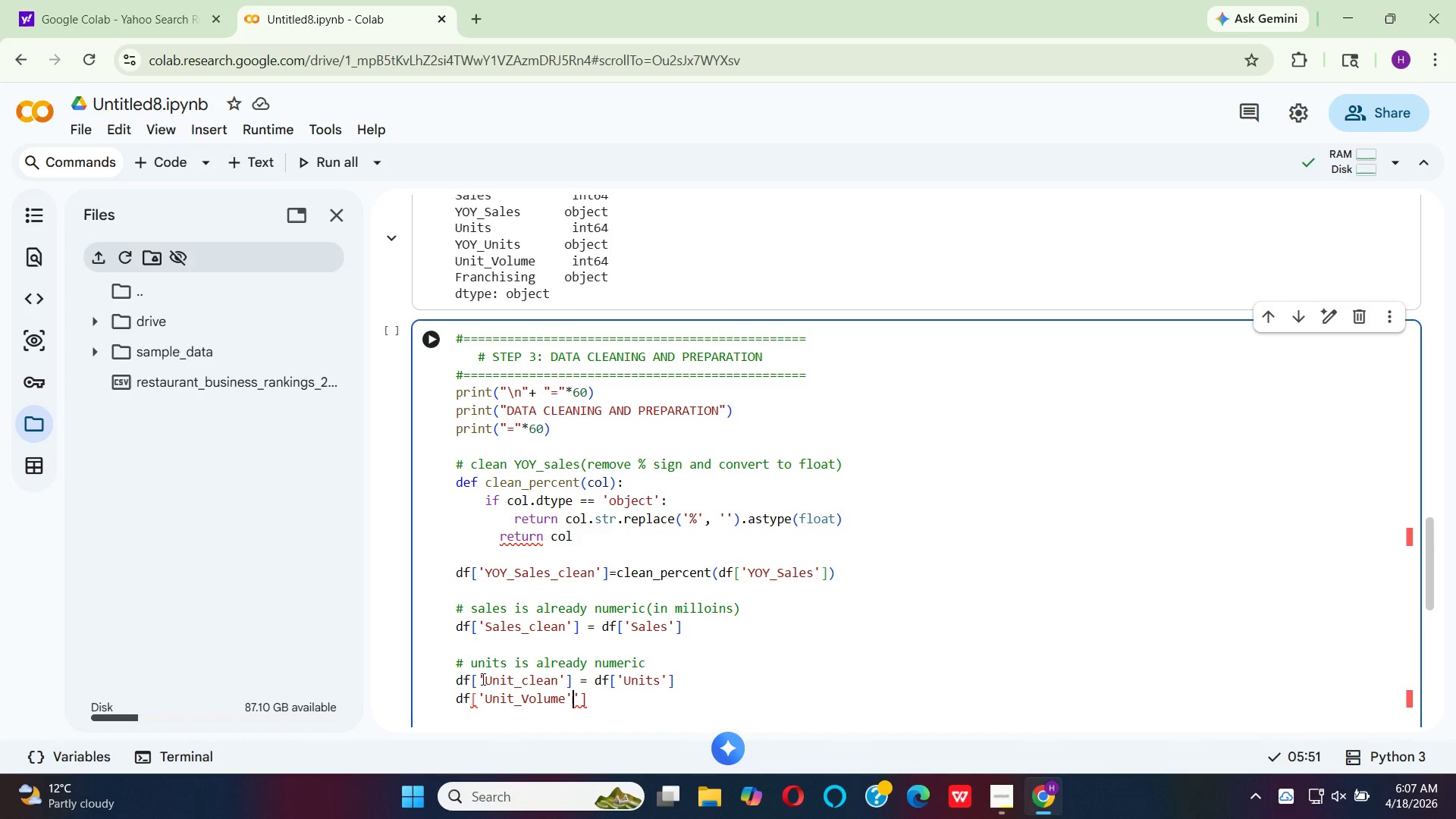 
key(Backspace)
 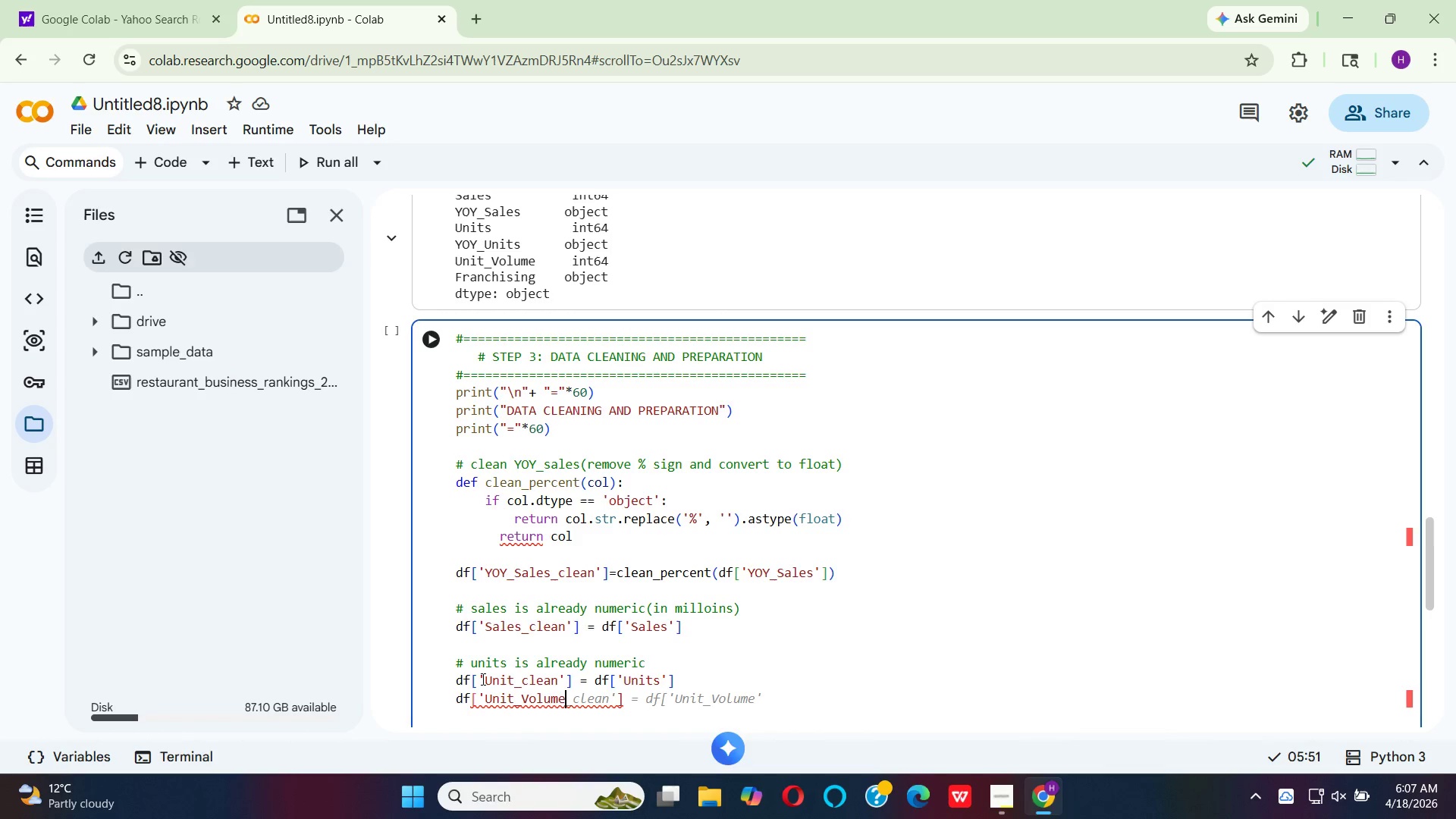 
key(Quote)
 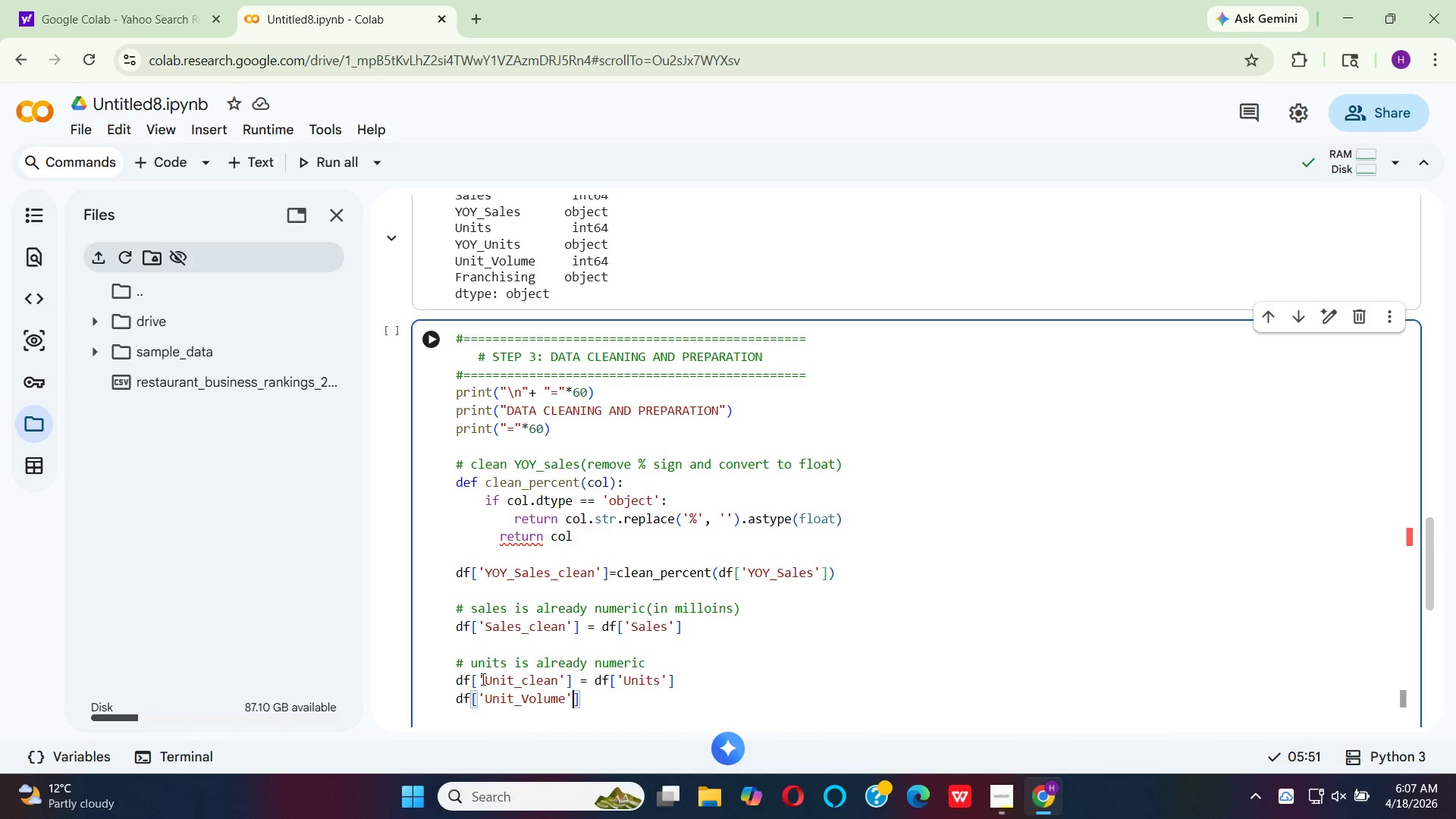 
key(ArrowRight)
 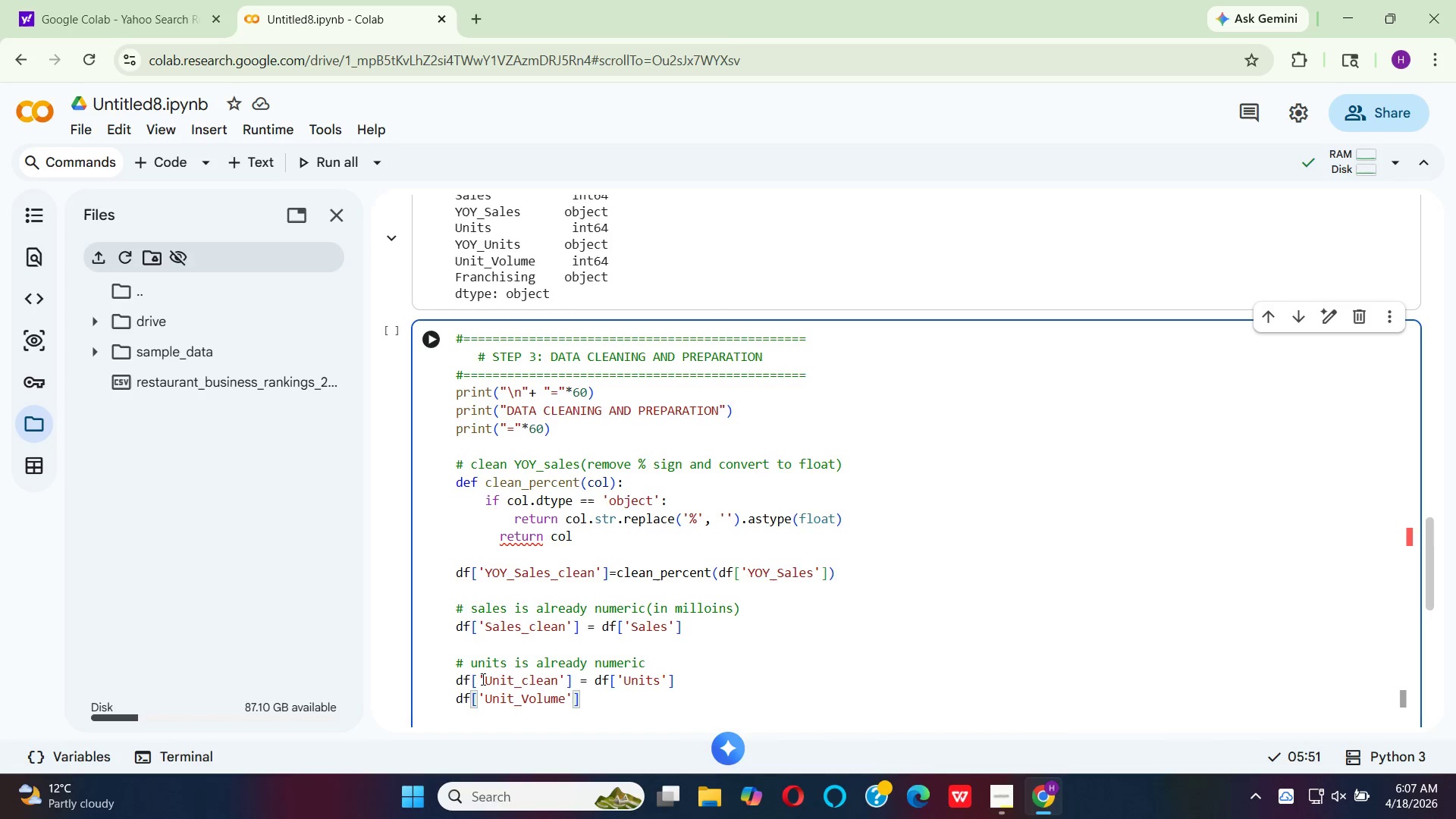 
key(Space)
 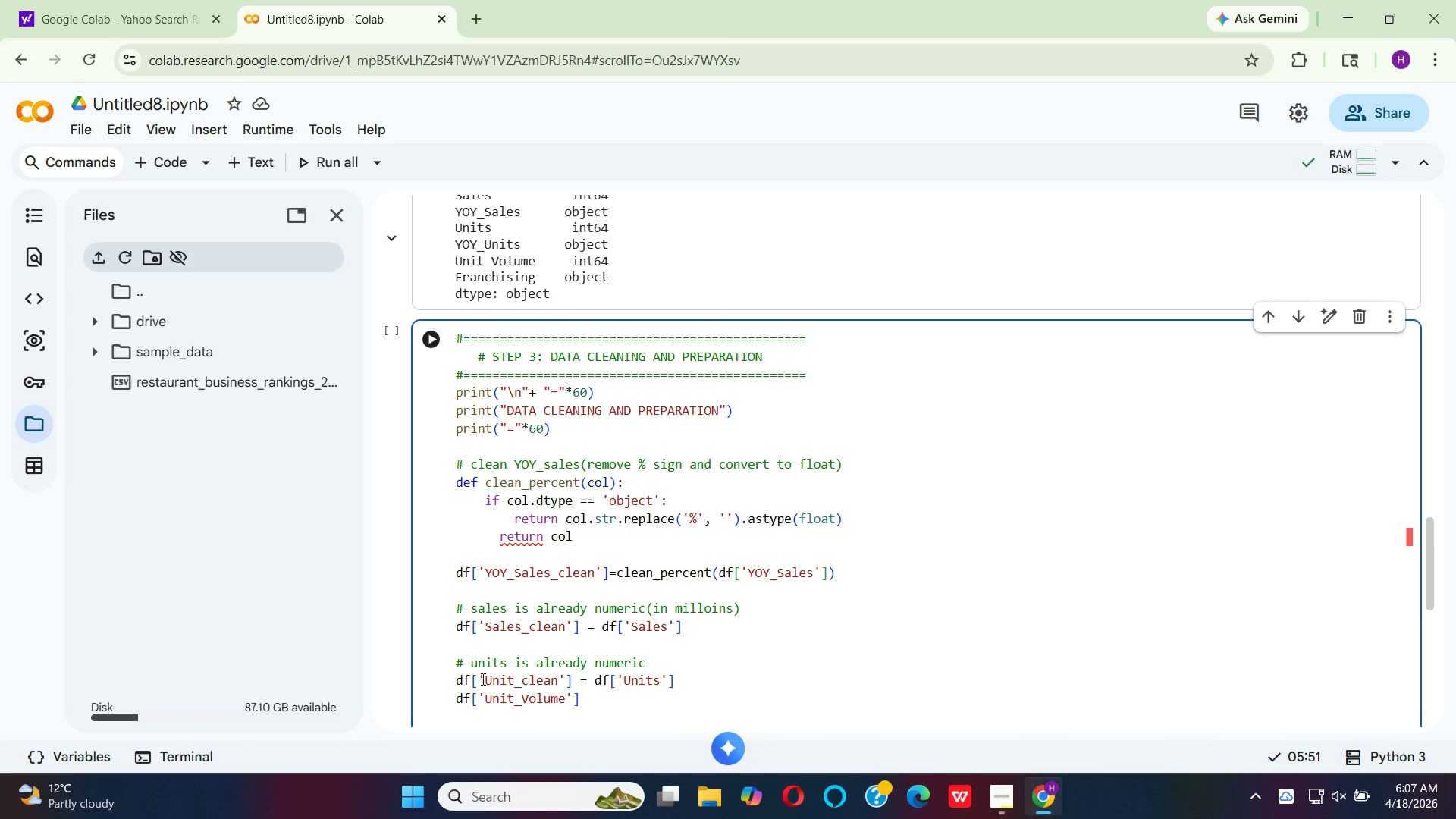 
key(Equal)
 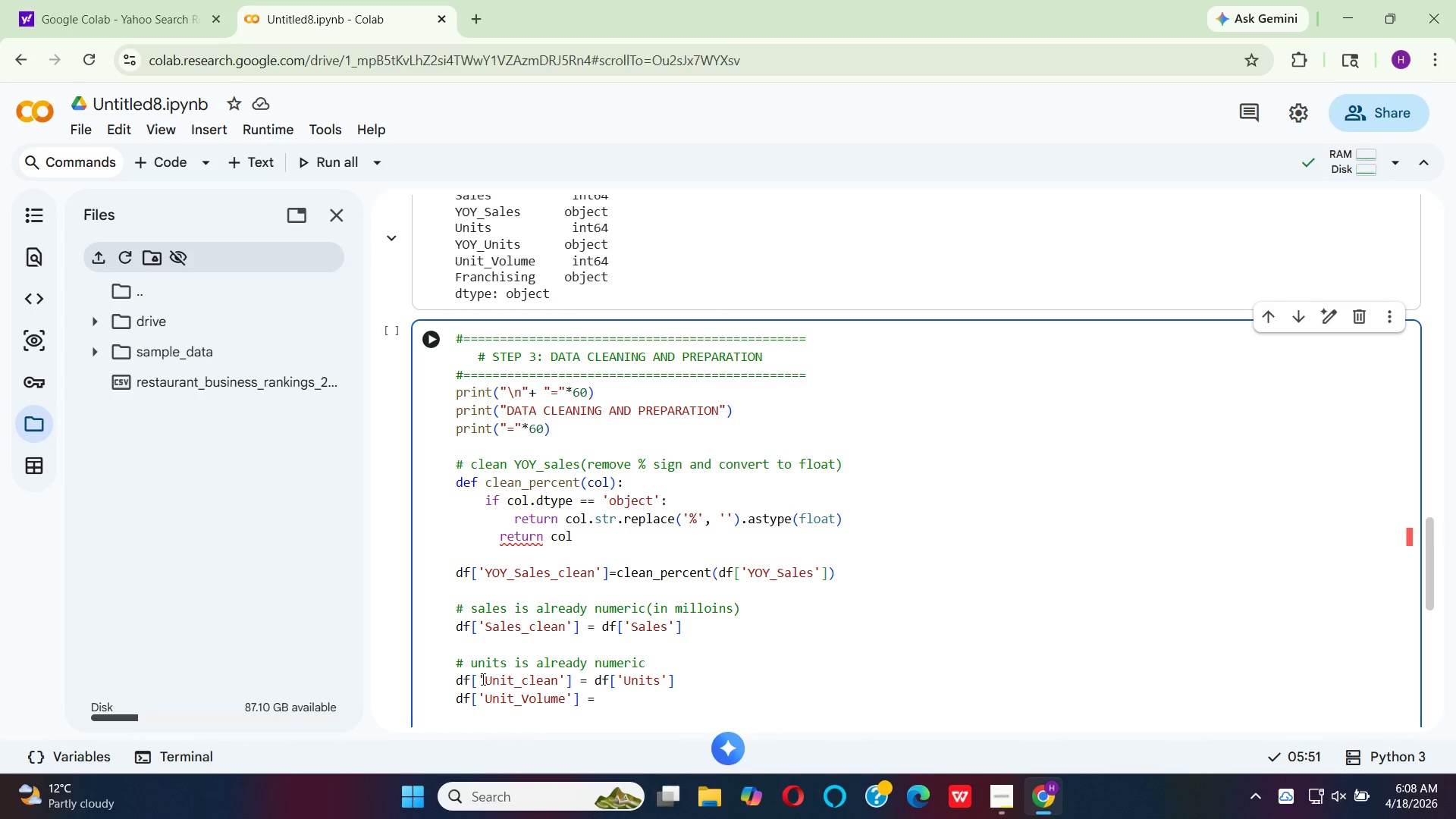 
key(ArrowLeft)
 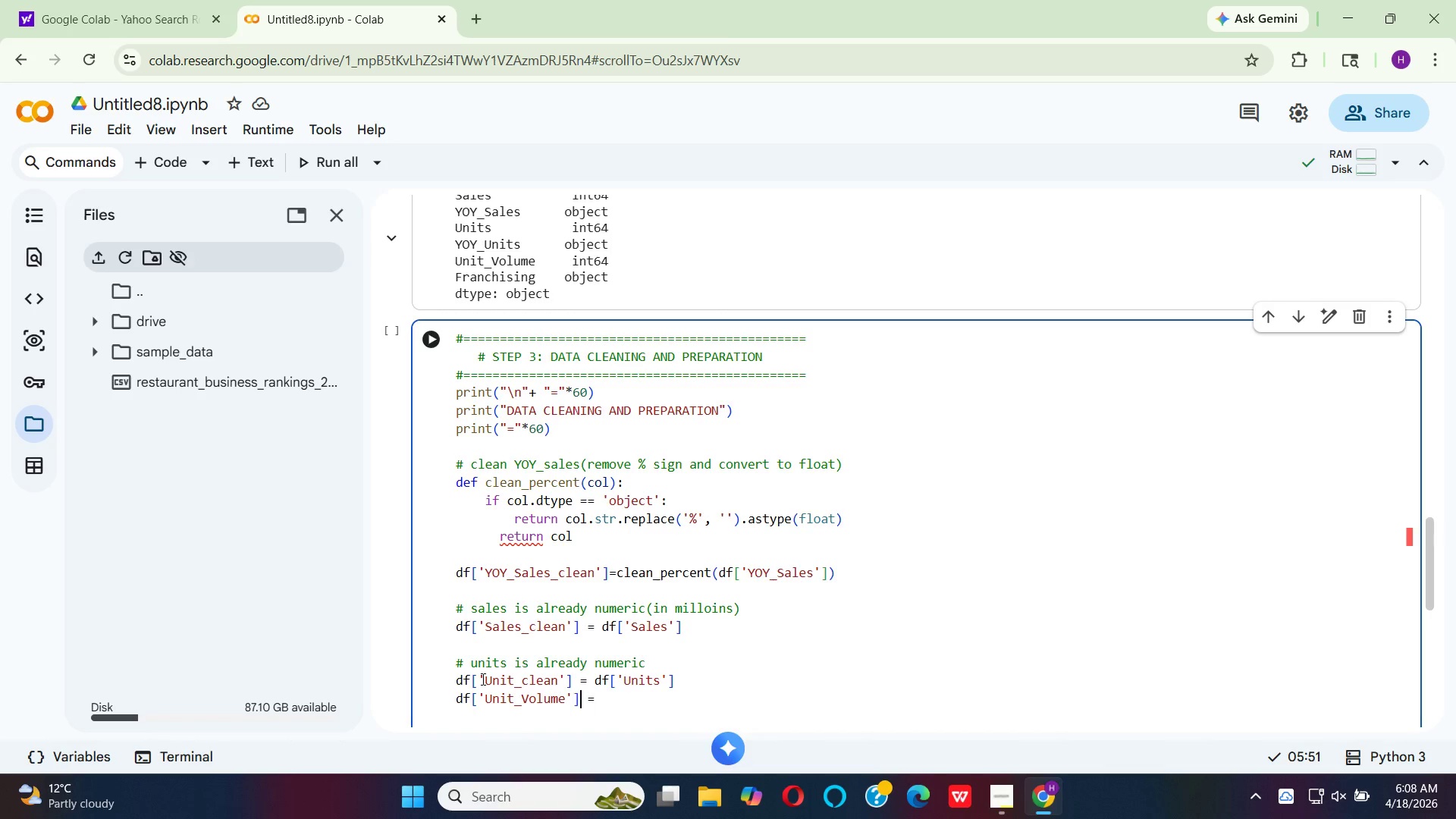 
key(ArrowLeft)
 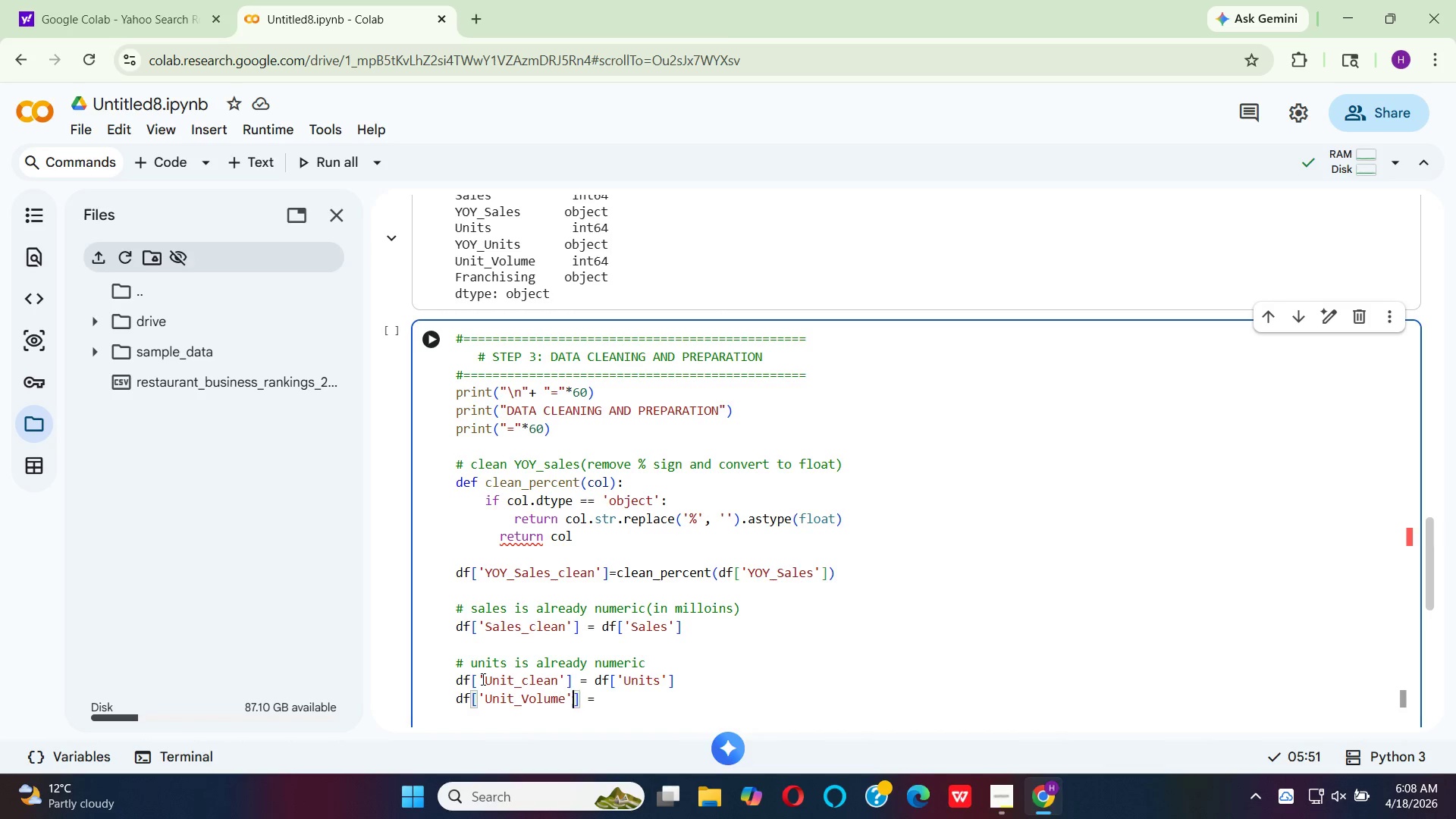 
key(ArrowLeft)
 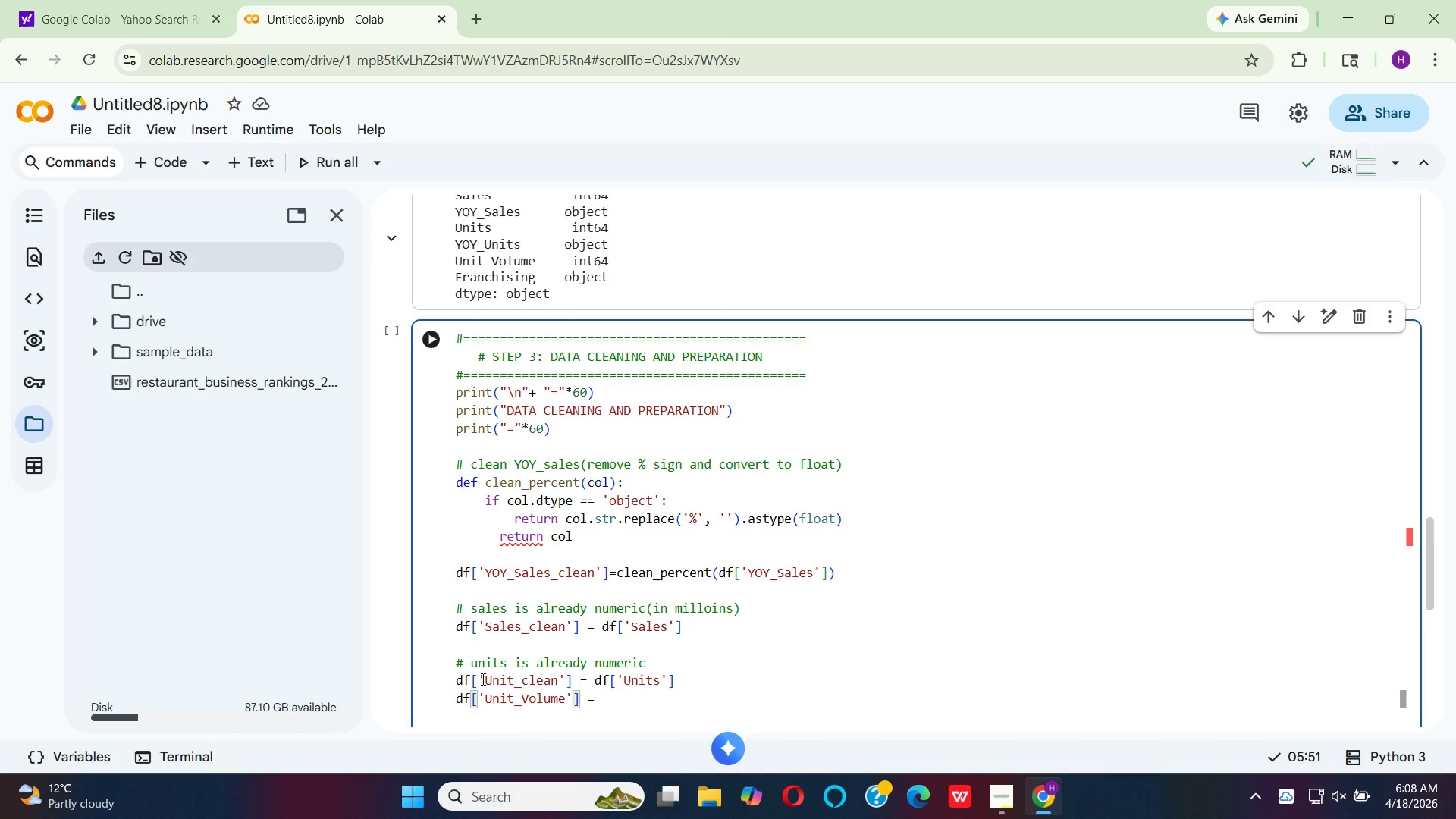 
key(ArrowLeft)
 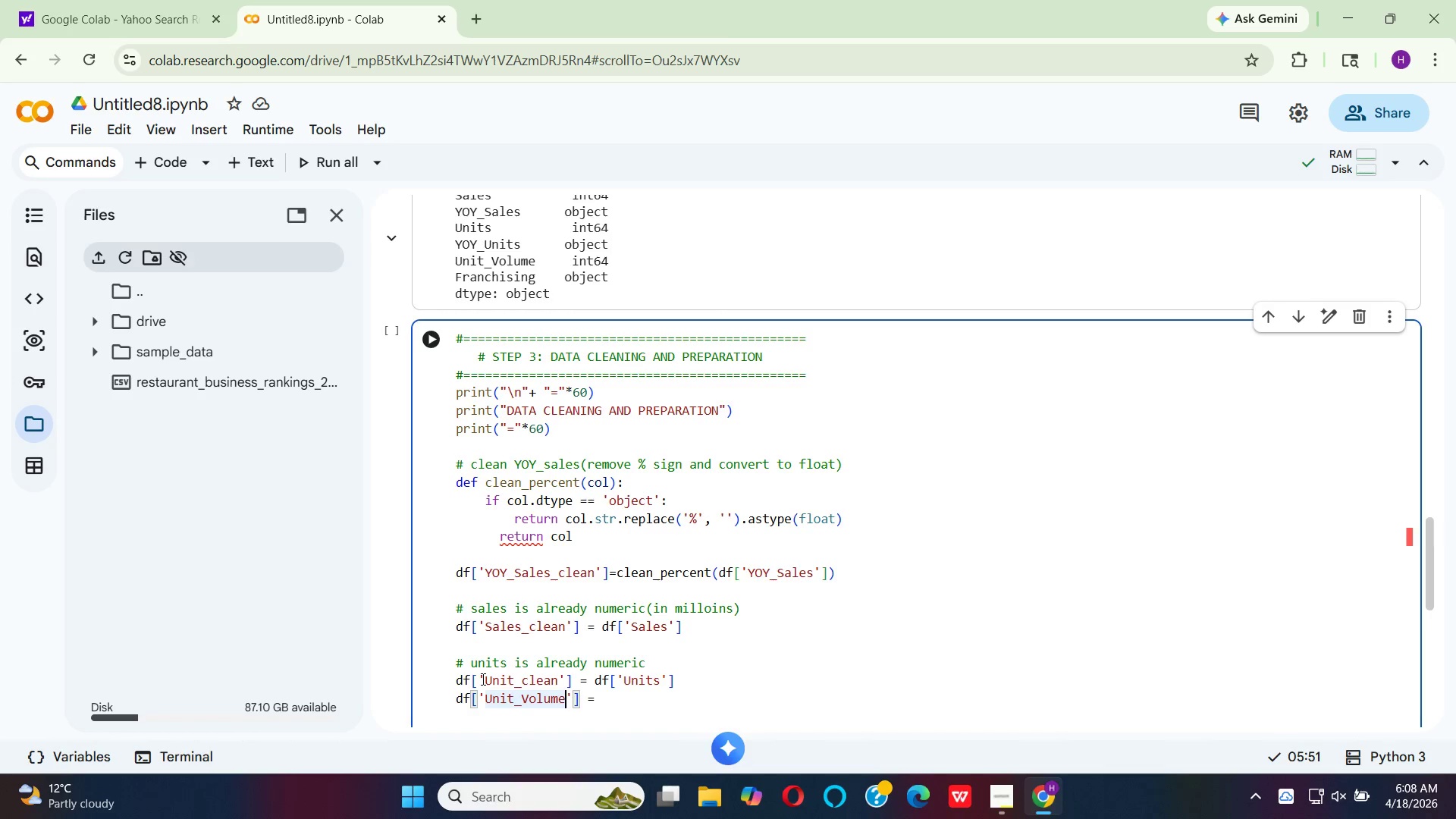 
type(_clean)
 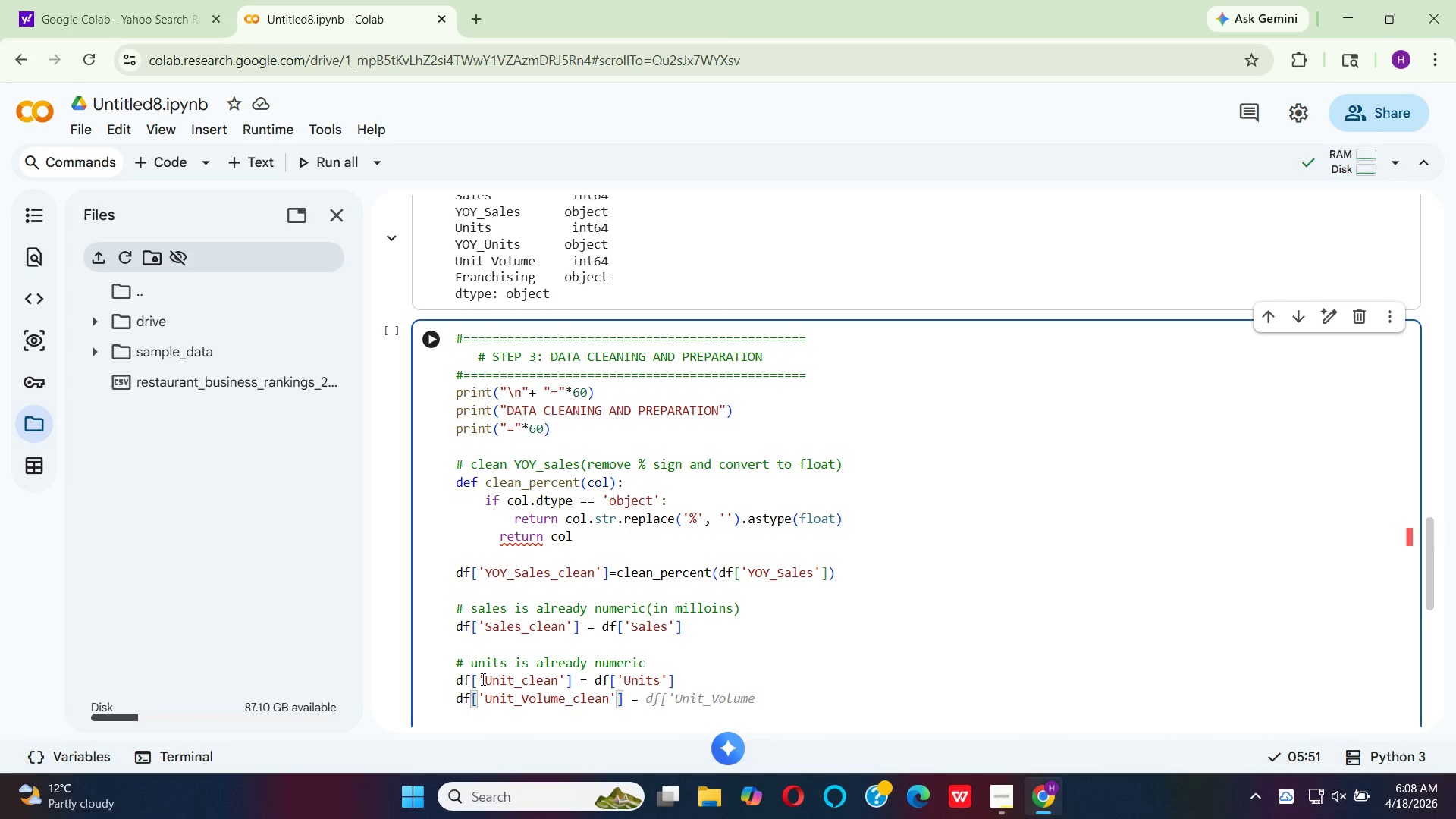 
key(ArrowRight)
 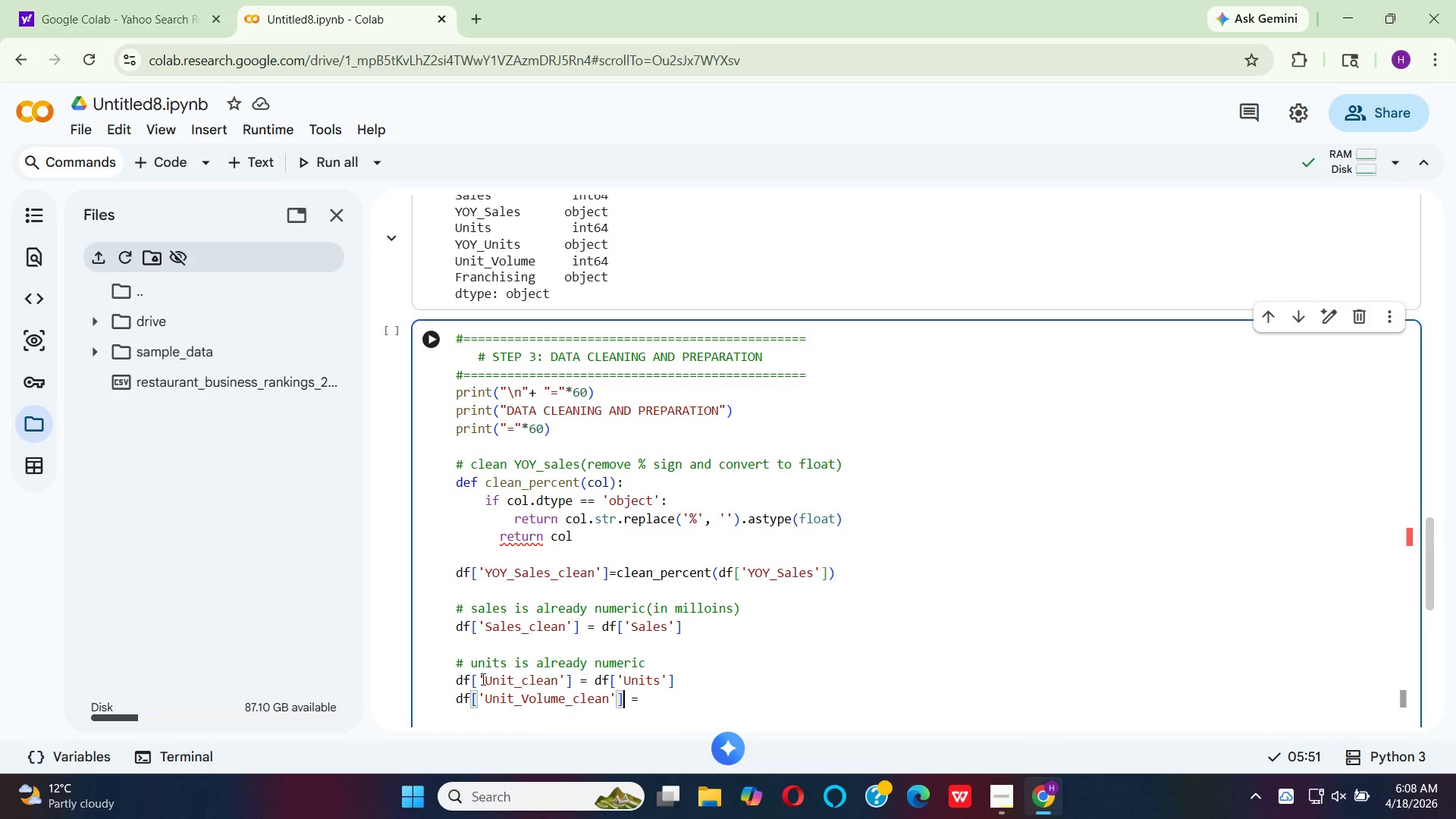 
key(ArrowRight)
 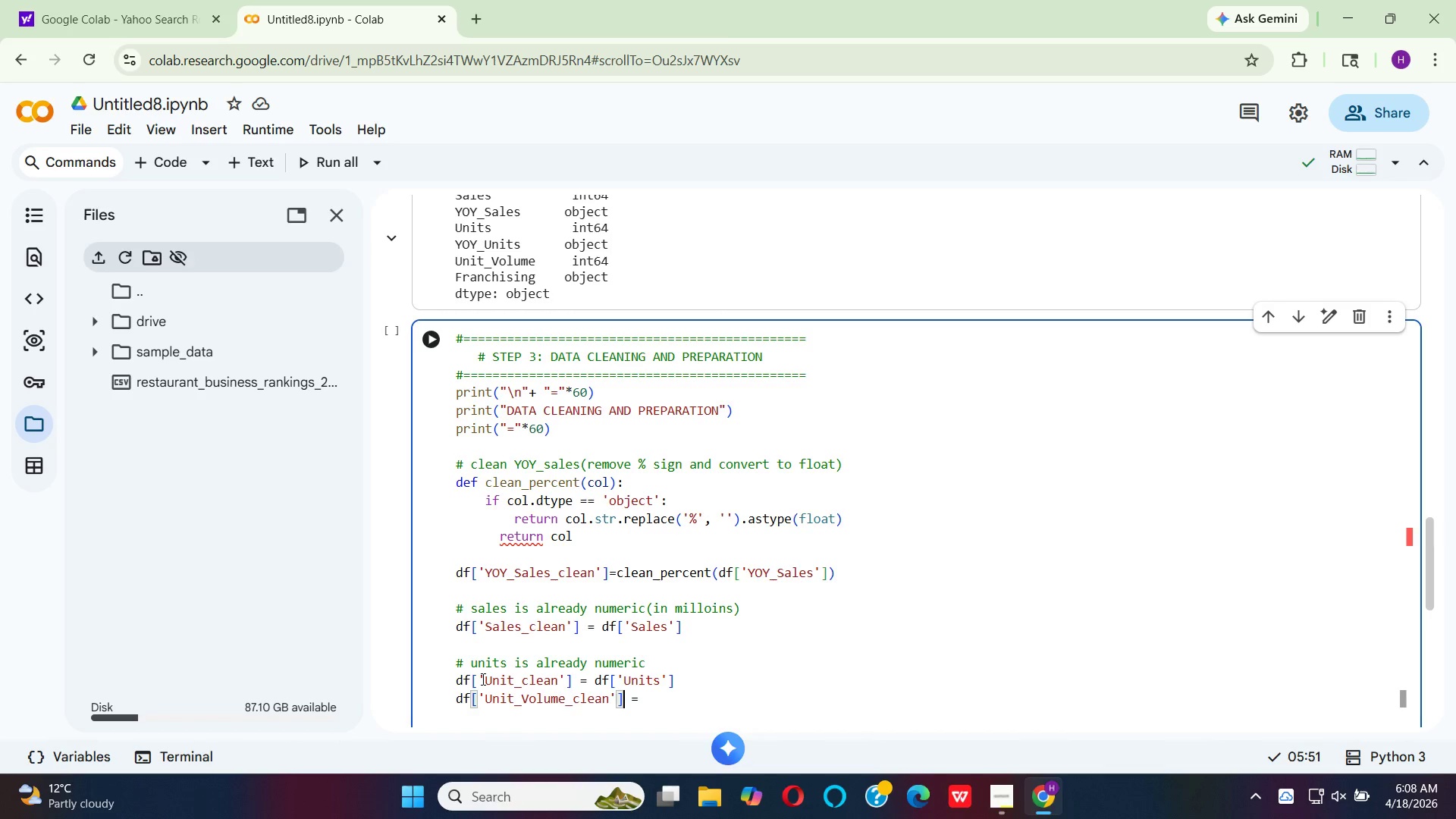 
key(ArrowRight)
 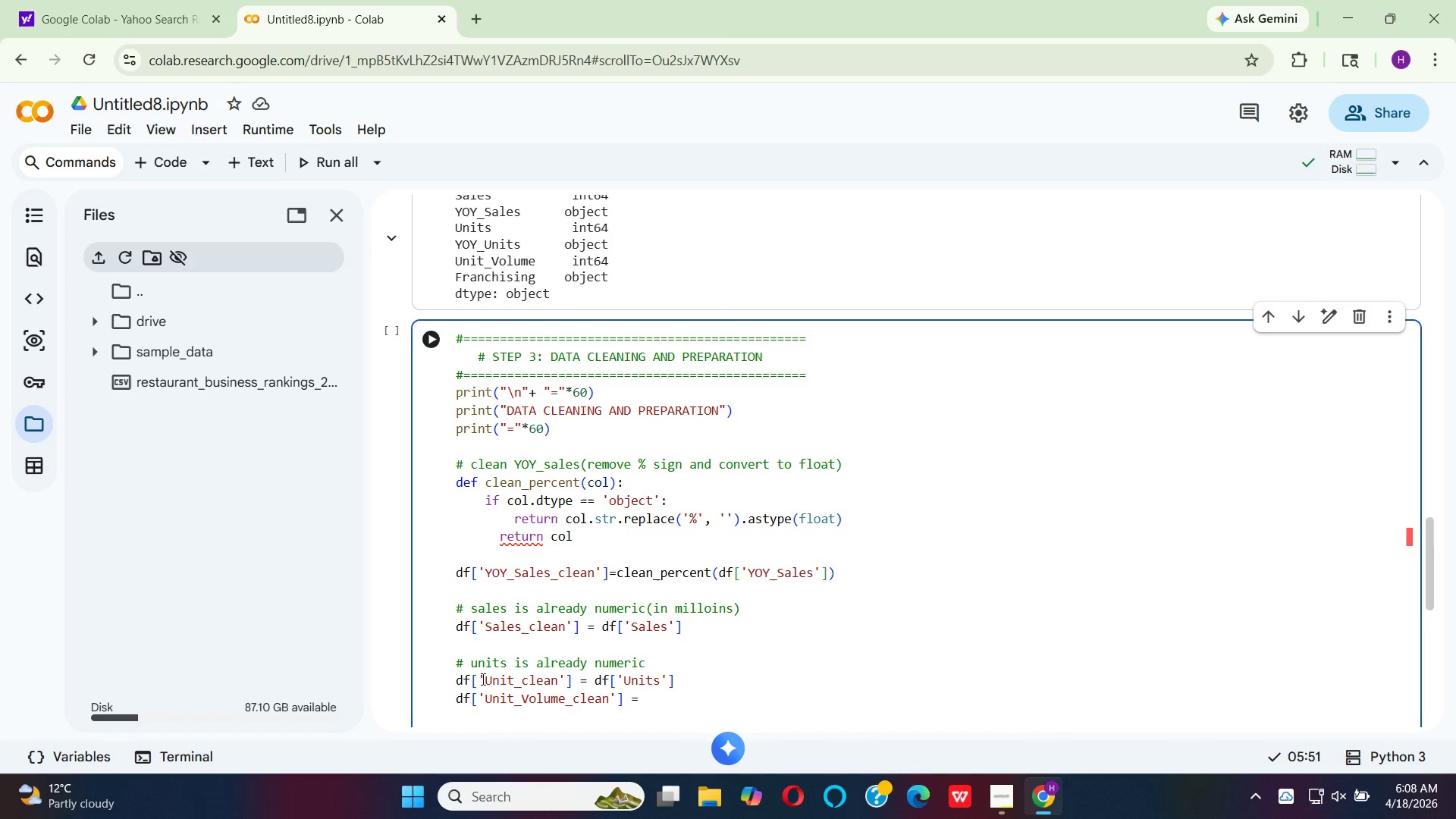 
key(Equal)
 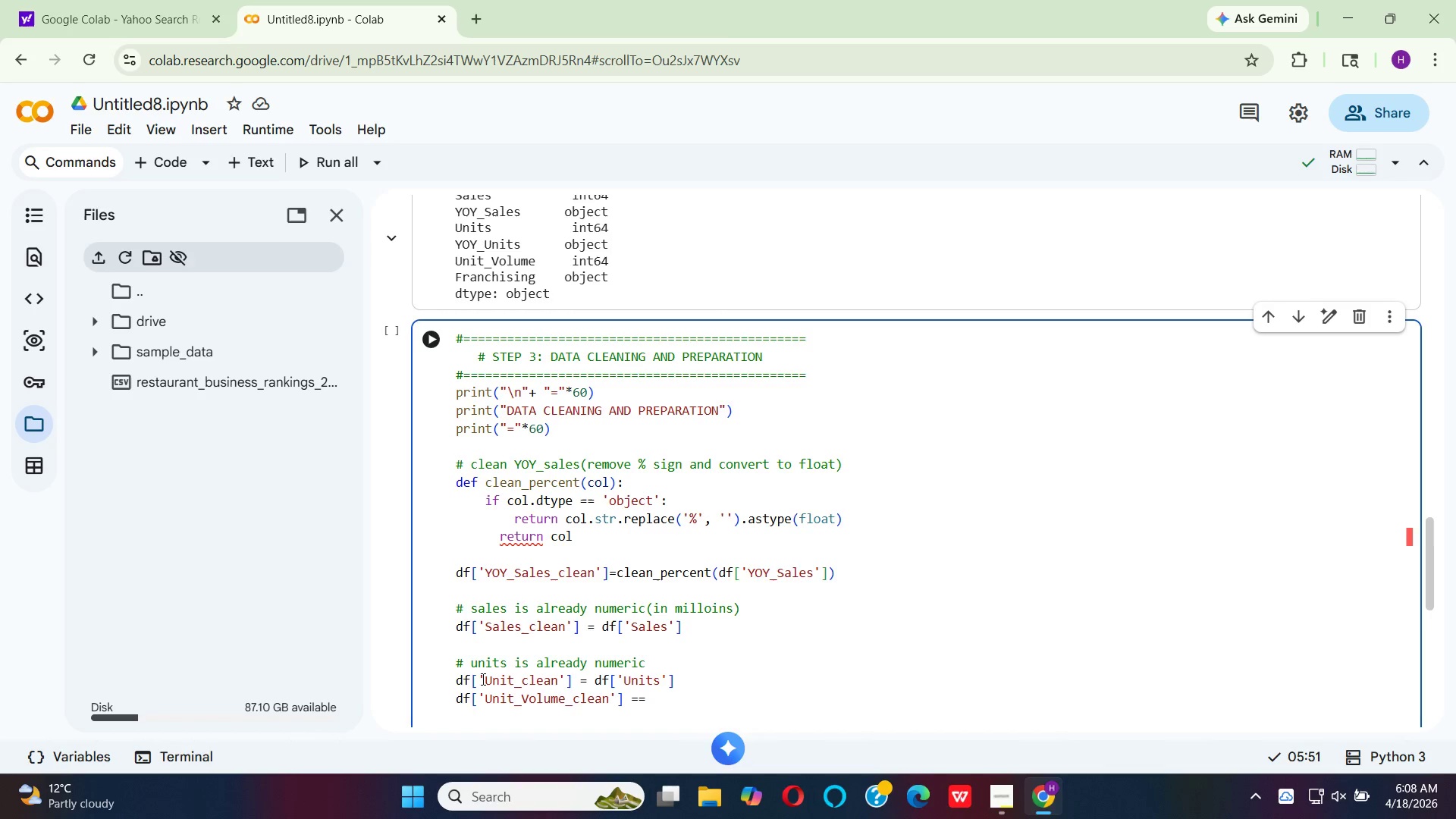 
key(Equal)
 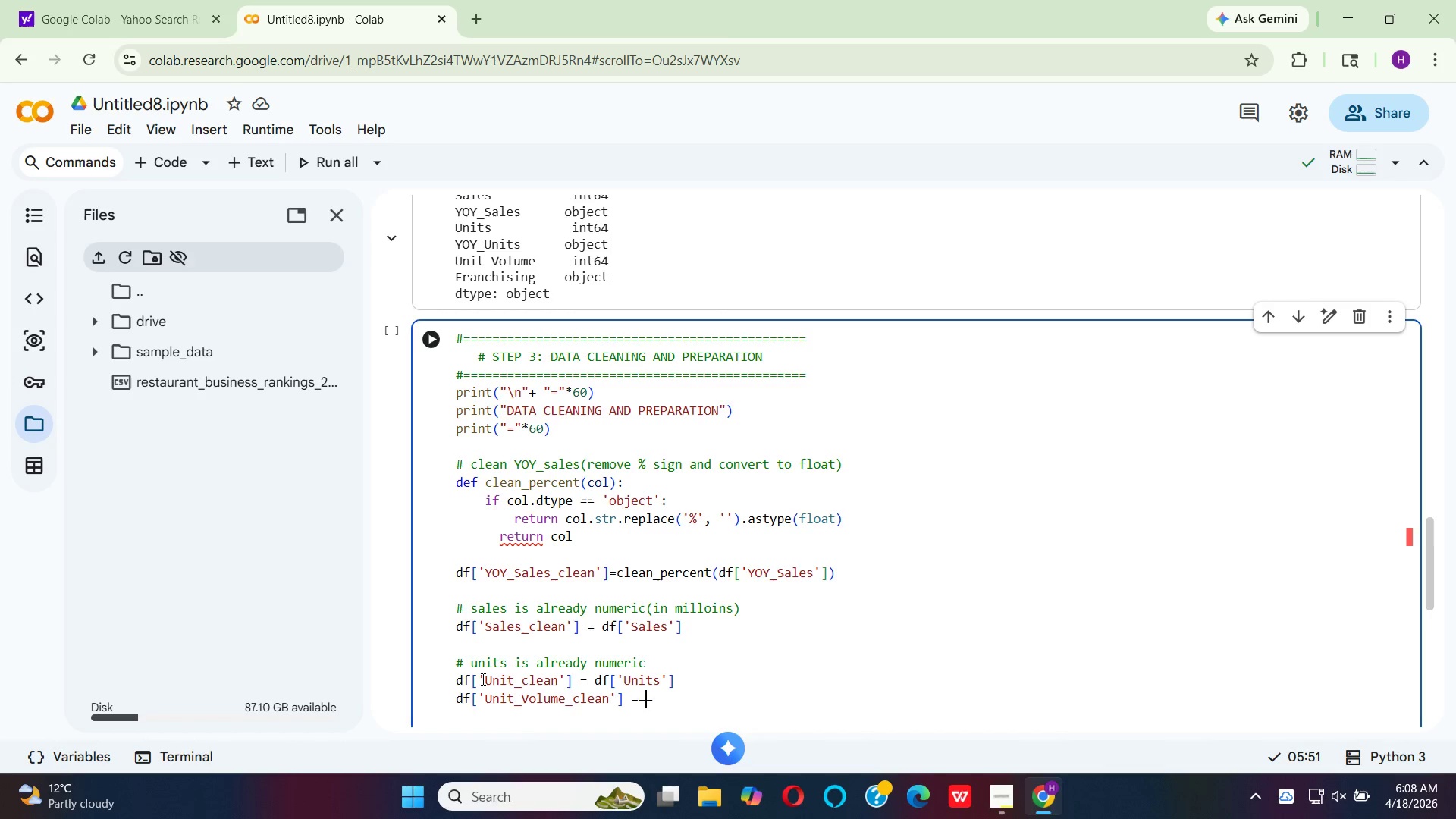 
key(Backspace)
 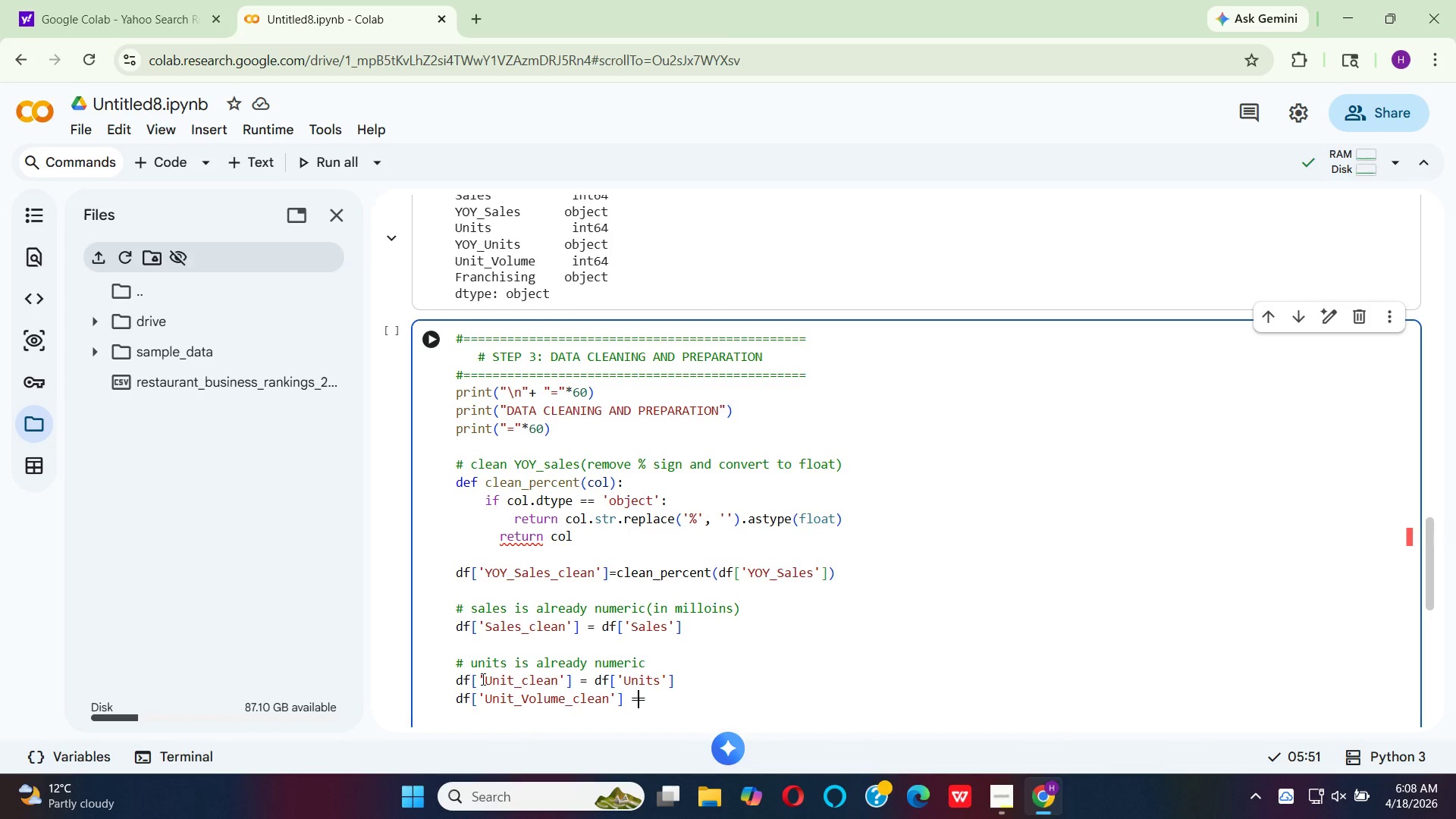 
key(Backspace)
 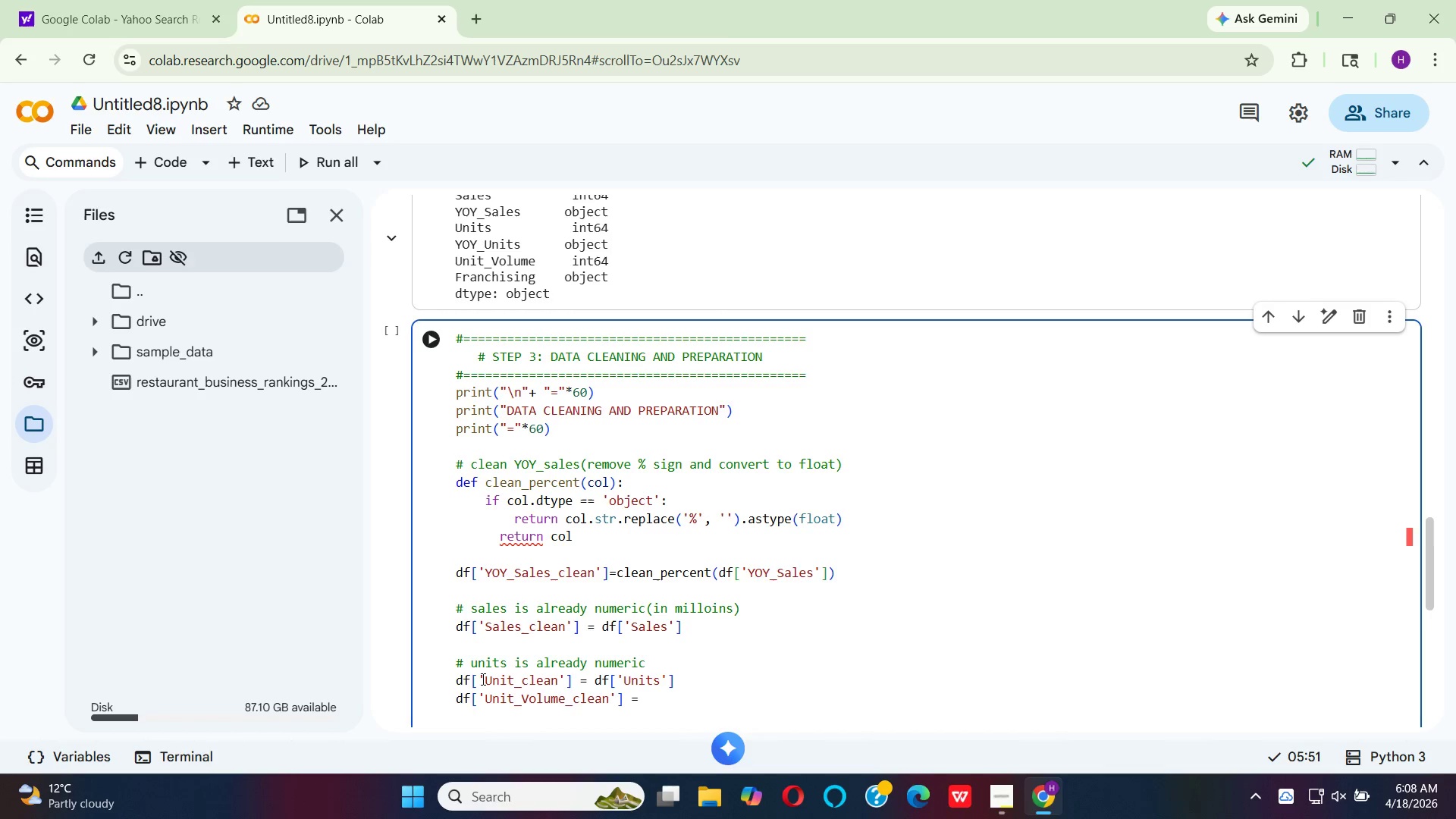 
key(ArrowRight)
 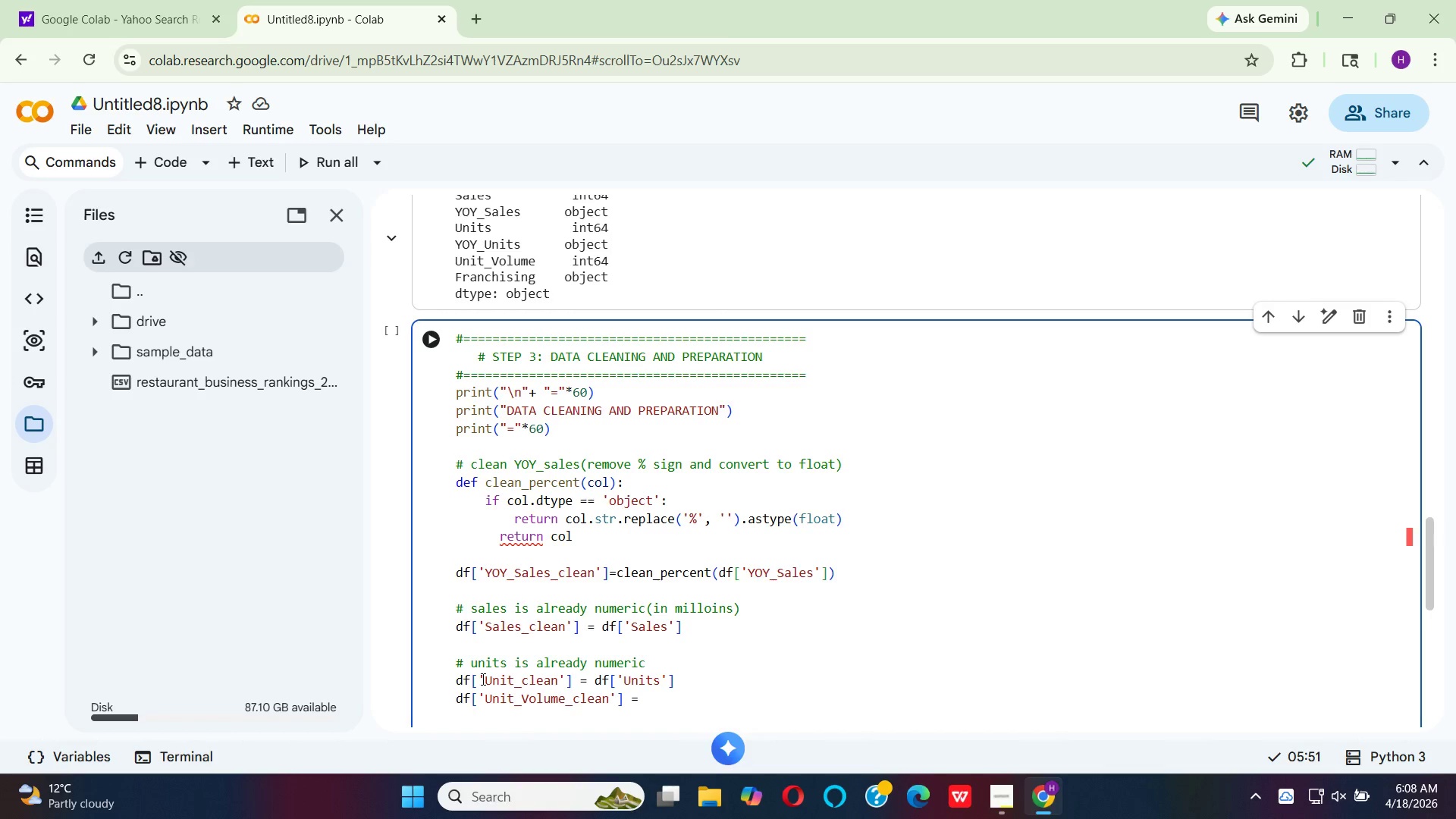 
type( df['u)
 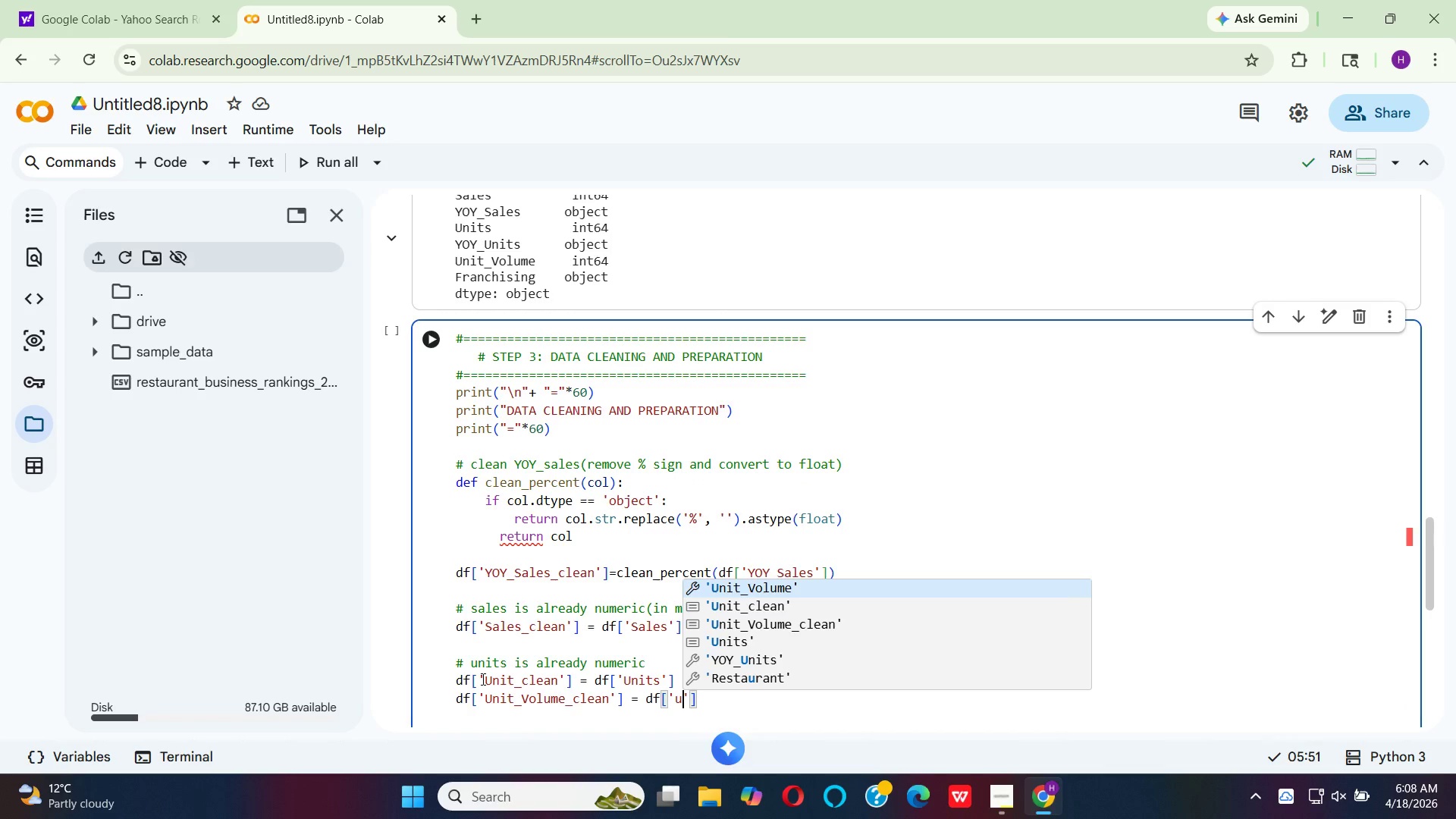 
key(Enter)
 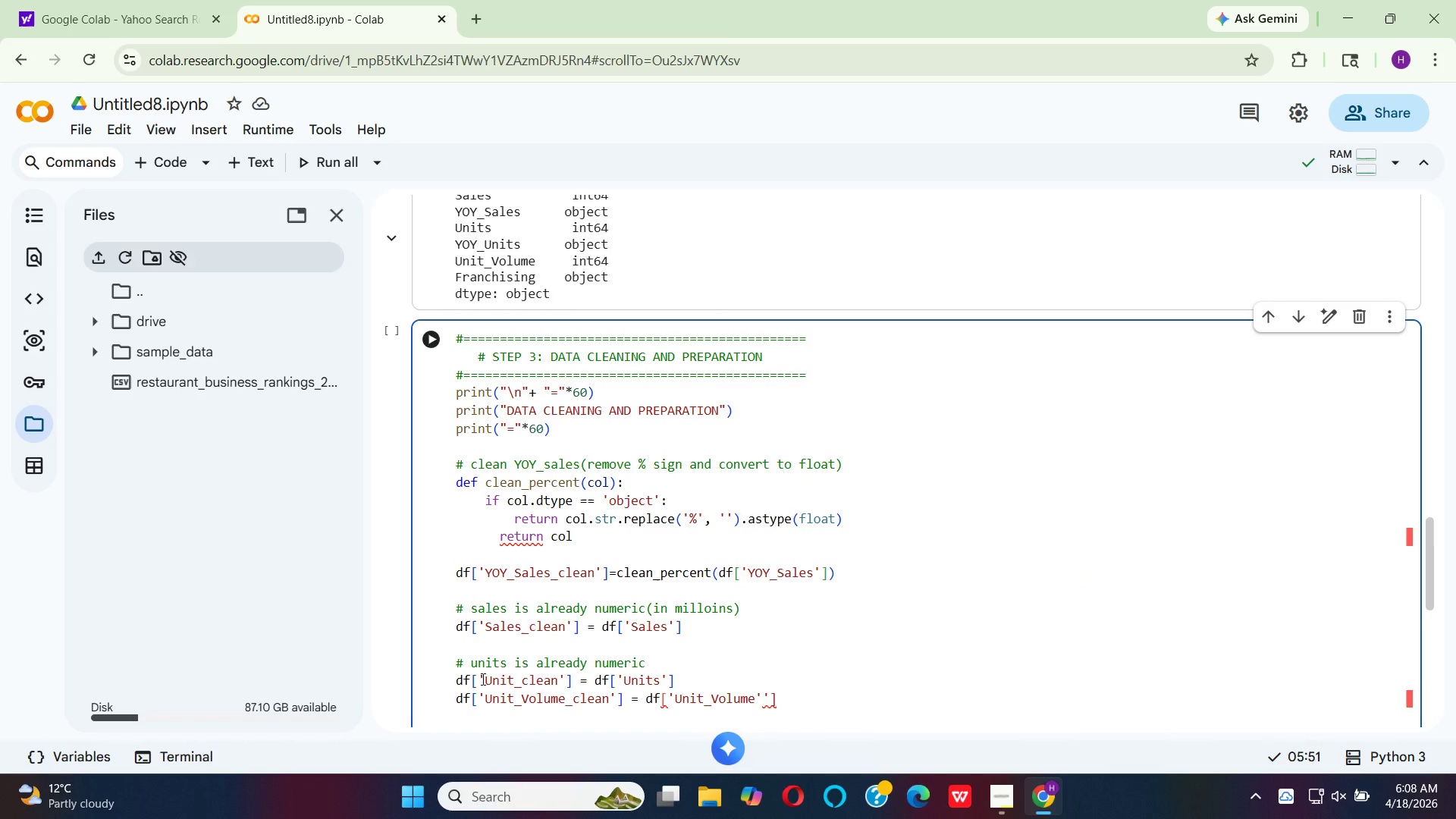 
key(ArrowRight)
 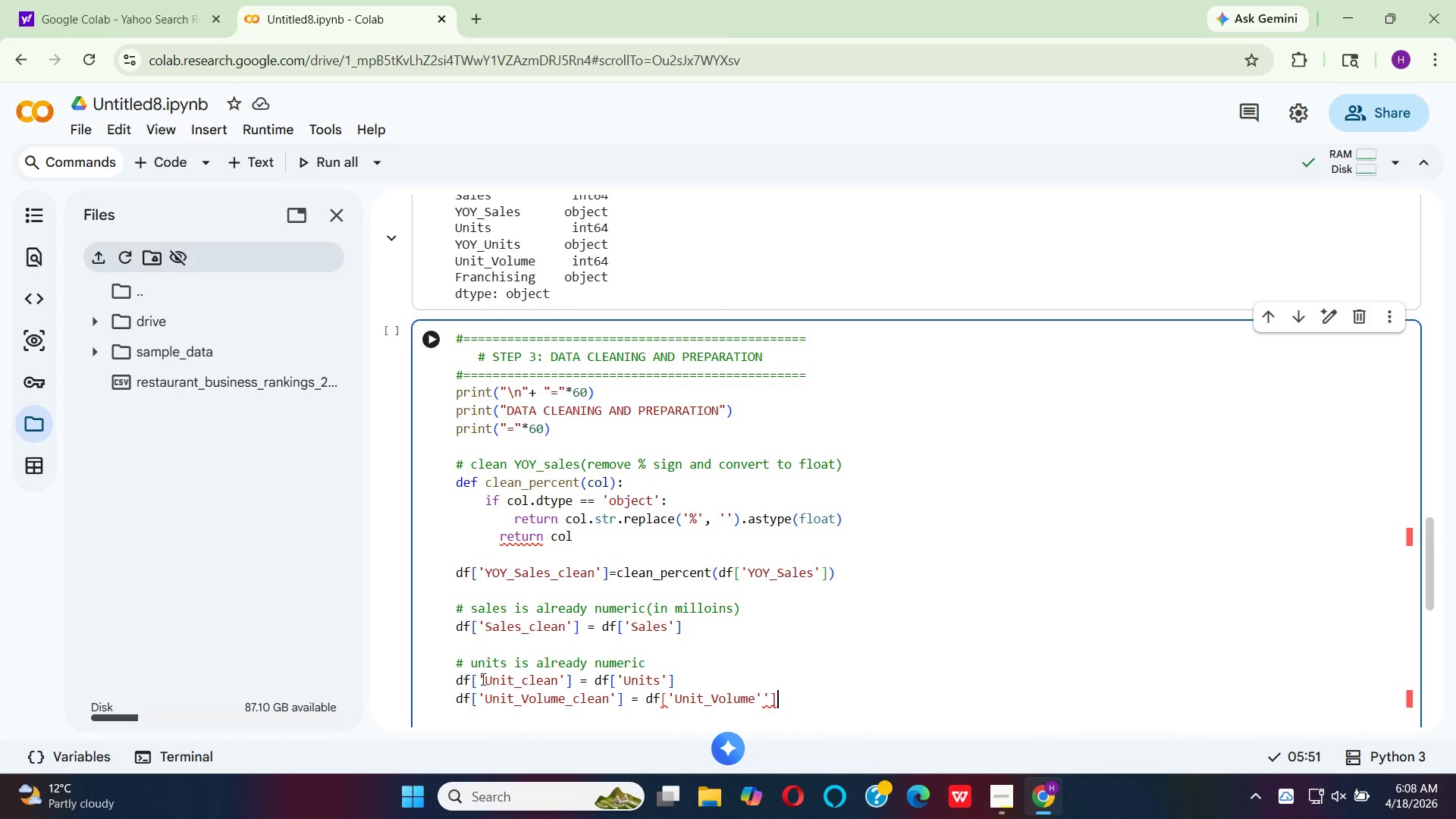 
key(ArrowRight)
 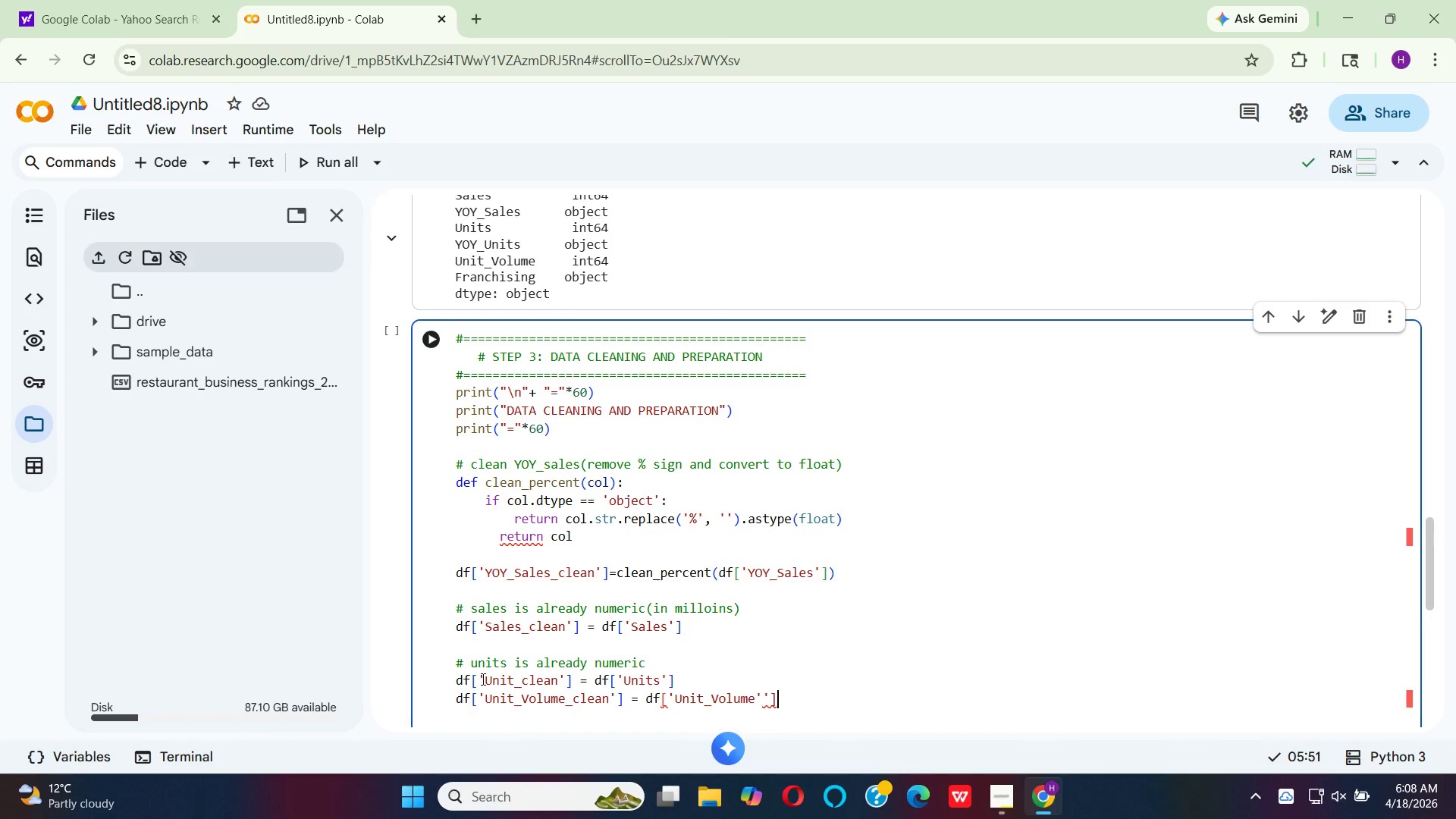 
key(ArrowLeft)
 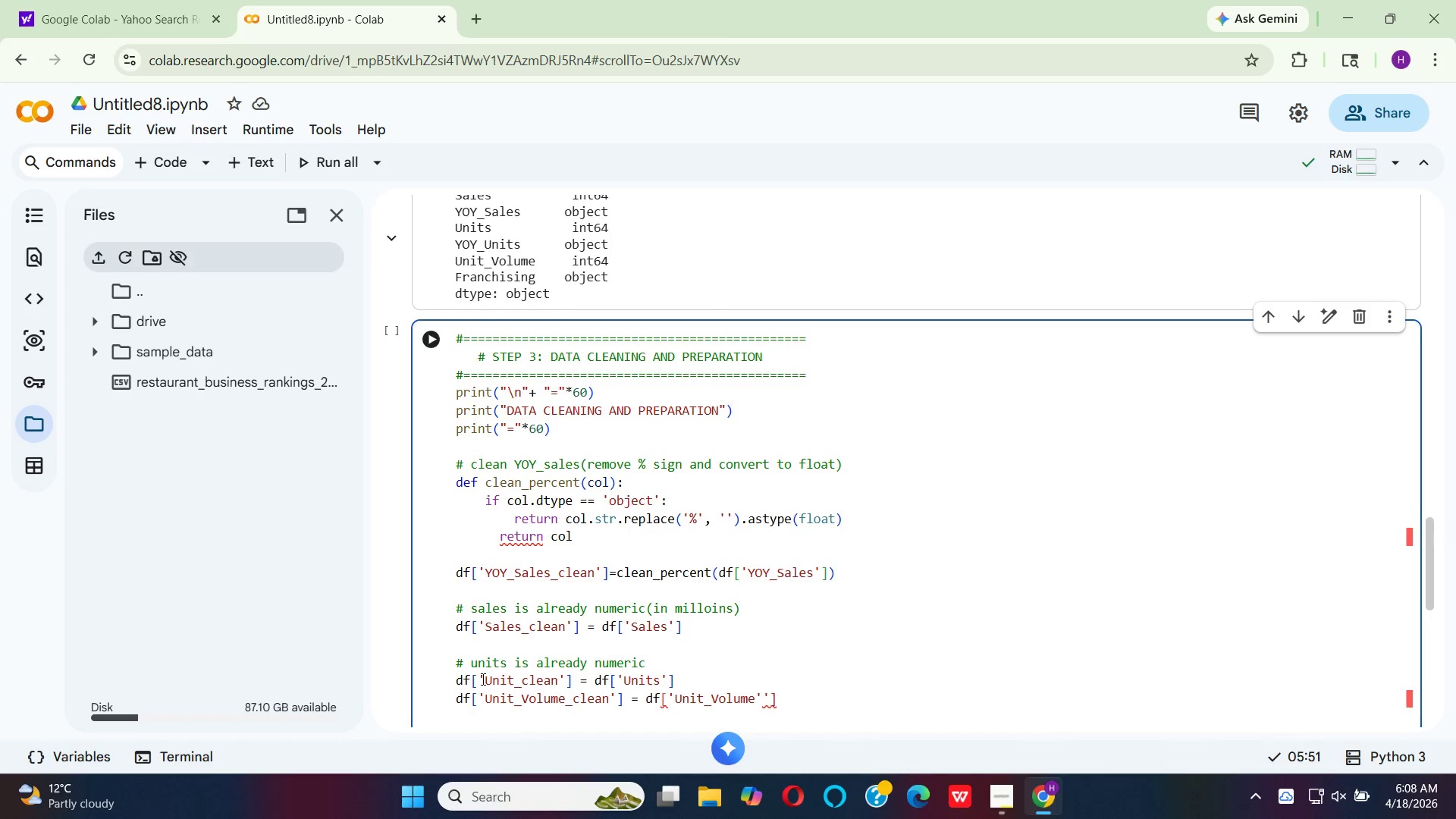 
key(Backslash)
 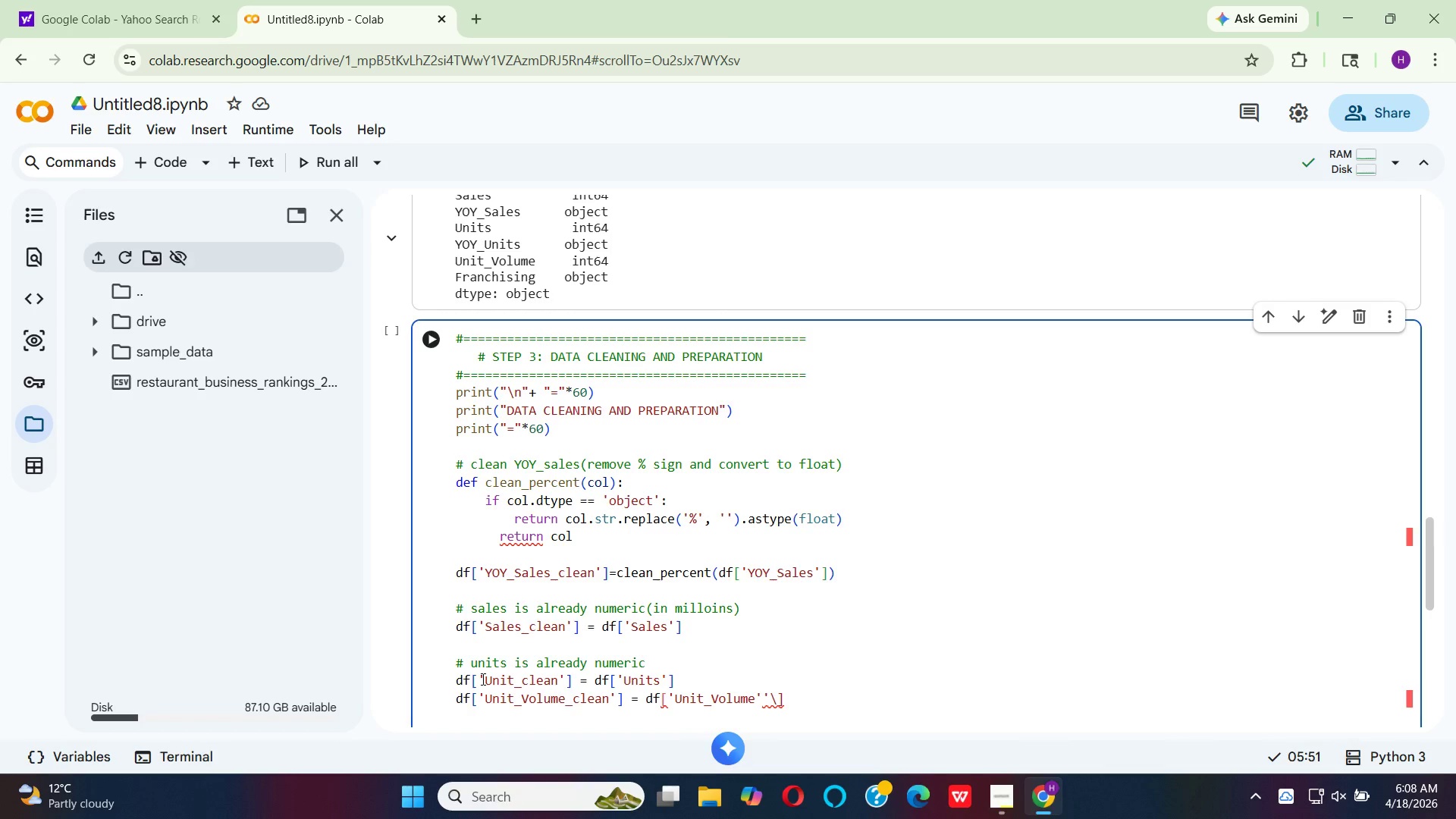 
key(Backspace)
 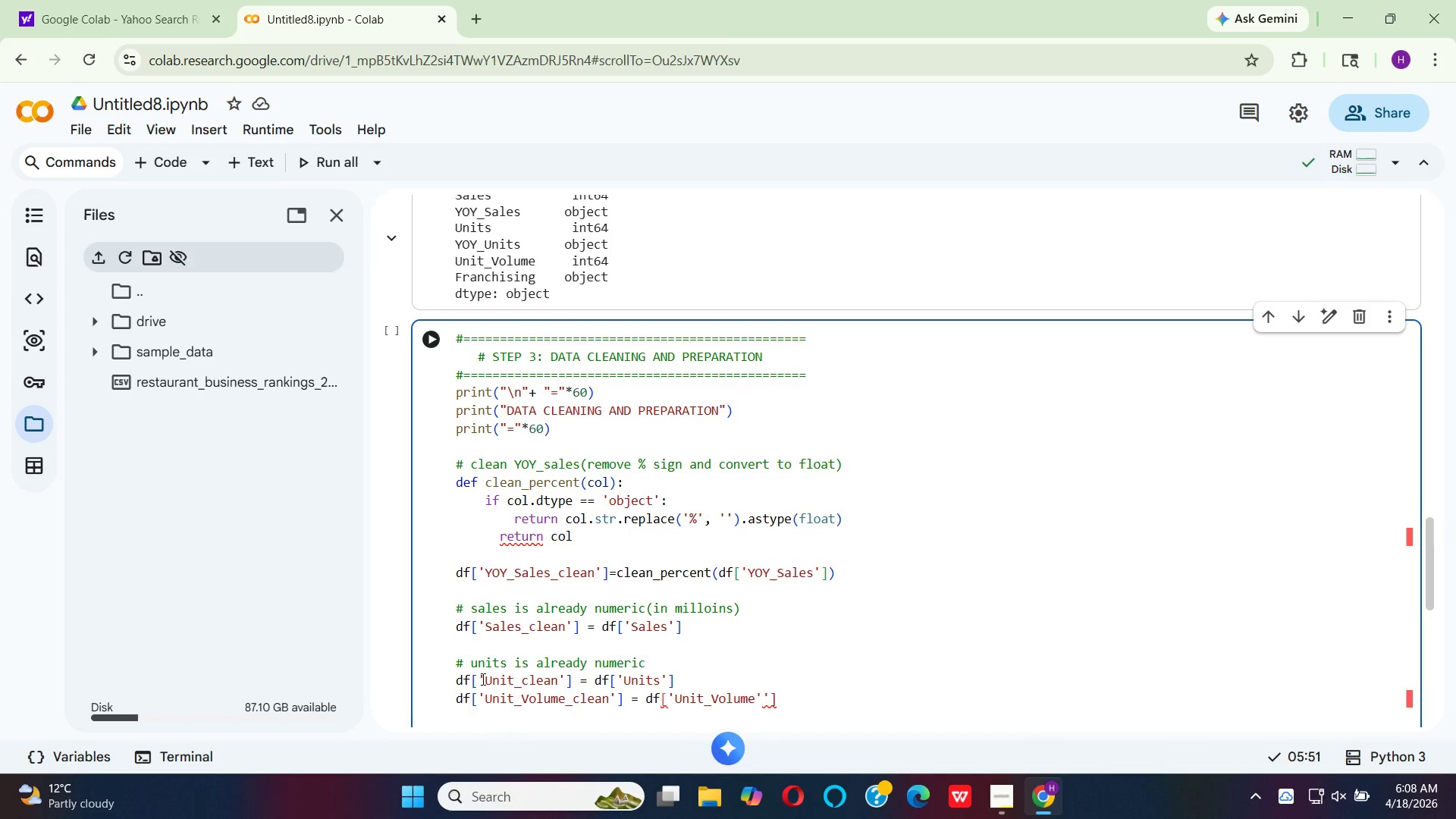 
key(Backspace)
 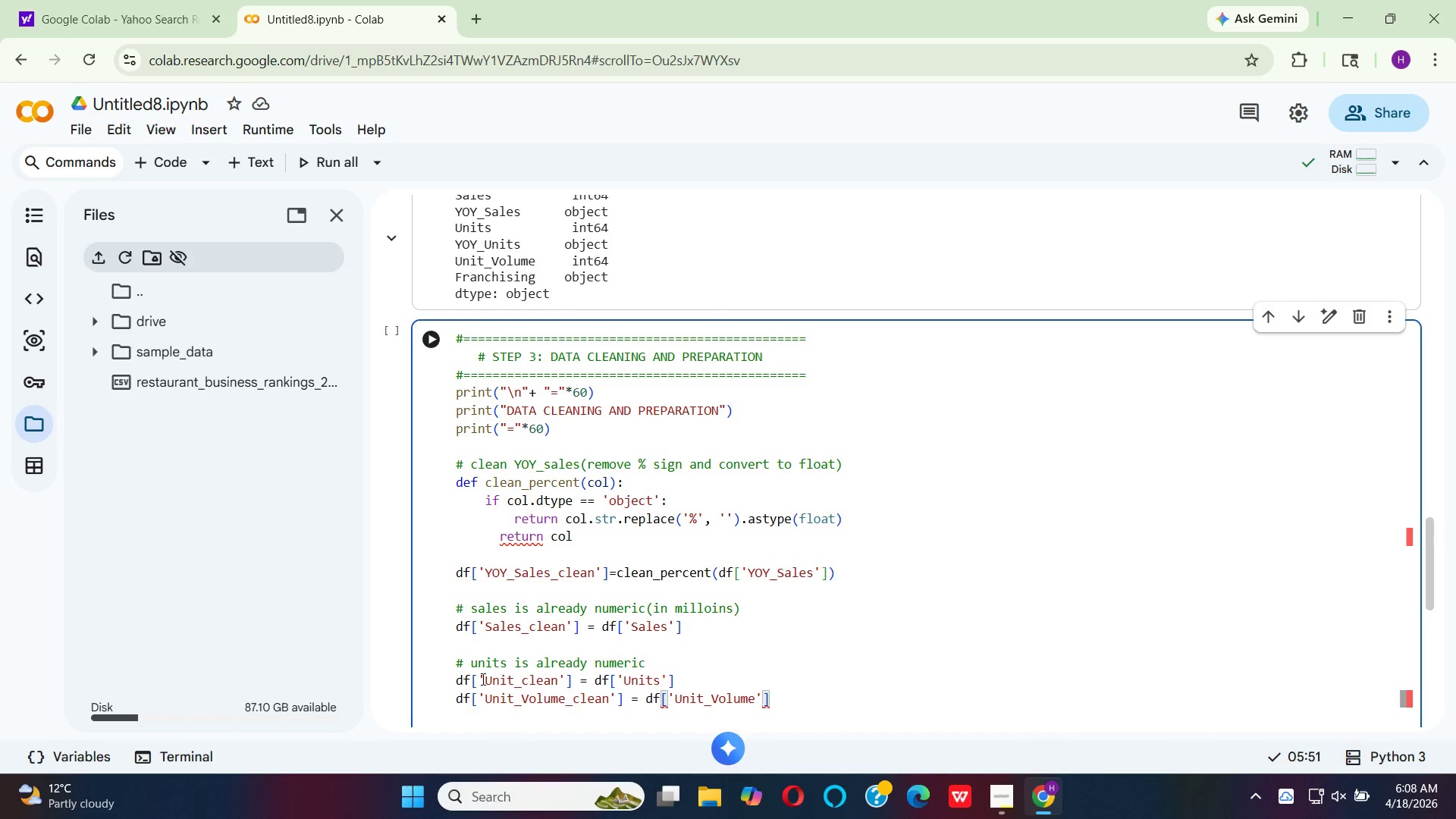 
key(ArrowRight)
 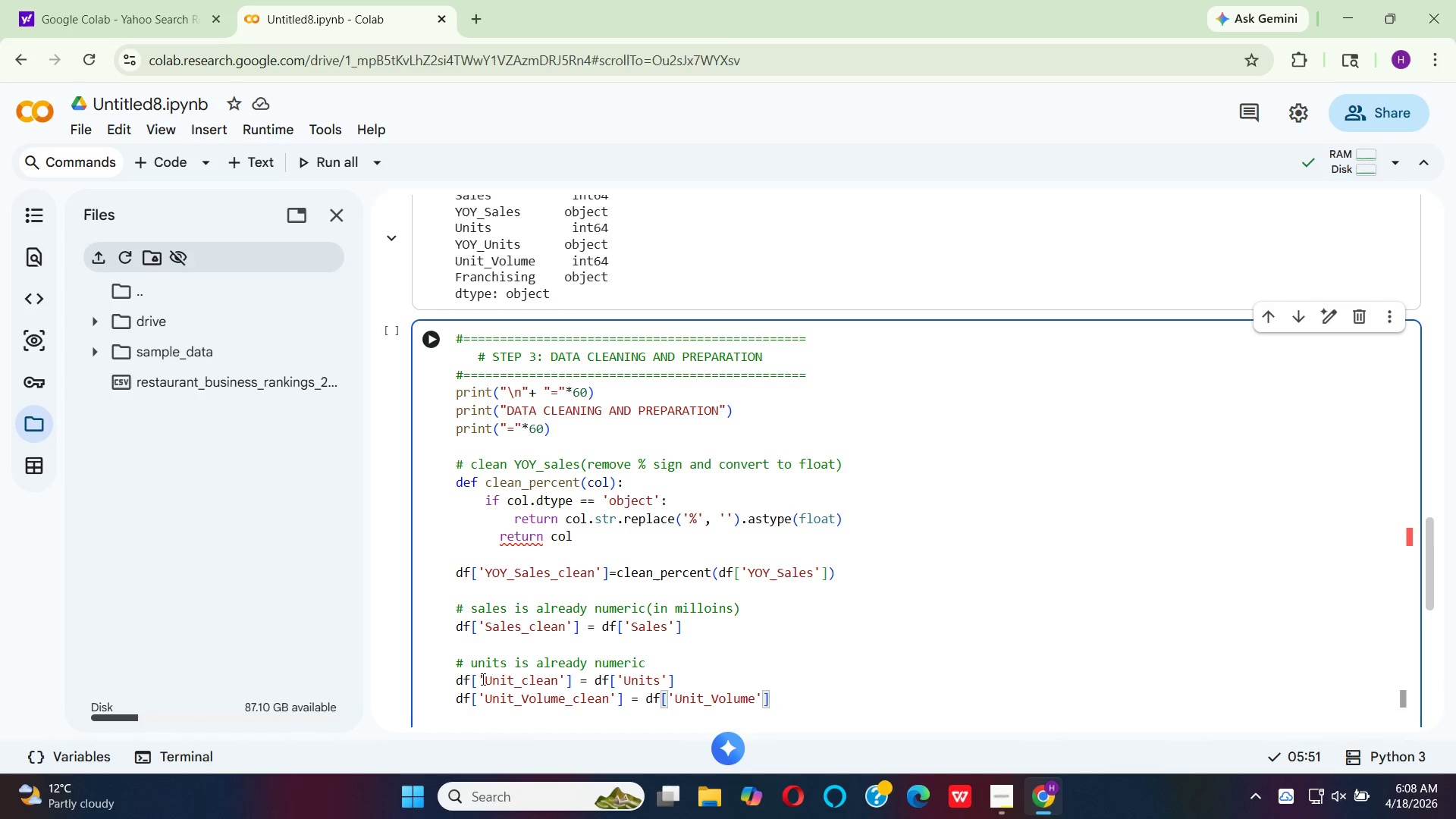 
key(Enter)
 